 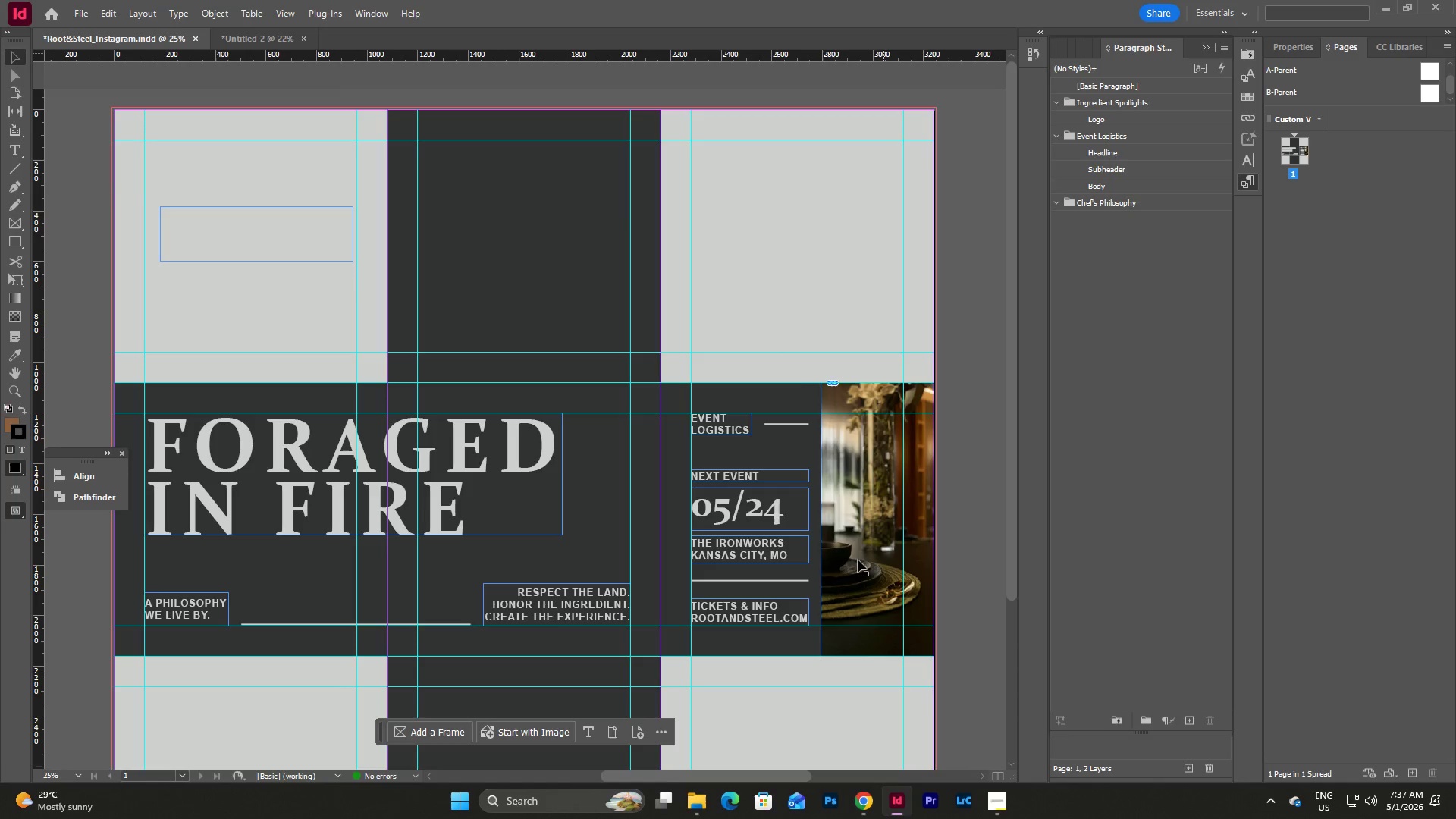 
left_click([244, 225])
 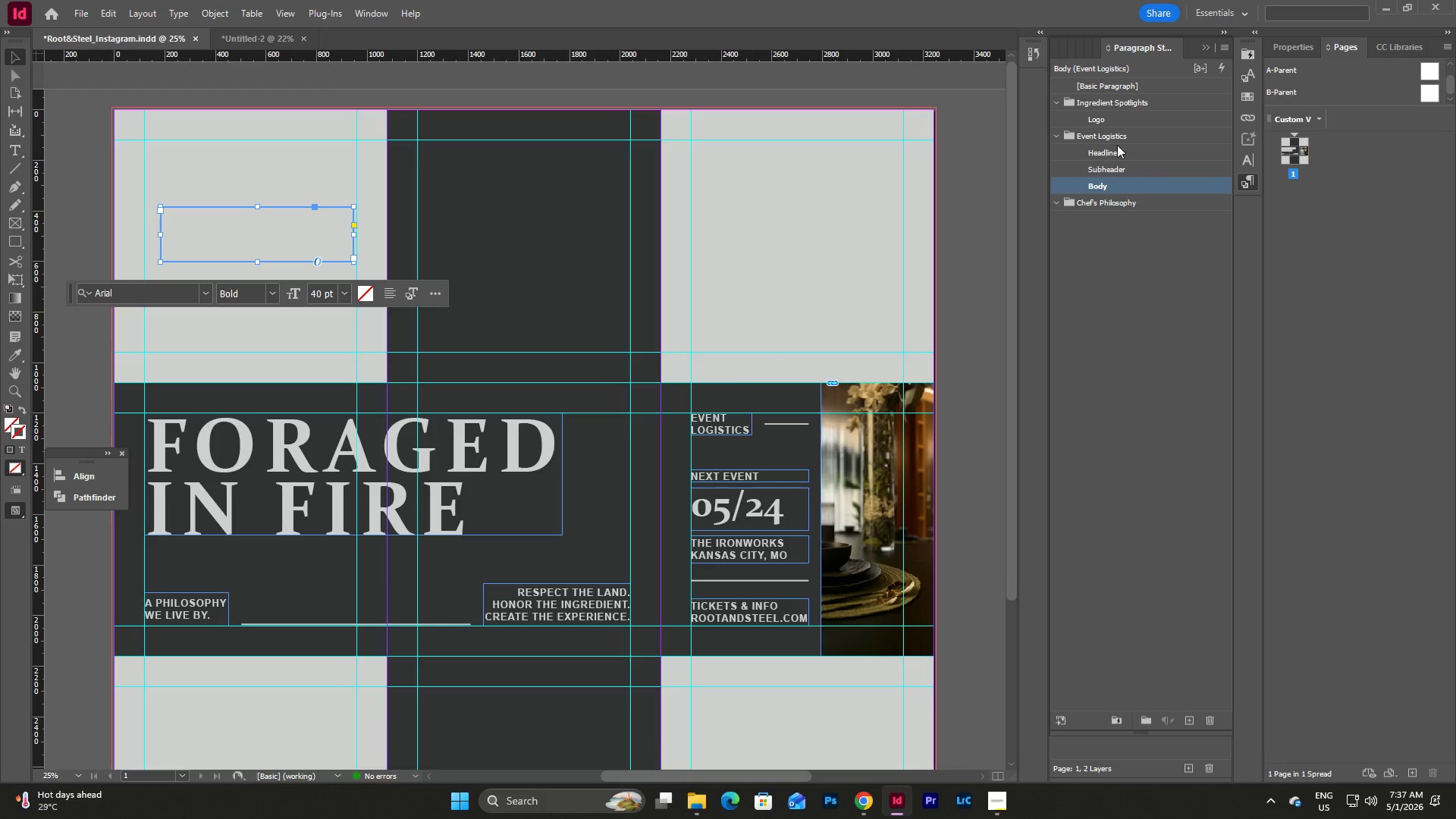 
left_click([1117, 119])
 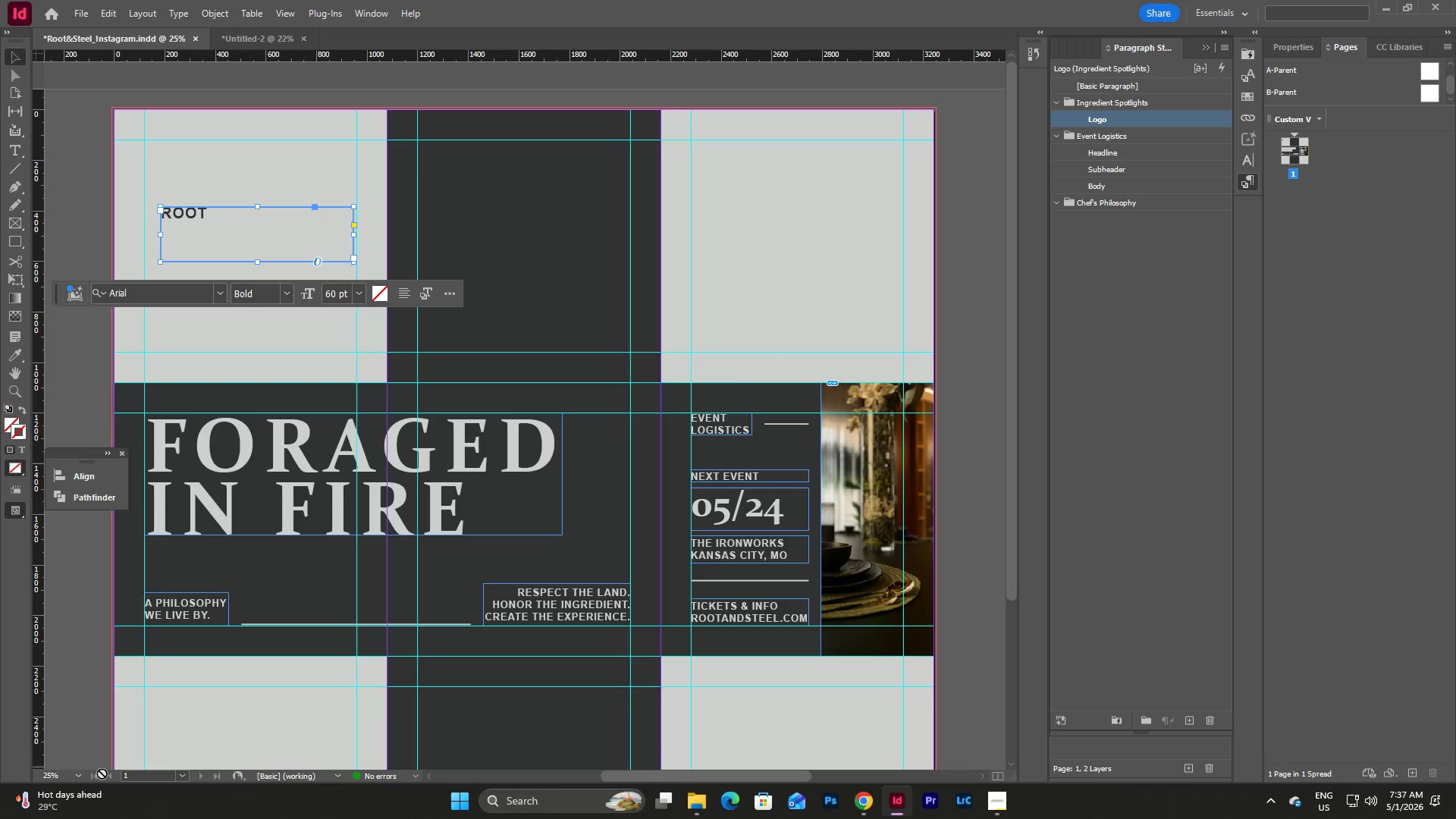 
double_click([81, 778])
 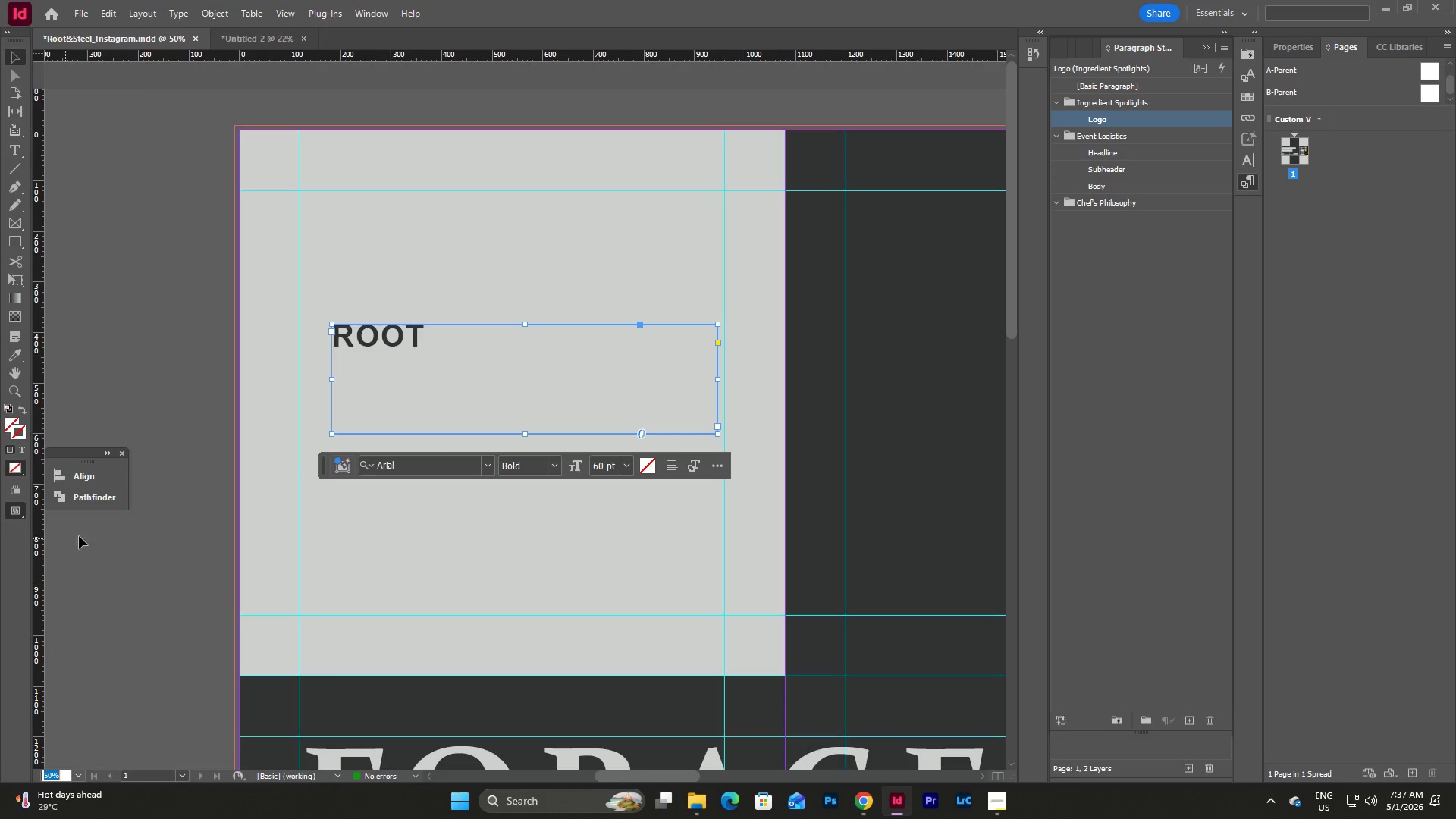 
scroll: coordinate [381, 262], scroll_direction: up, amount: 5.0
 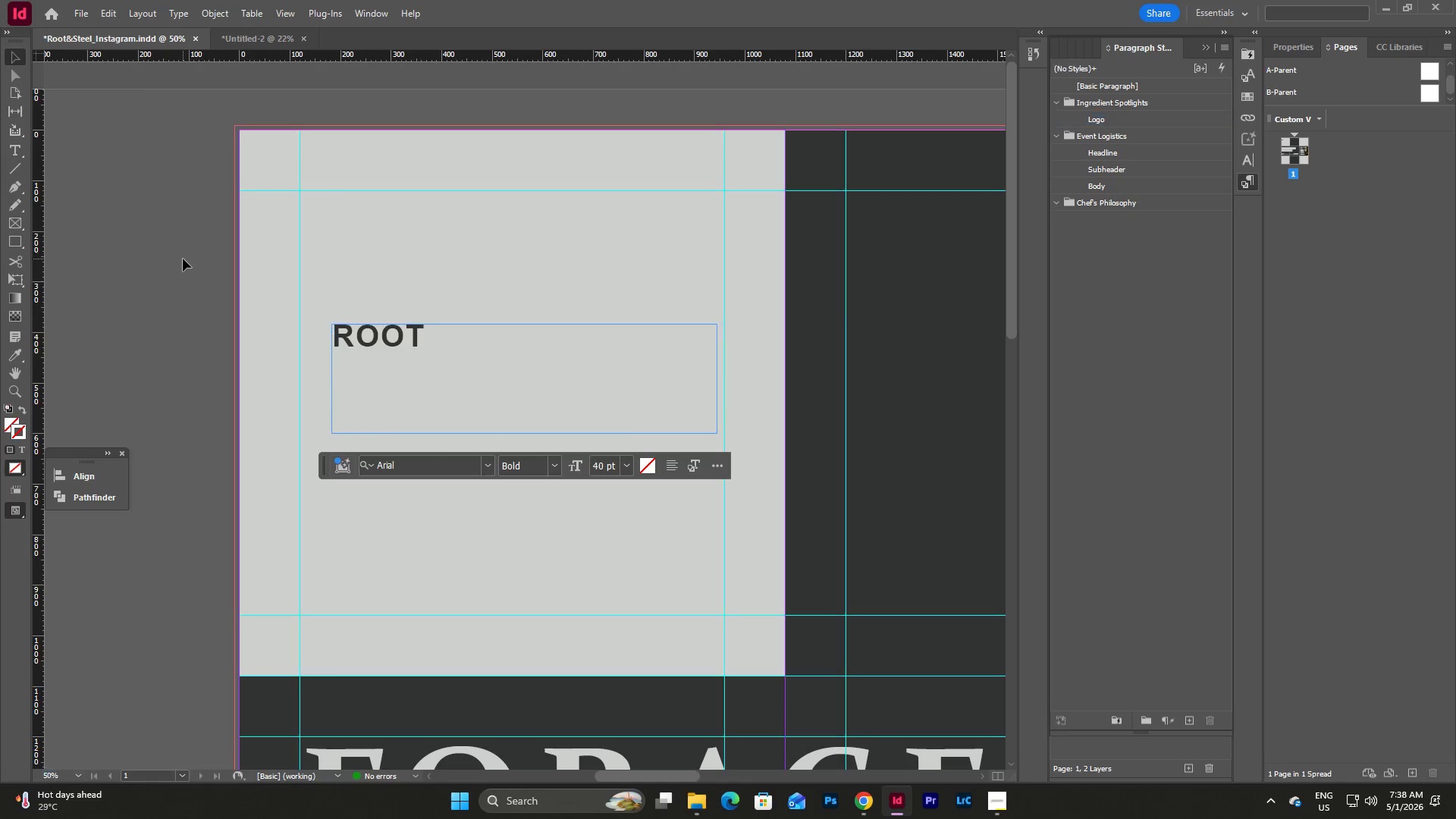 
double_click([532, 387])
 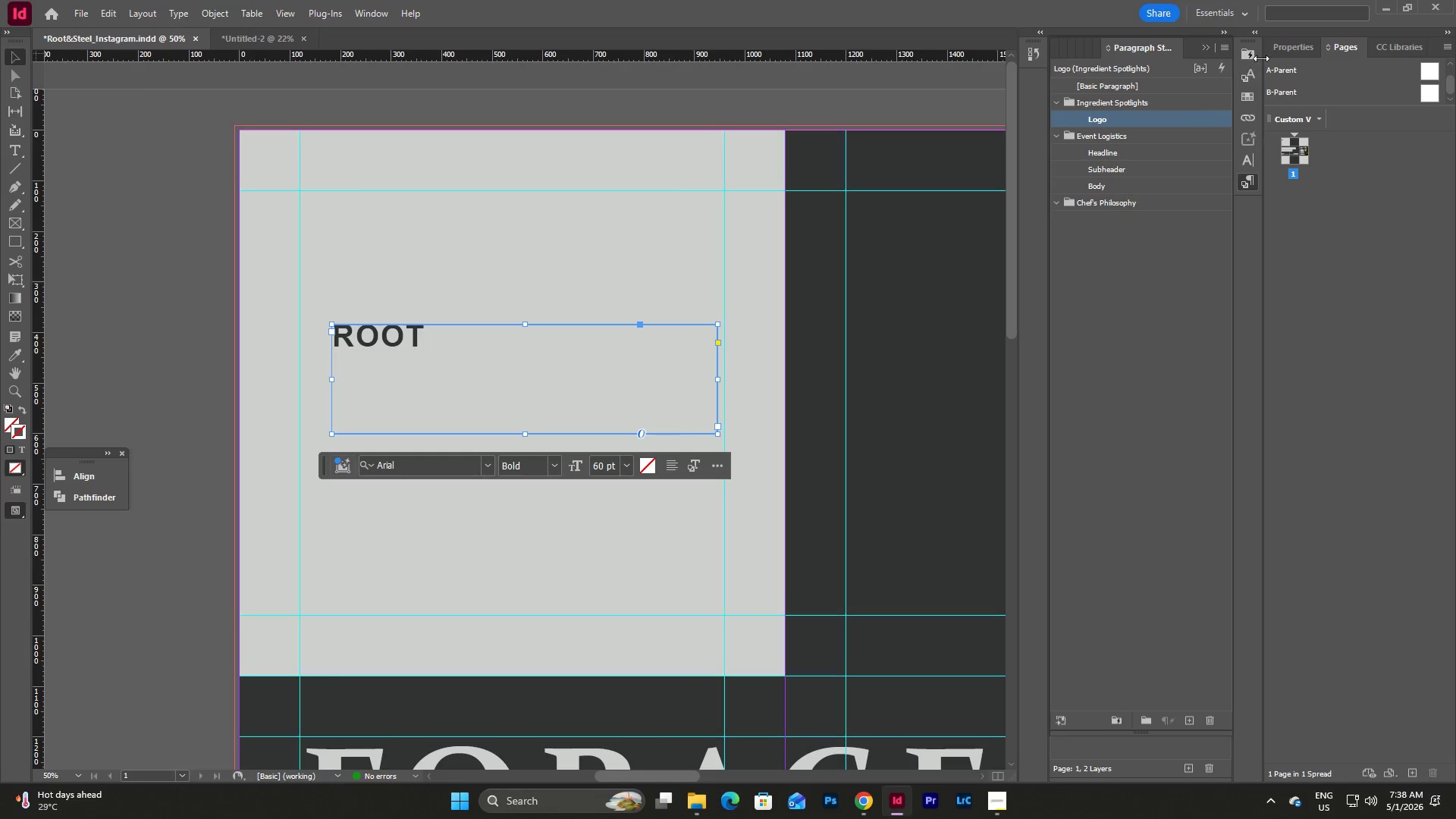 
left_click([1277, 48])
 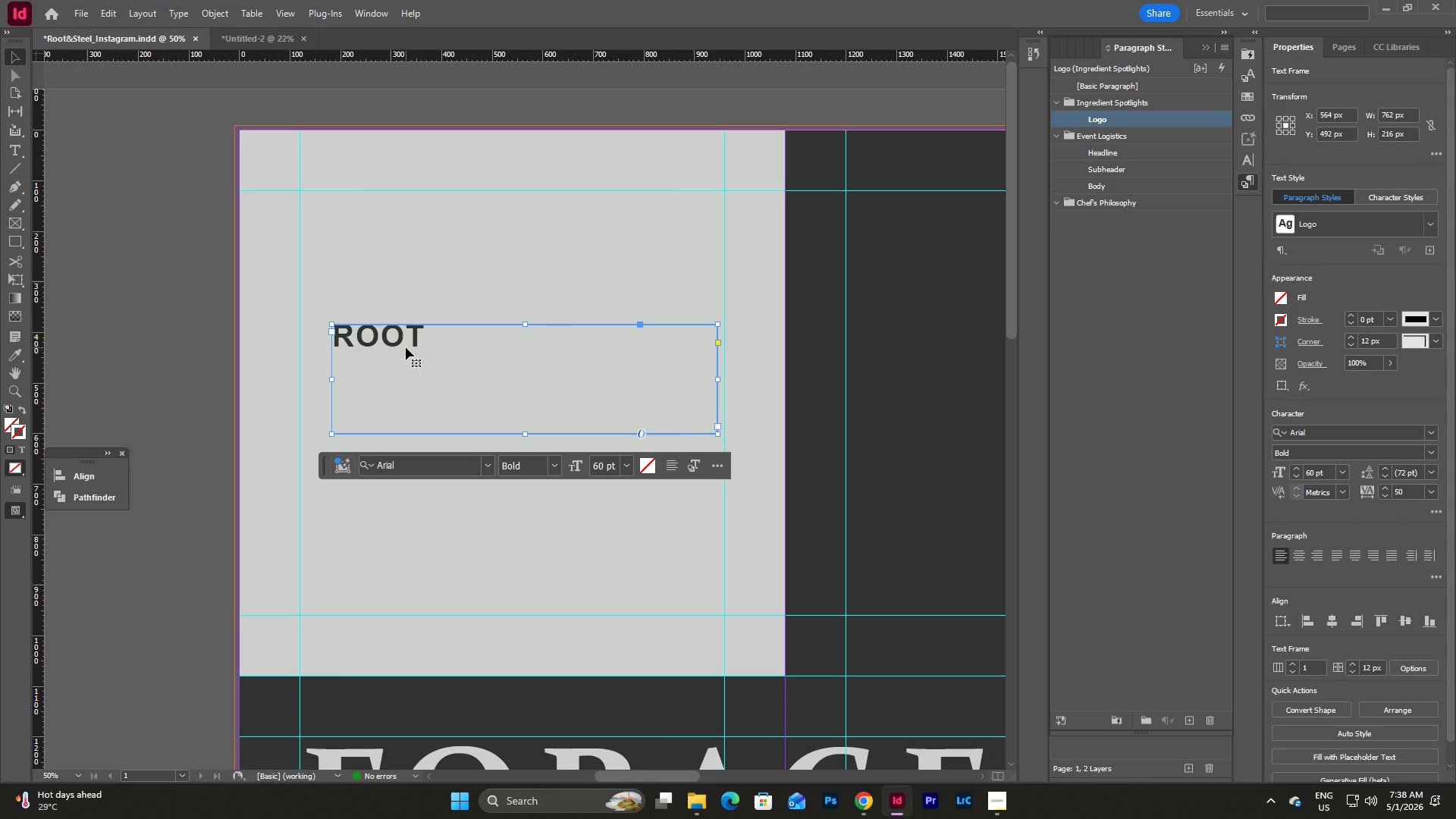 
left_click_drag(start_coordinate=[403, 345], to_coordinate=[373, 209])
 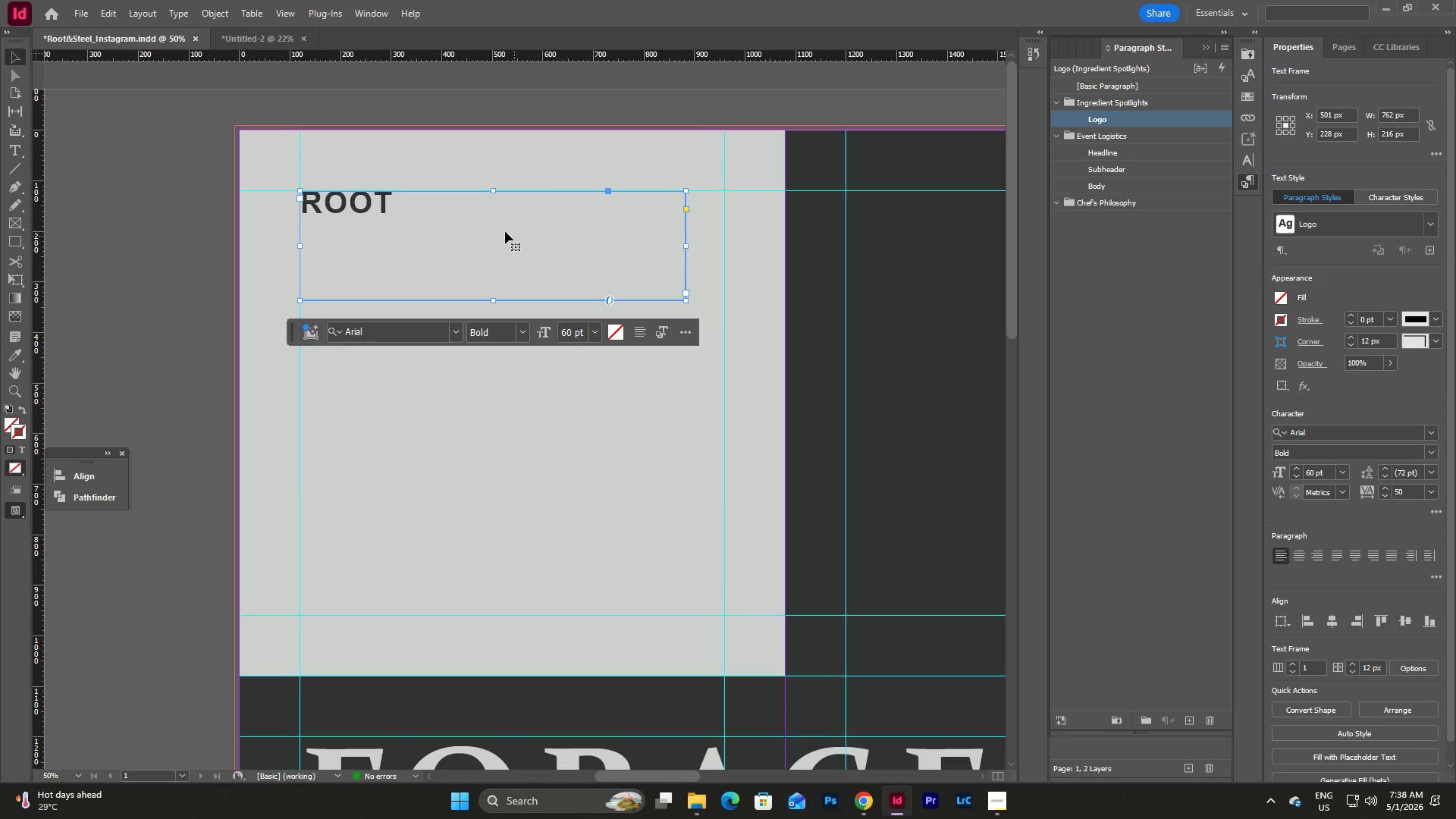 
double_click([493, 223])
 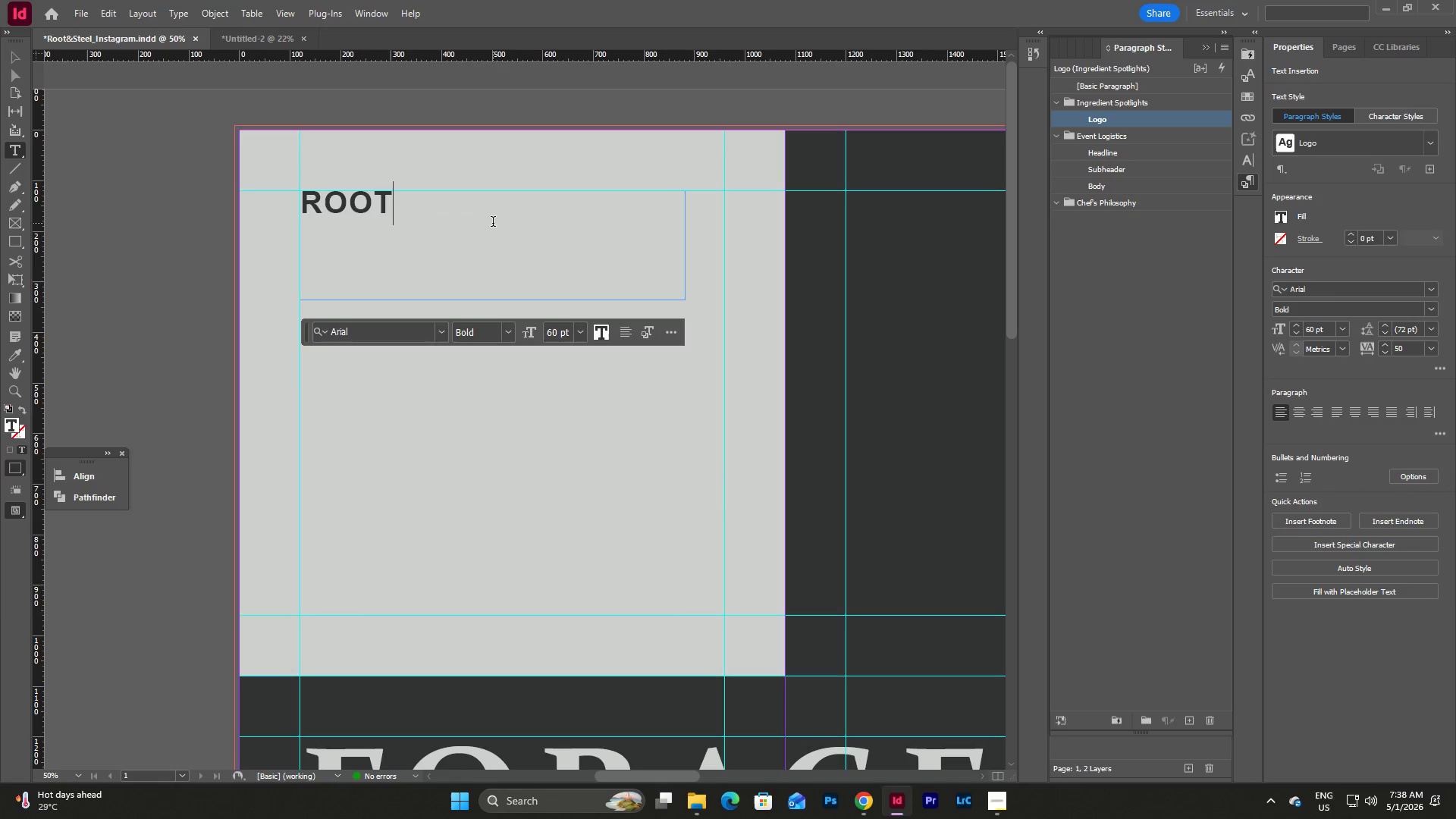 
key(Backspace)
type(T & STEEL)
 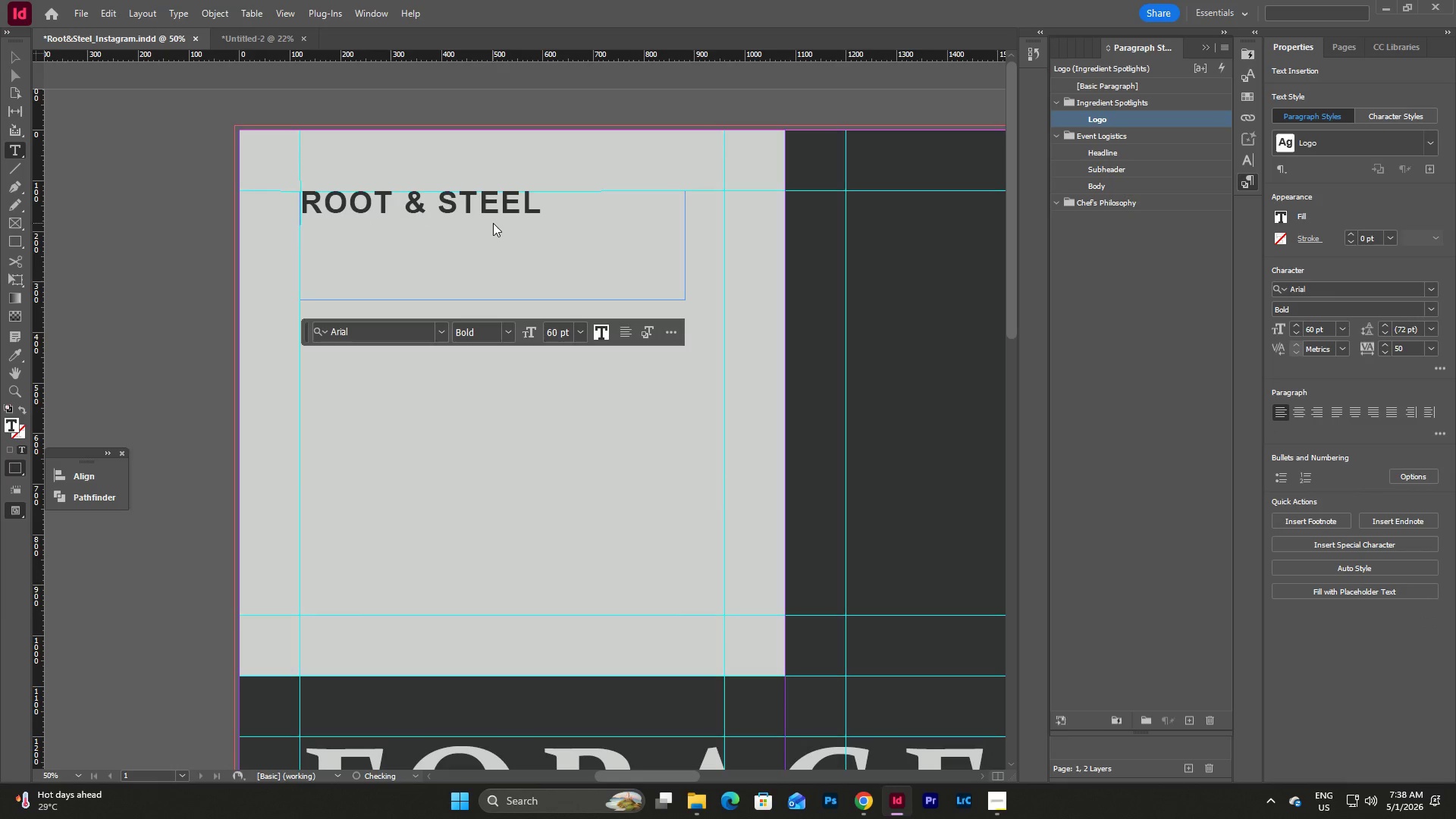 
key(Escape)
 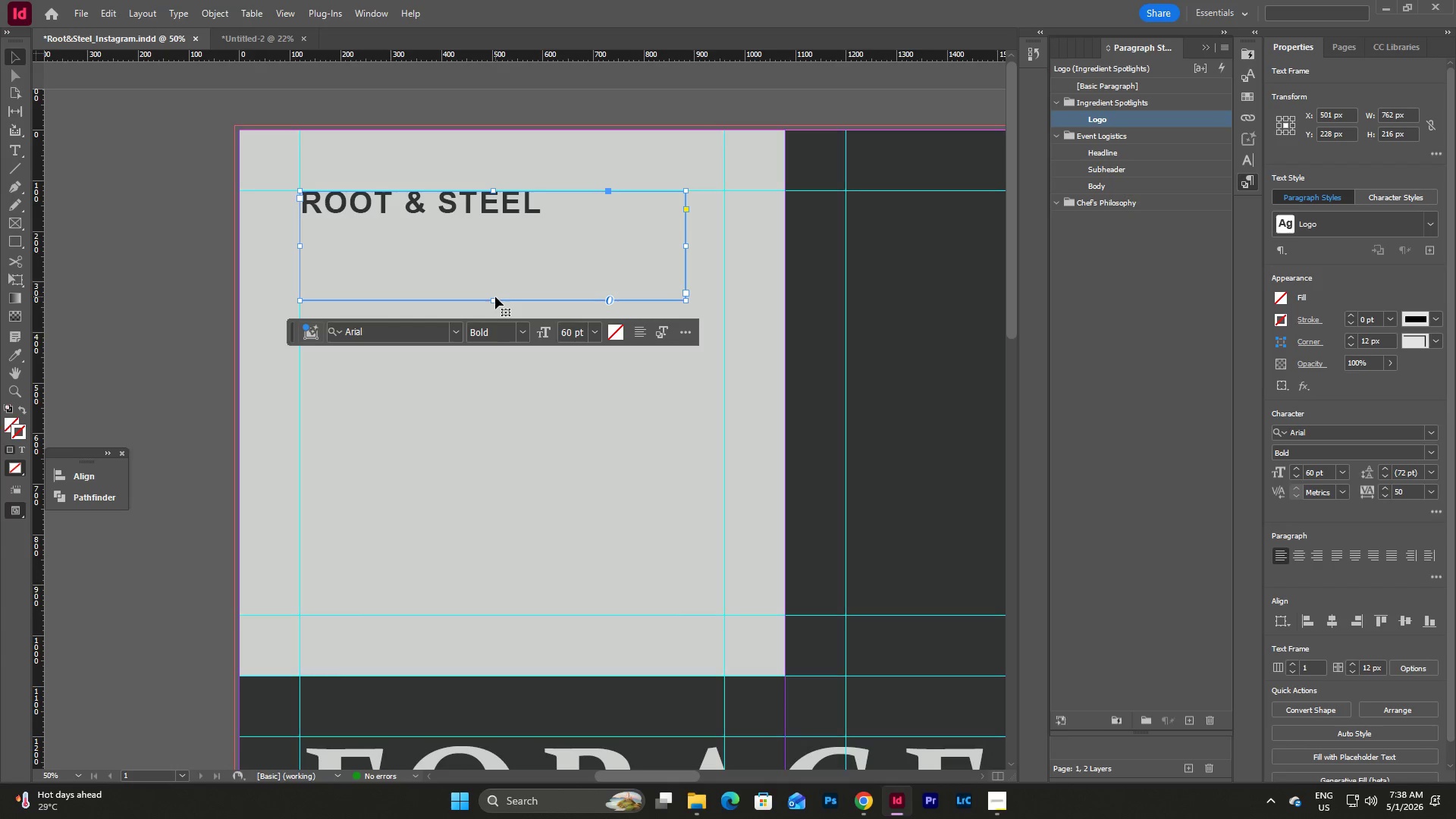 
left_click_drag(start_coordinate=[494, 300], to_coordinate=[497, 217])
 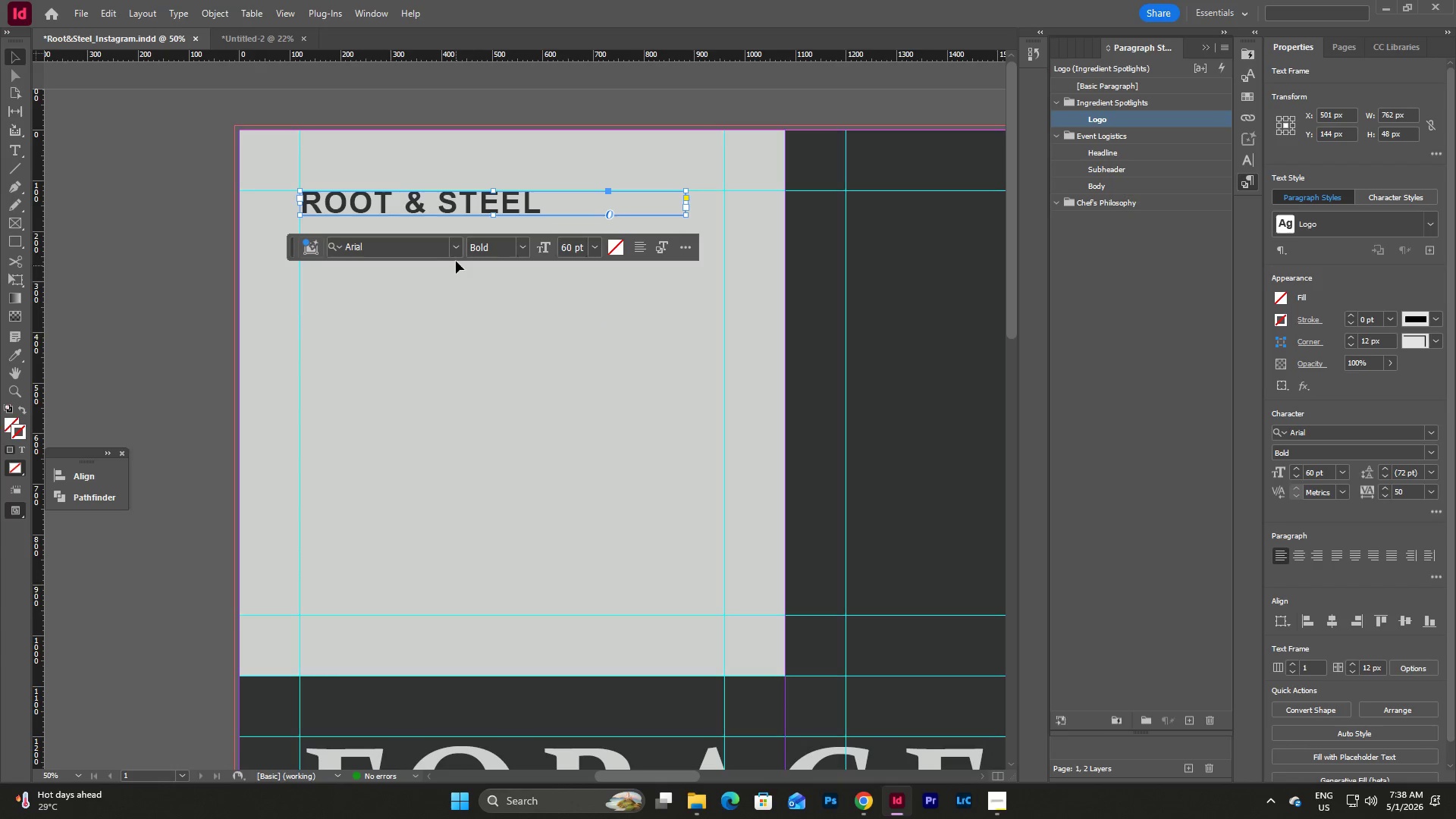 
left_click([463, 307])
 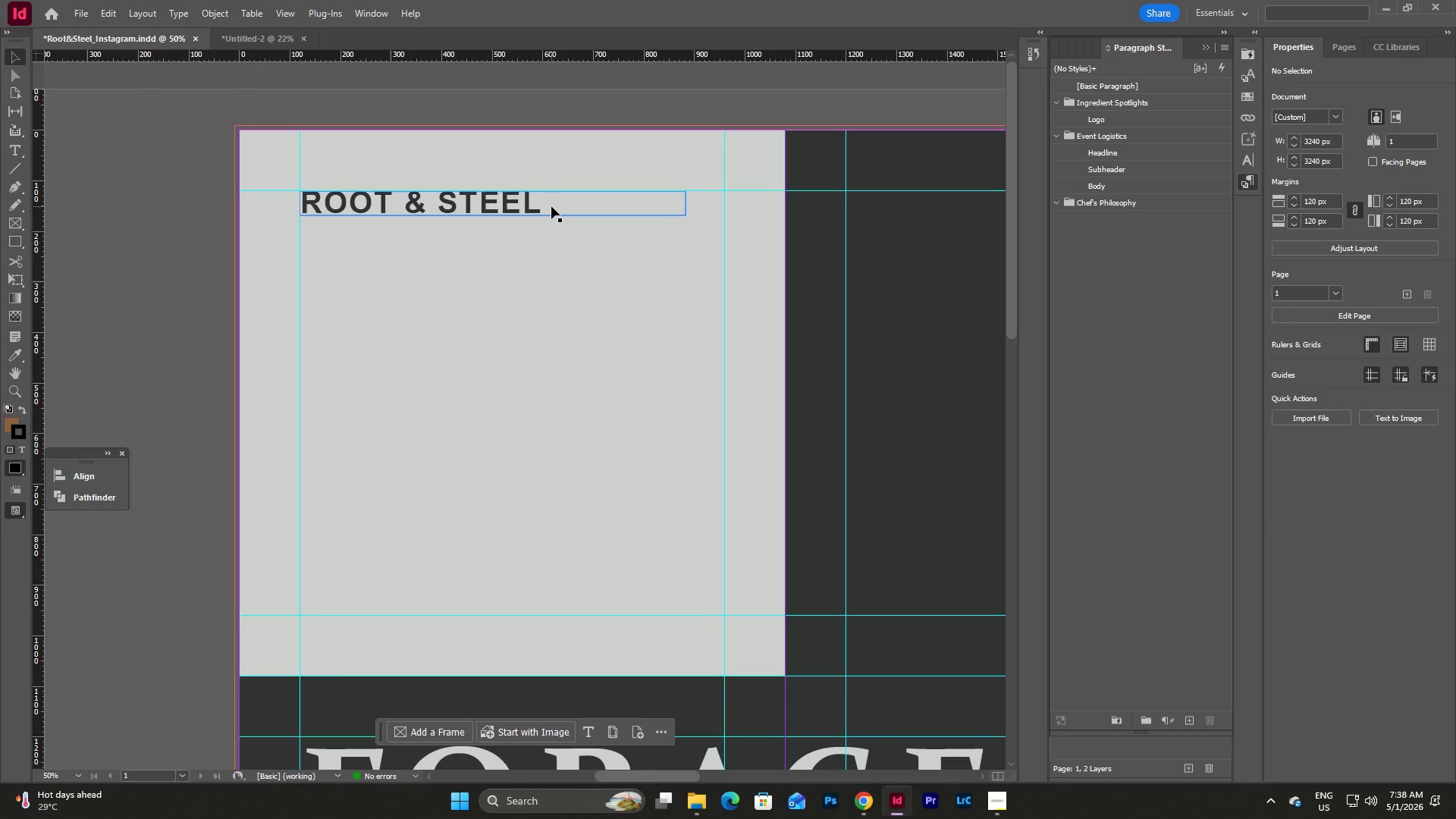 
left_click([538, 338])
 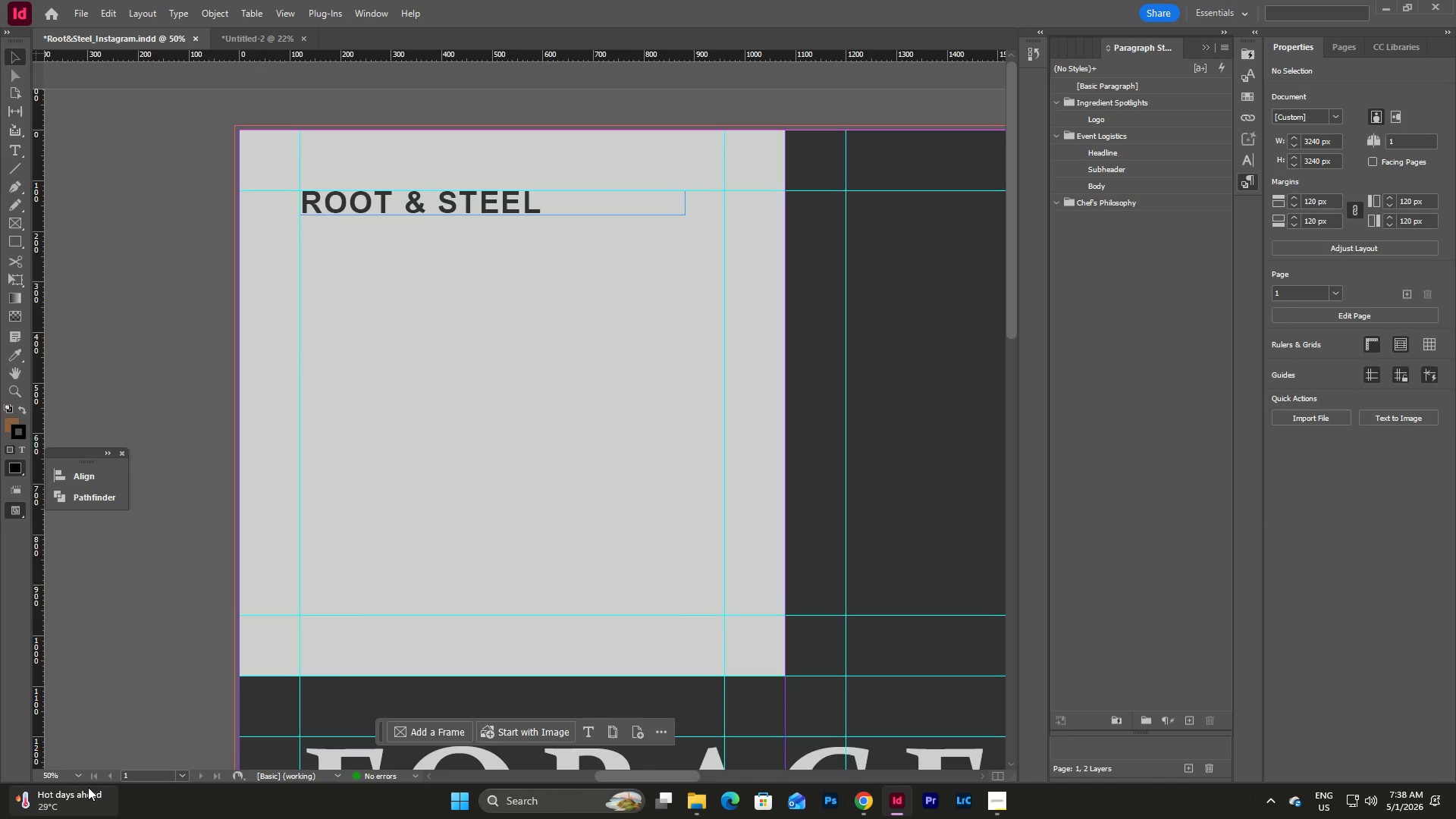 
left_click([77, 777])
 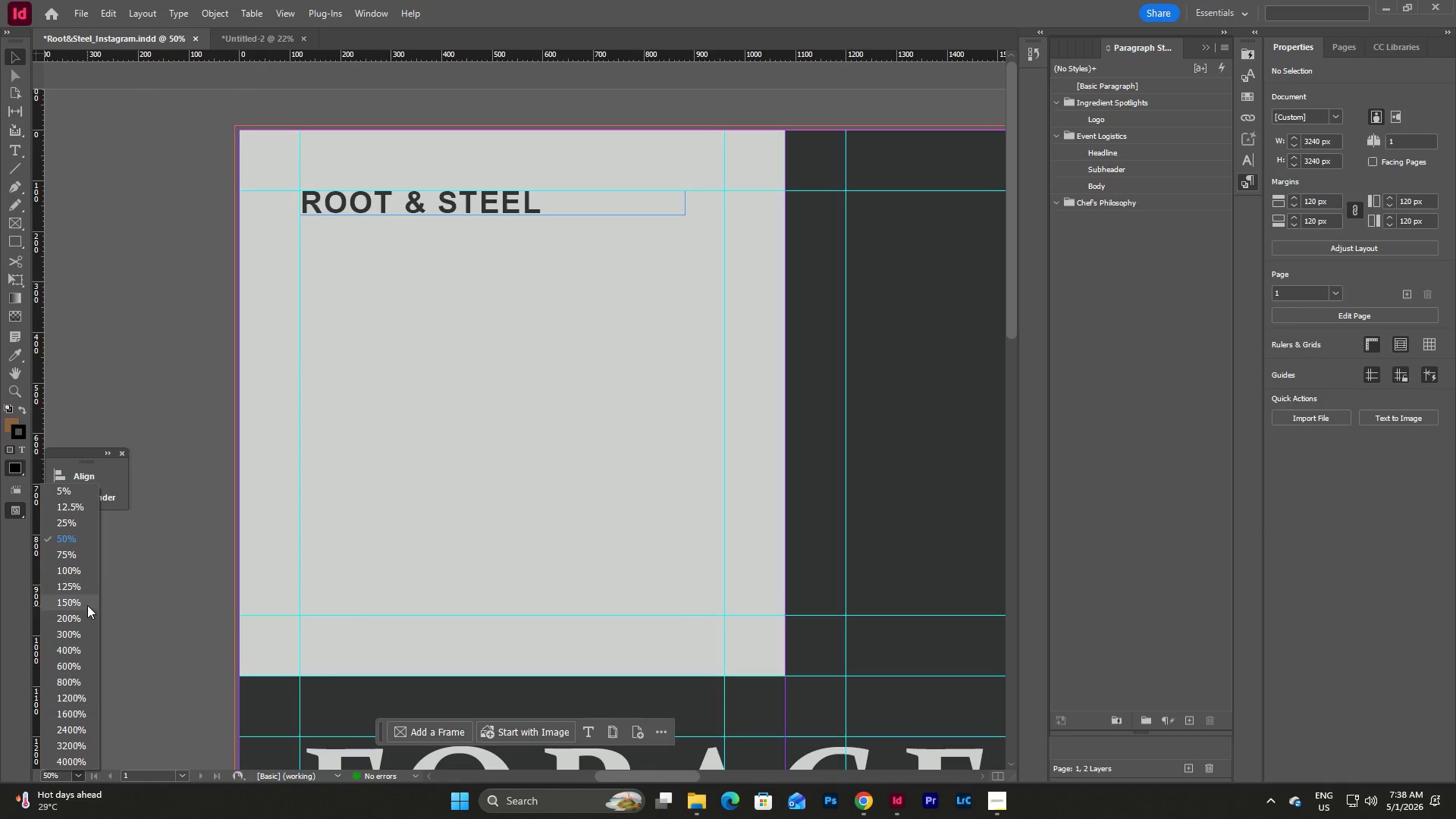 
left_click([86, 602])
 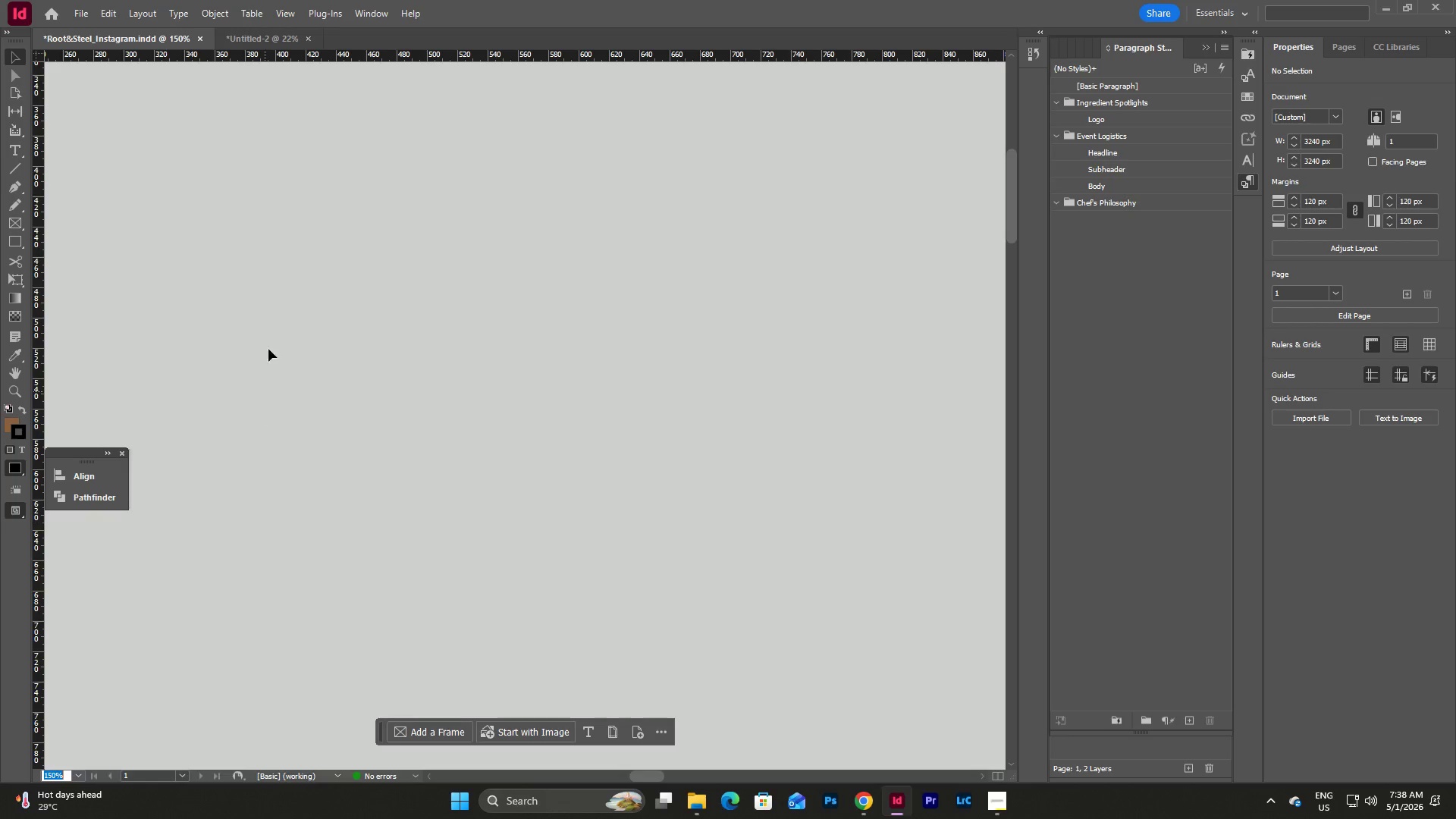 
scroll: coordinate [270, 343], scroll_direction: up, amount: 11.0
 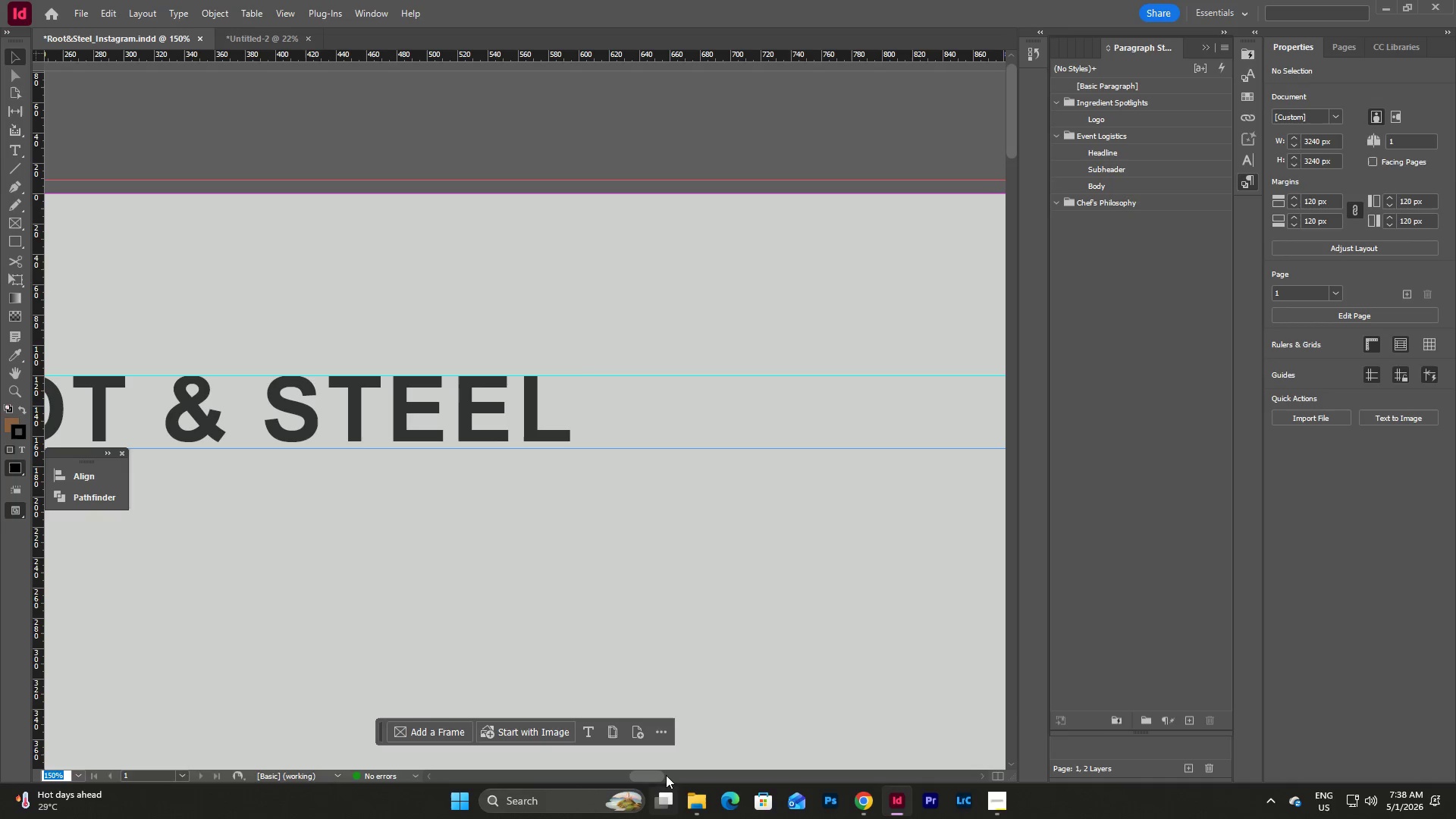 
left_click_drag(start_coordinate=[649, 775], to_coordinate=[635, 772])
 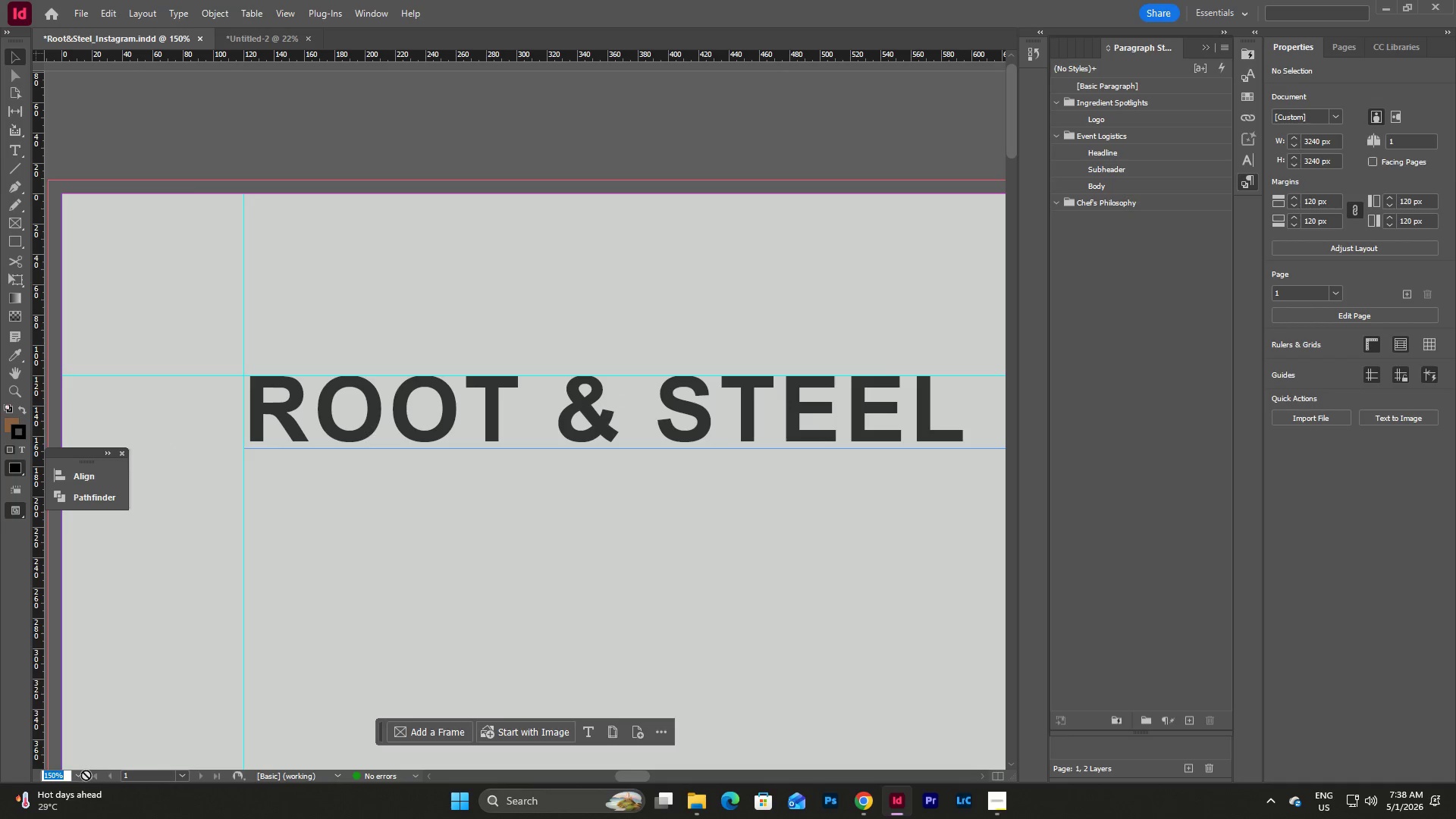 
left_click([80, 777])
 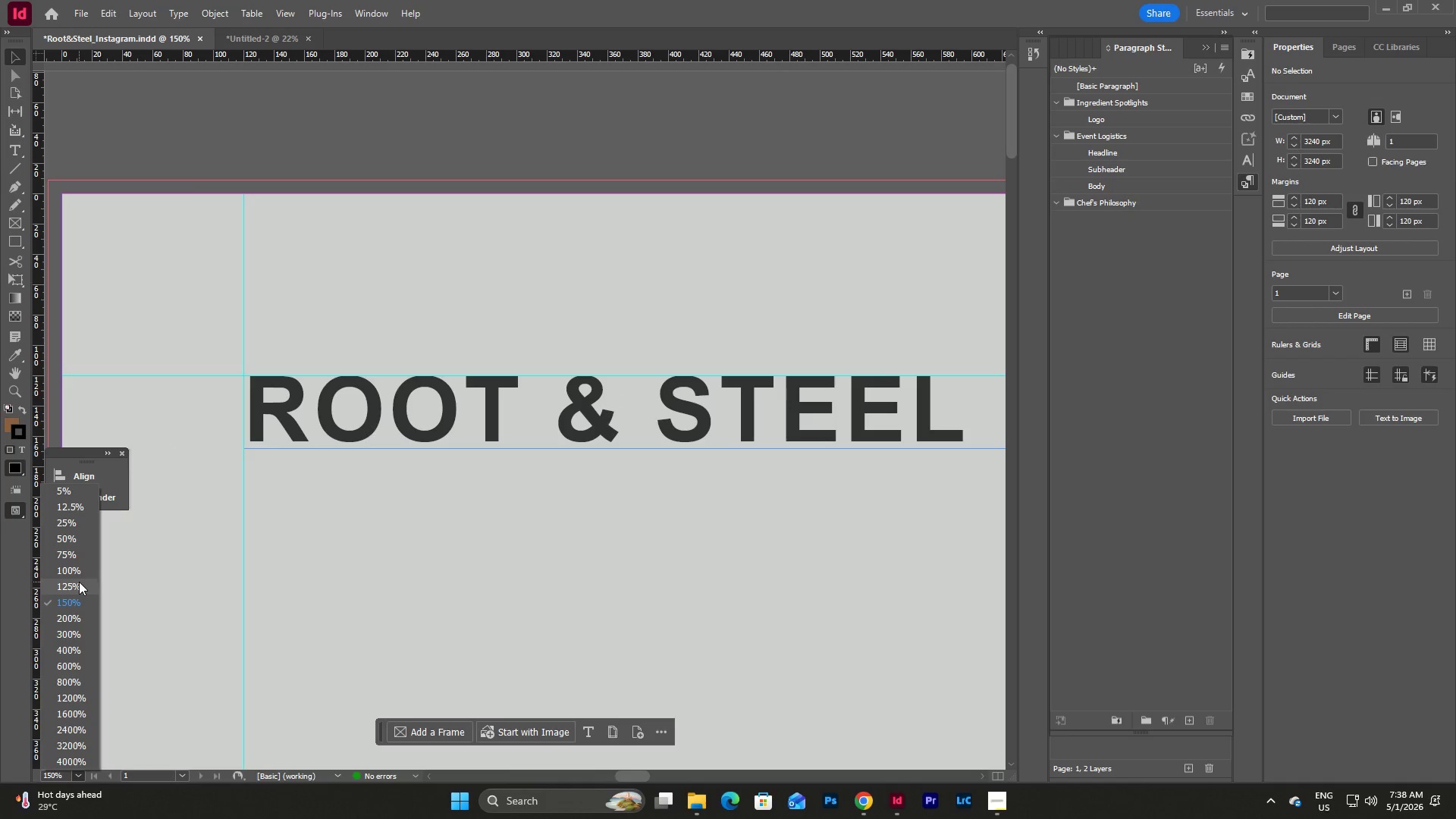 
left_click([79, 575])
 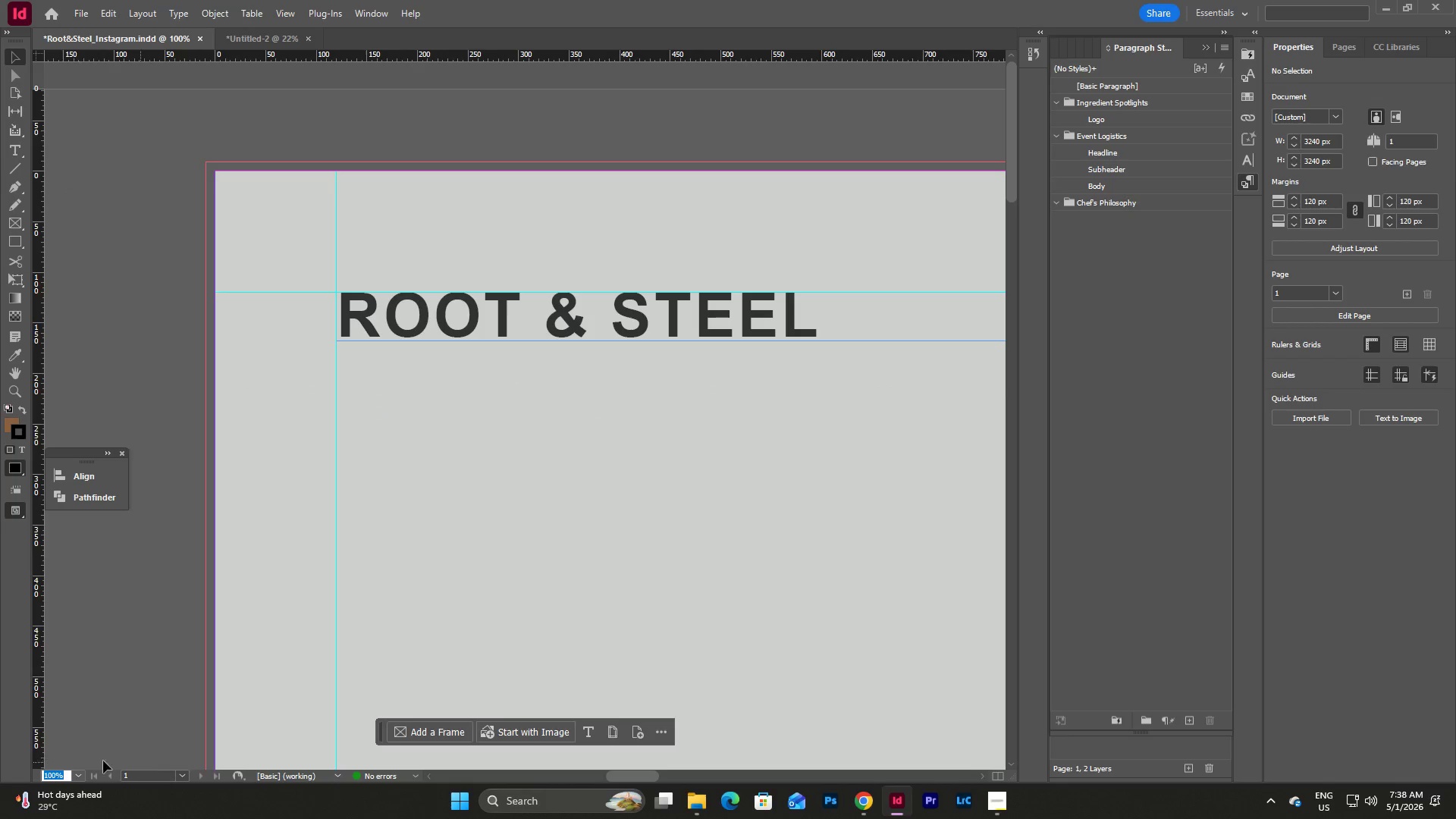 
left_click([76, 774])
 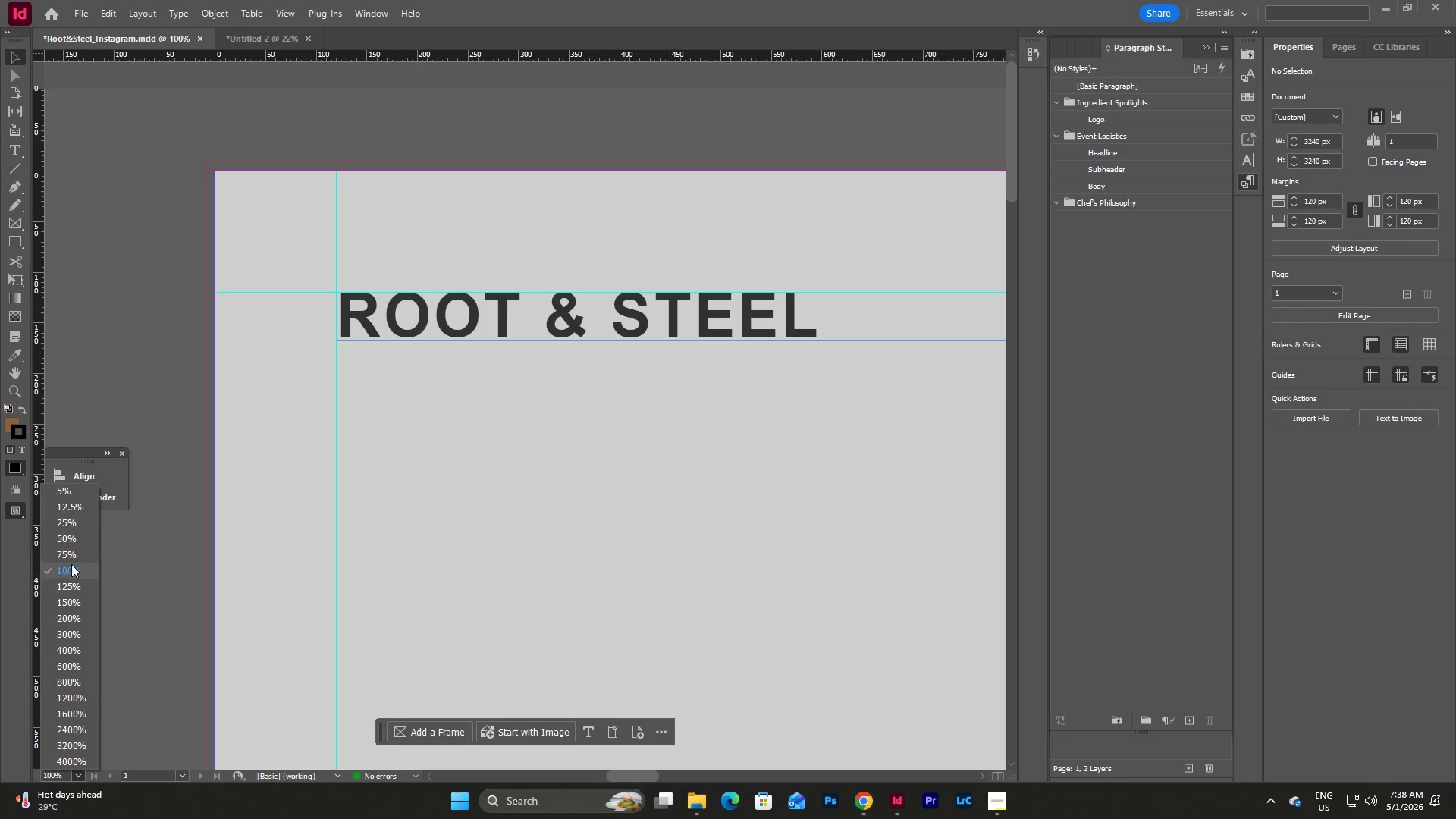 
left_click([72, 562])
 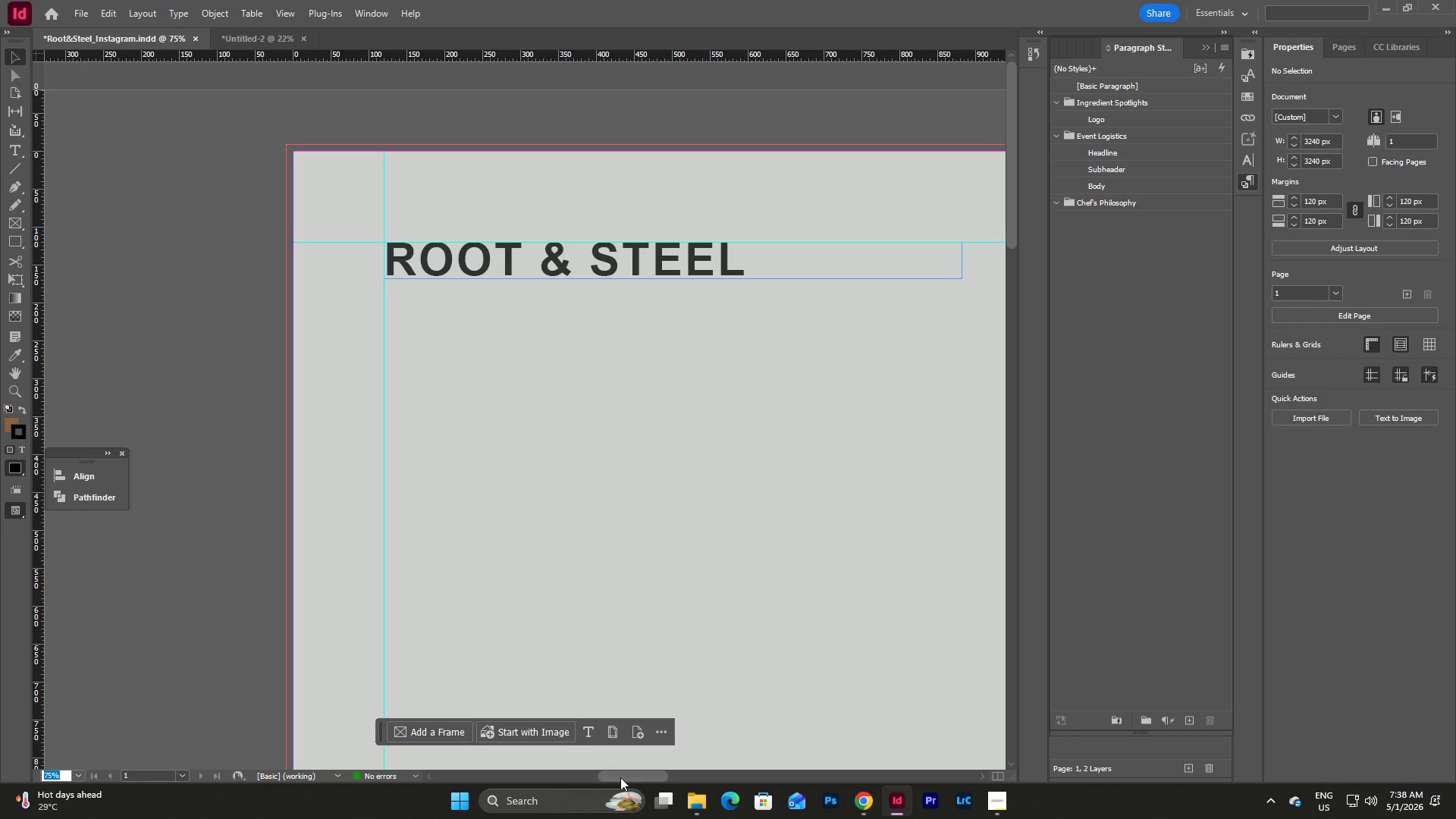 
left_click_drag(start_coordinate=[626, 777], to_coordinate=[638, 774])
 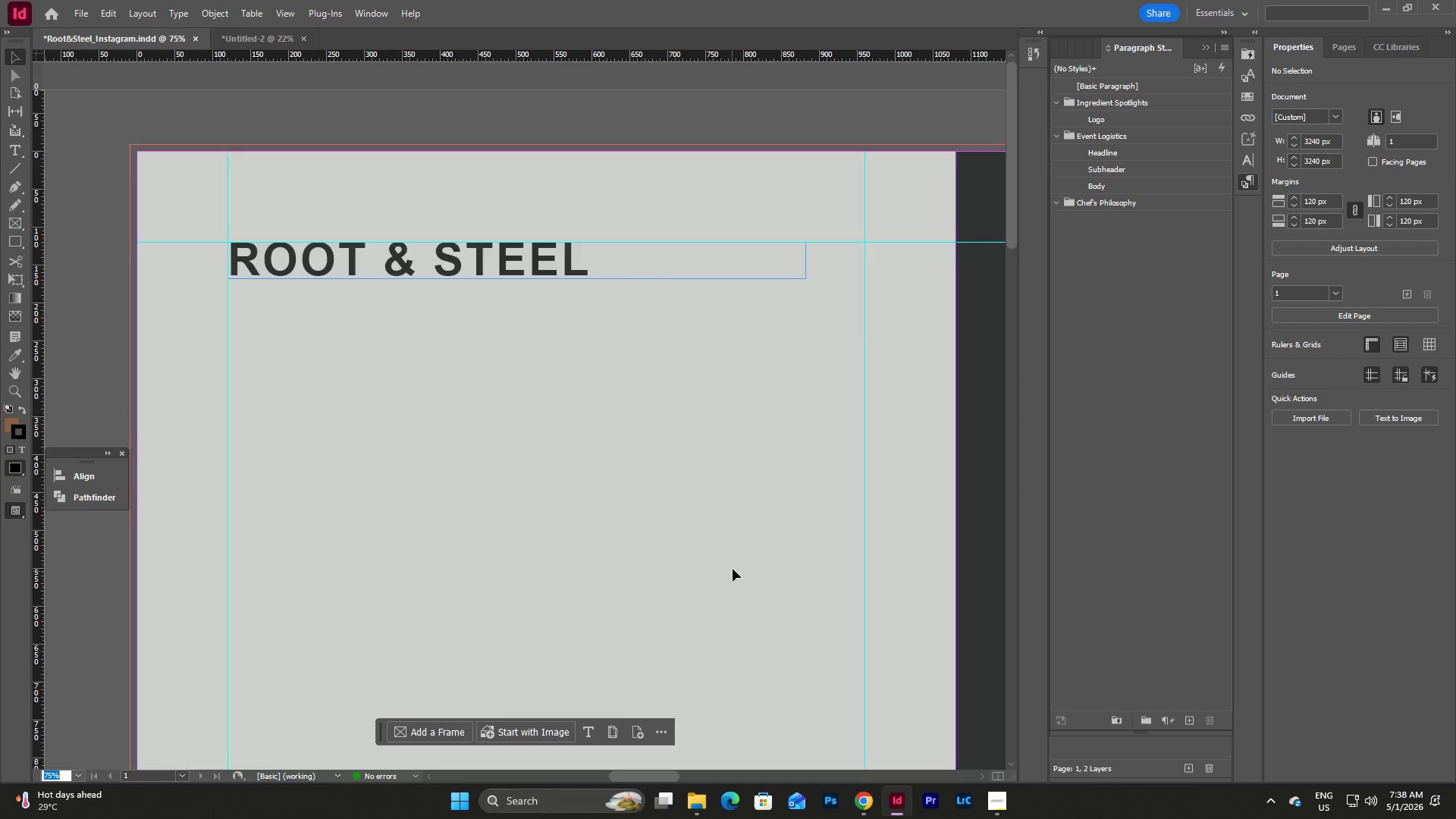 
scroll: coordinate [733, 569], scroll_direction: down, amount: 1.0
 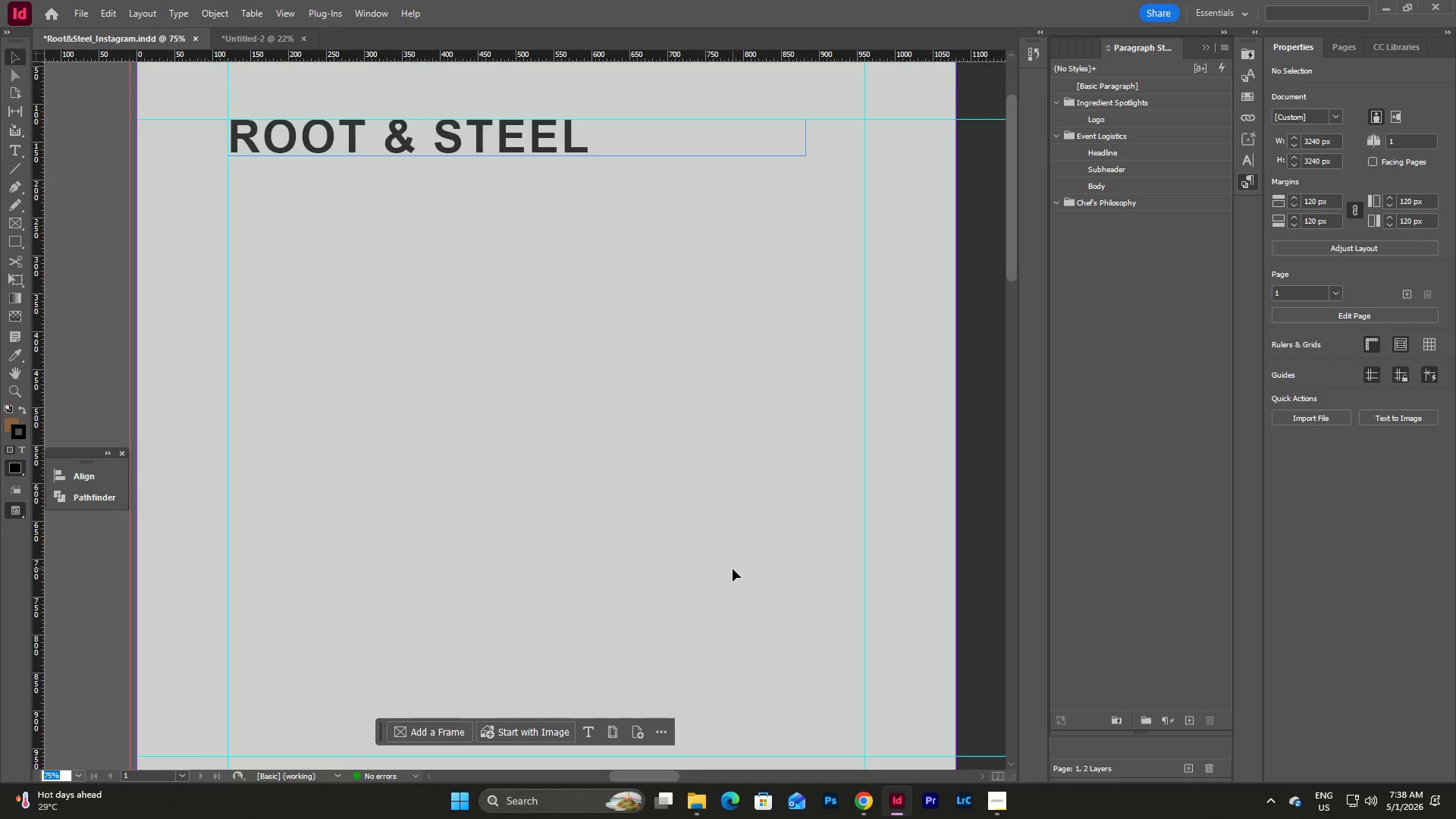 
scroll: coordinate [733, 569], scroll_direction: up, amount: 1.0
 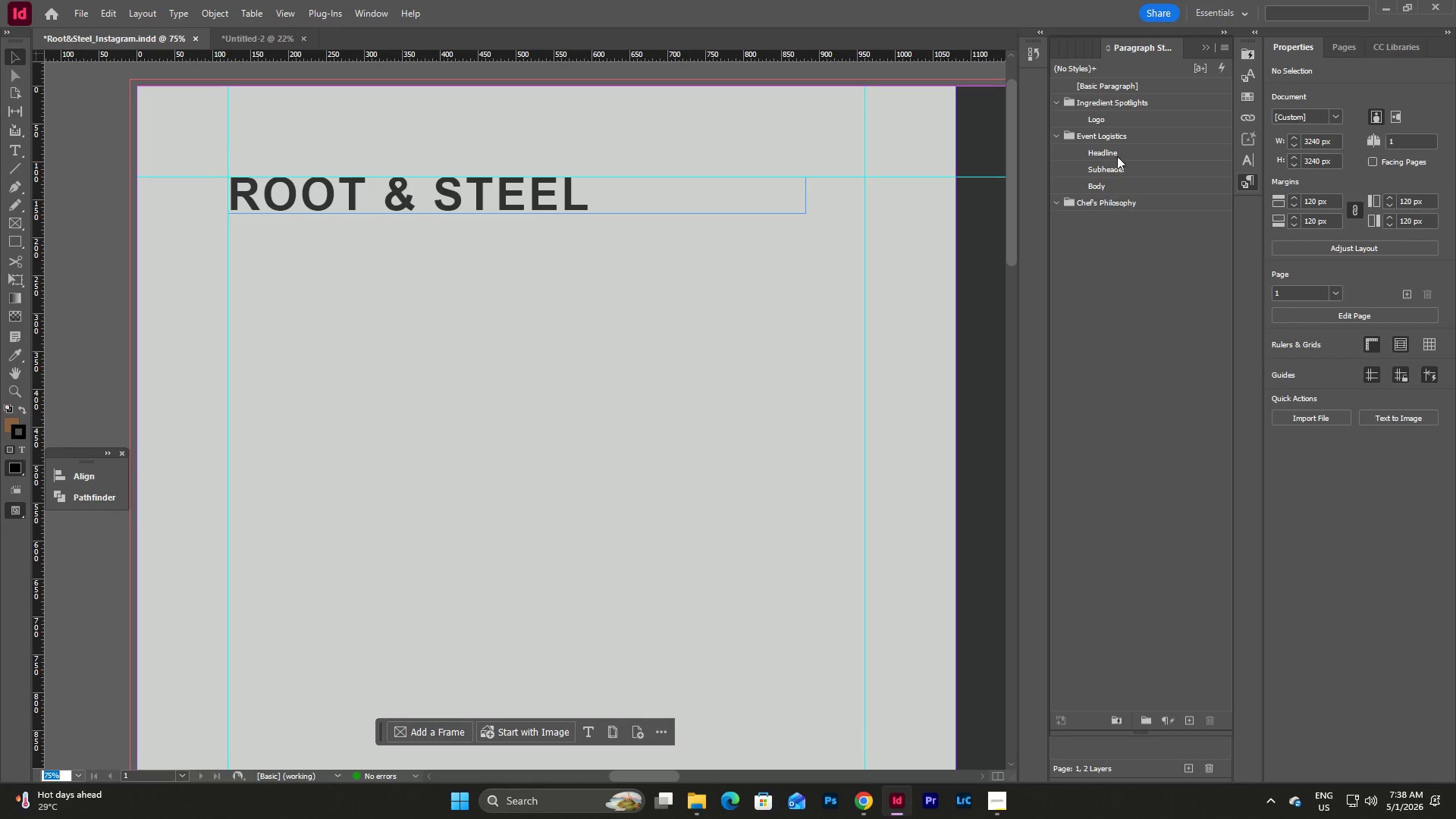 
left_click([1111, 118])
 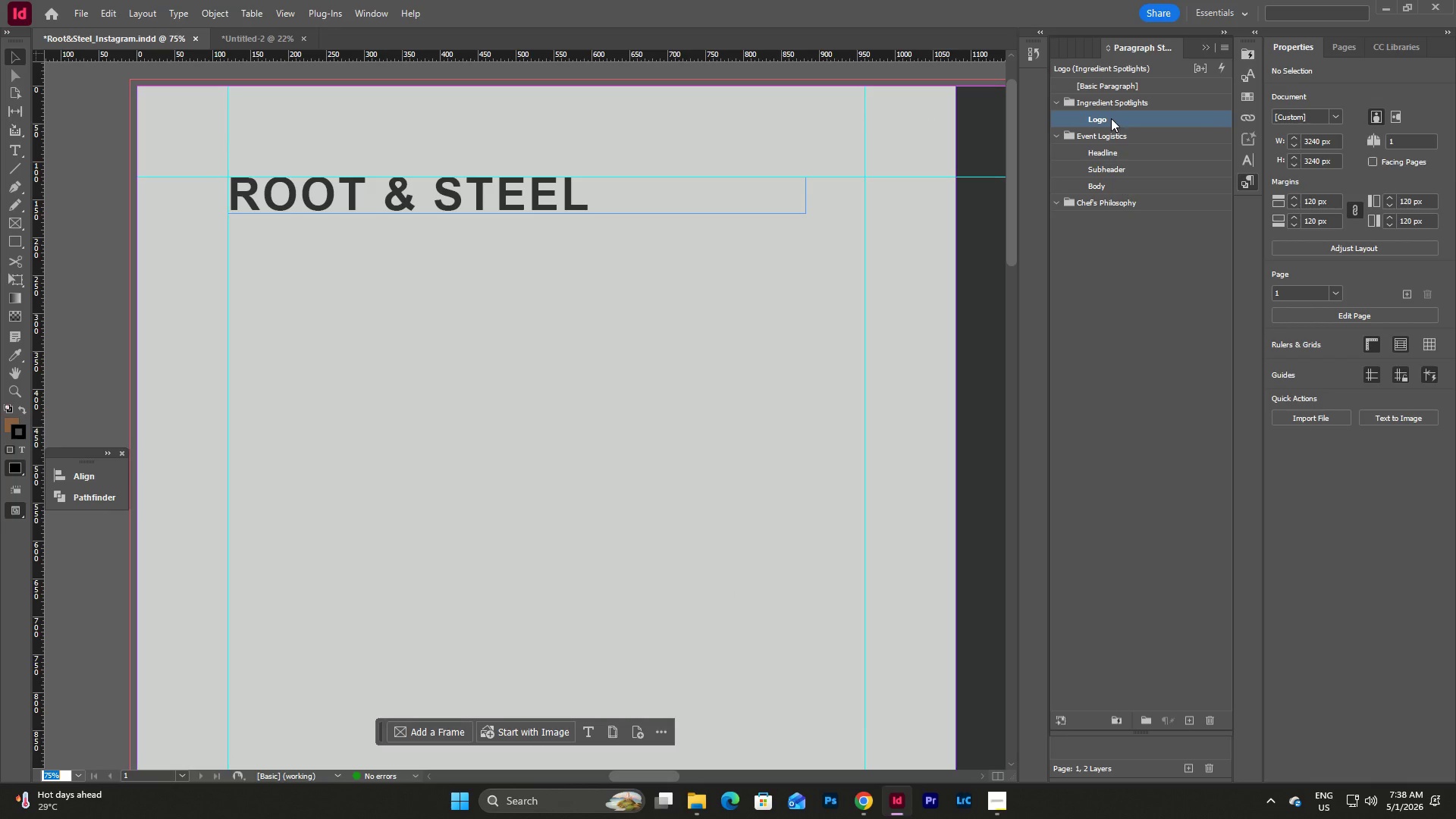 
left_click([1125, 102])
 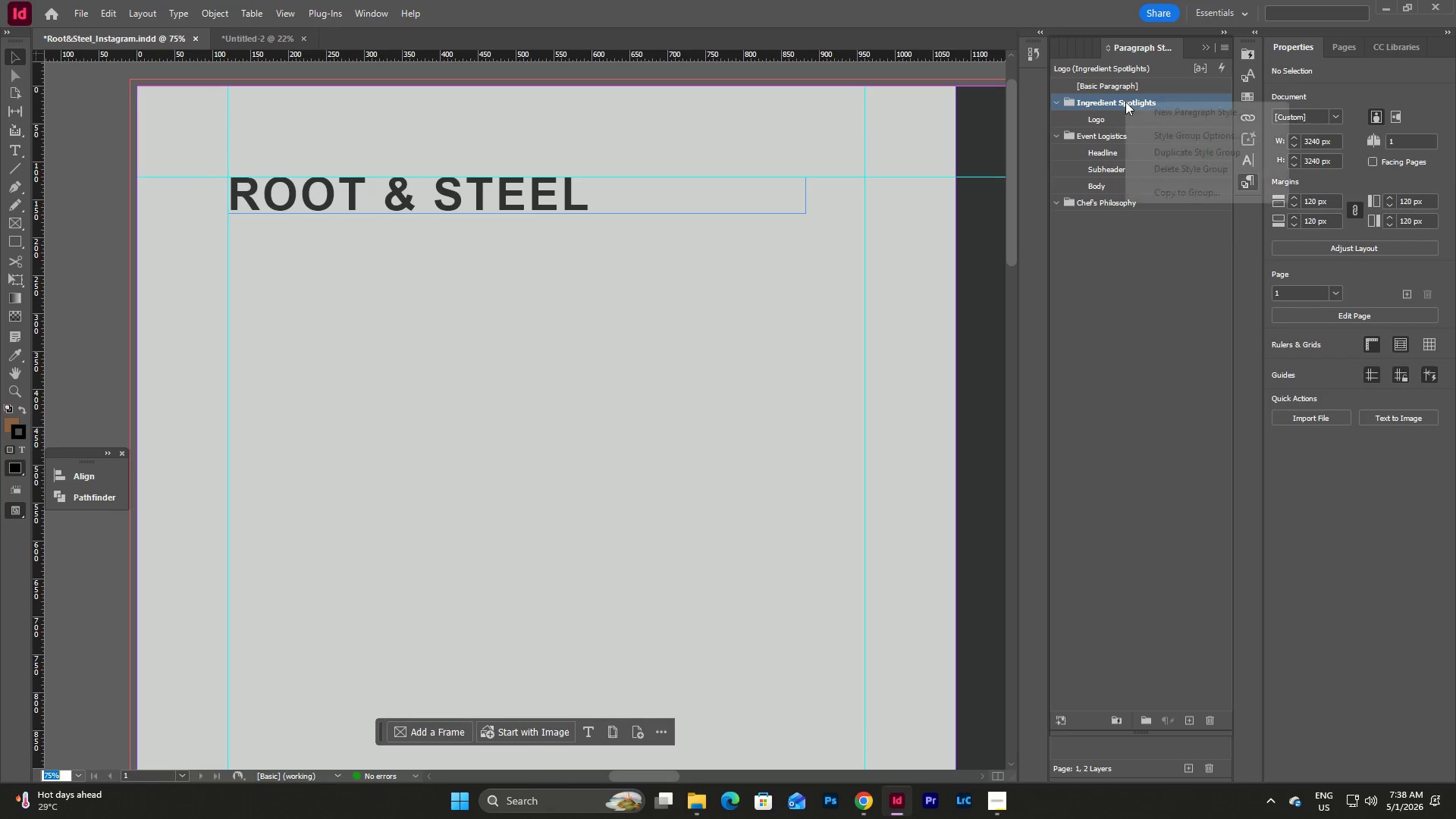 
right_click([1125, 102])
 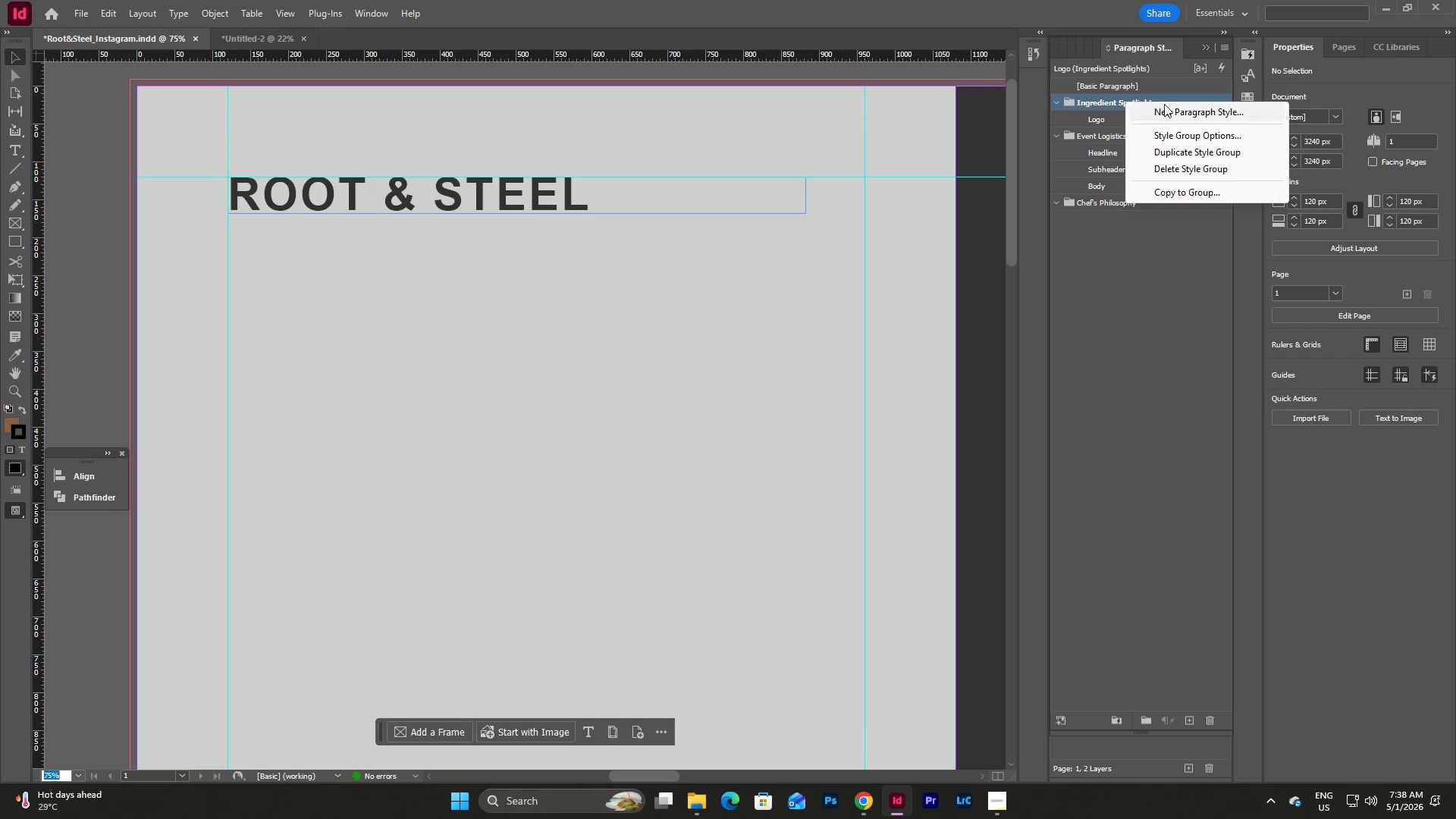 
left_click([1174, 110])
 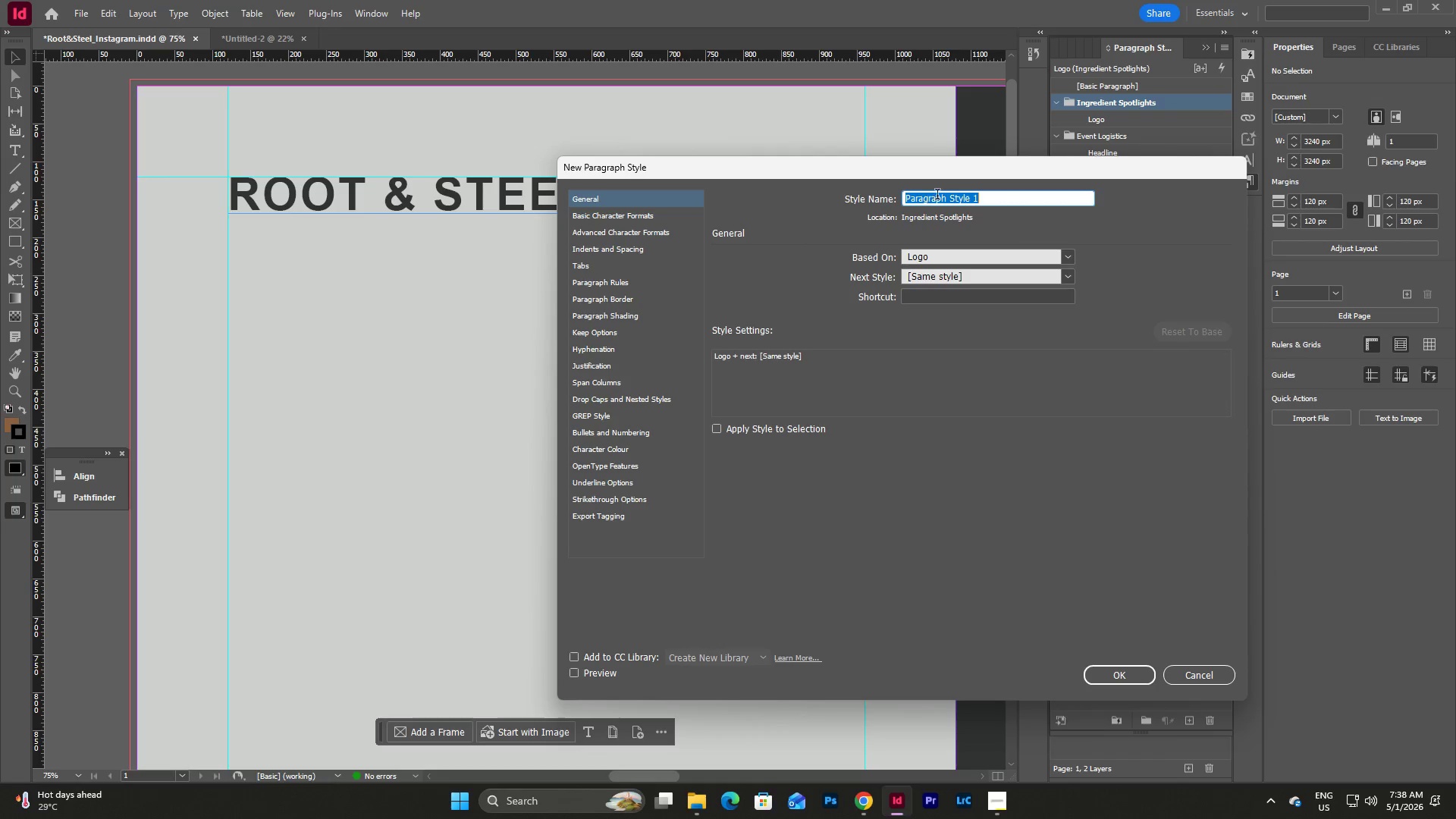 
type(Logo_2)
 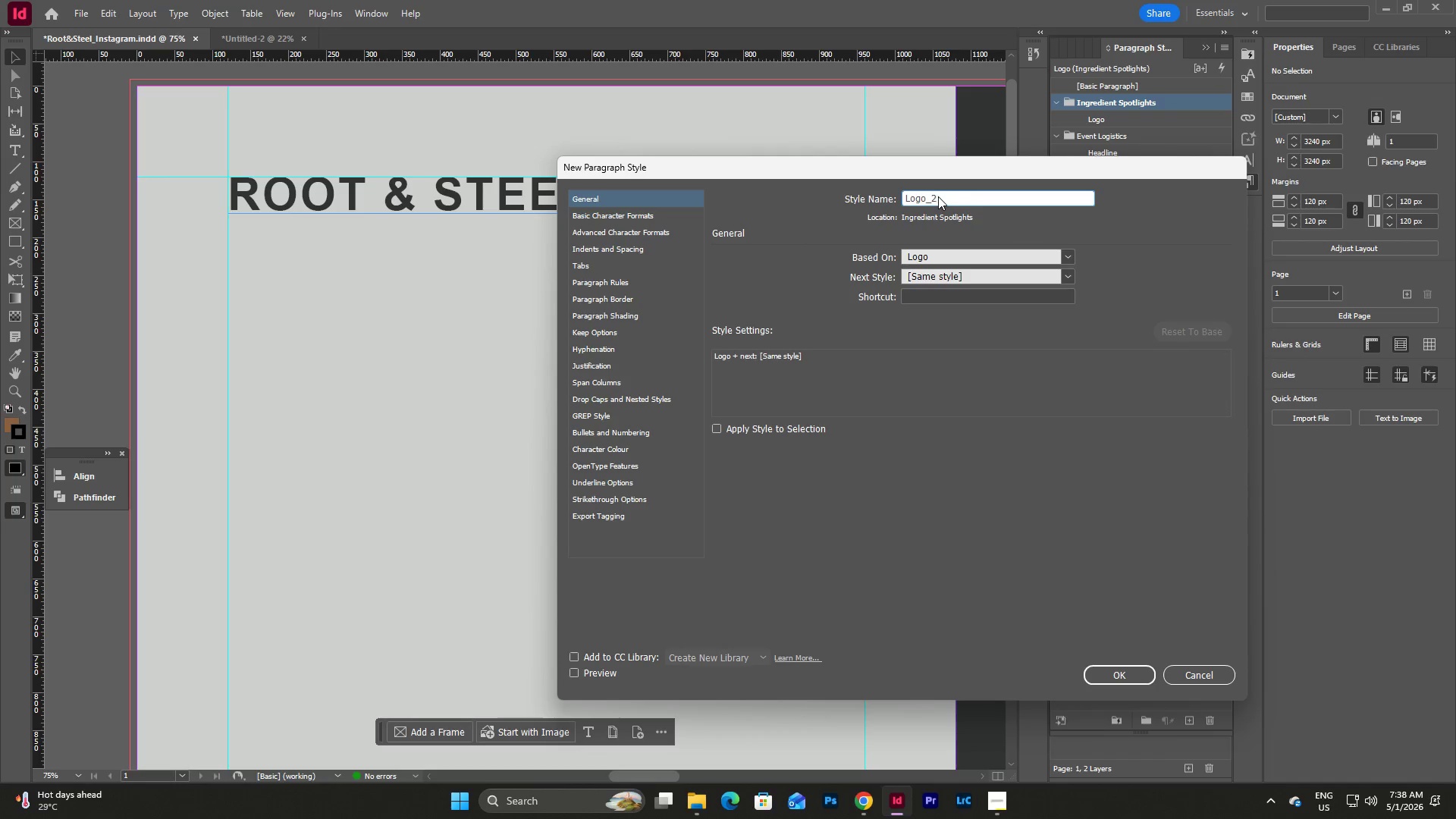 
left_click([658, 211])
 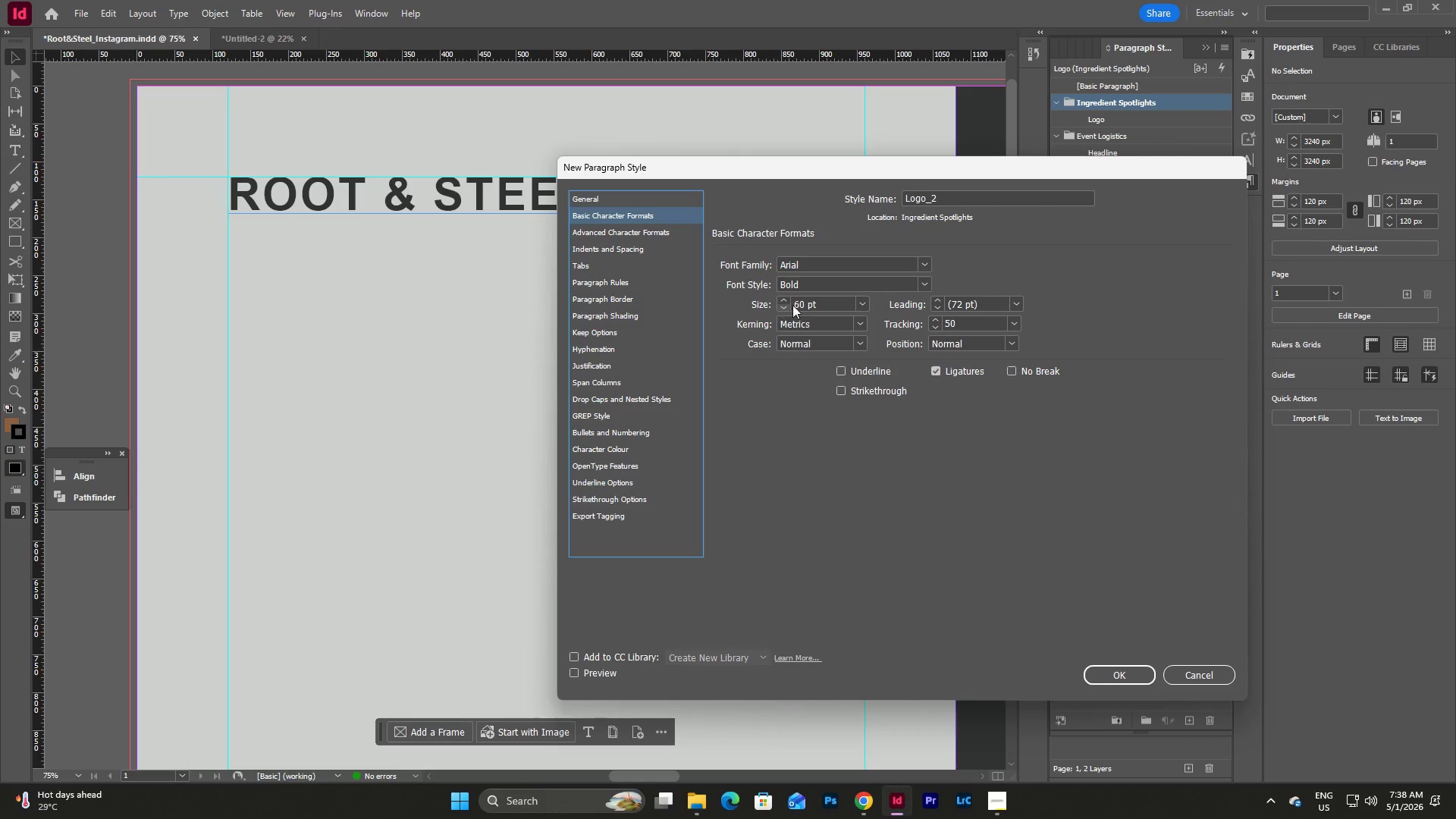 
double_click([827, 303])
 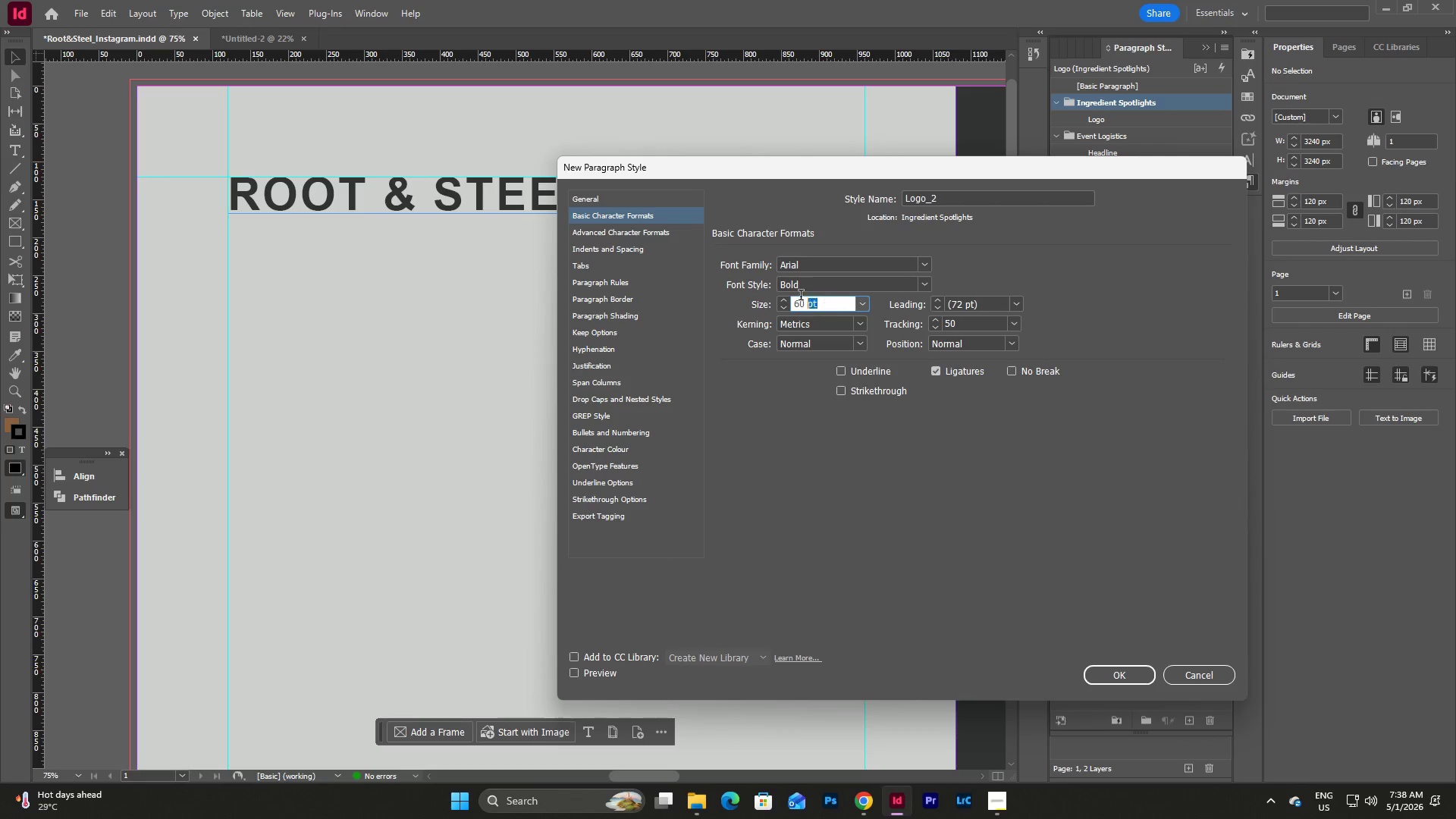 
left_click_drag(start_coordinate=[827, 303], to_coordinate=[764, 292])
 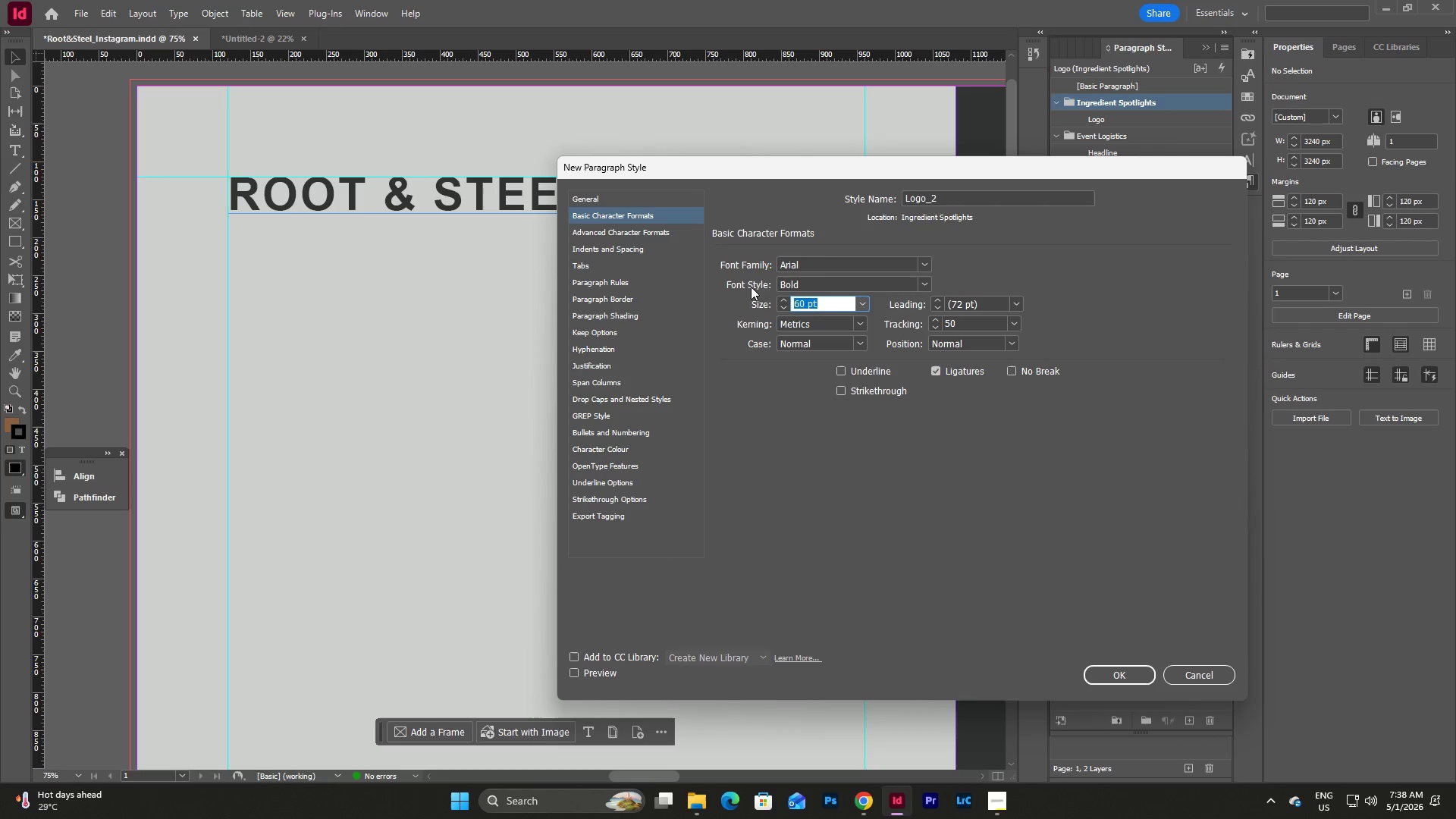 
key(Numpad4)
 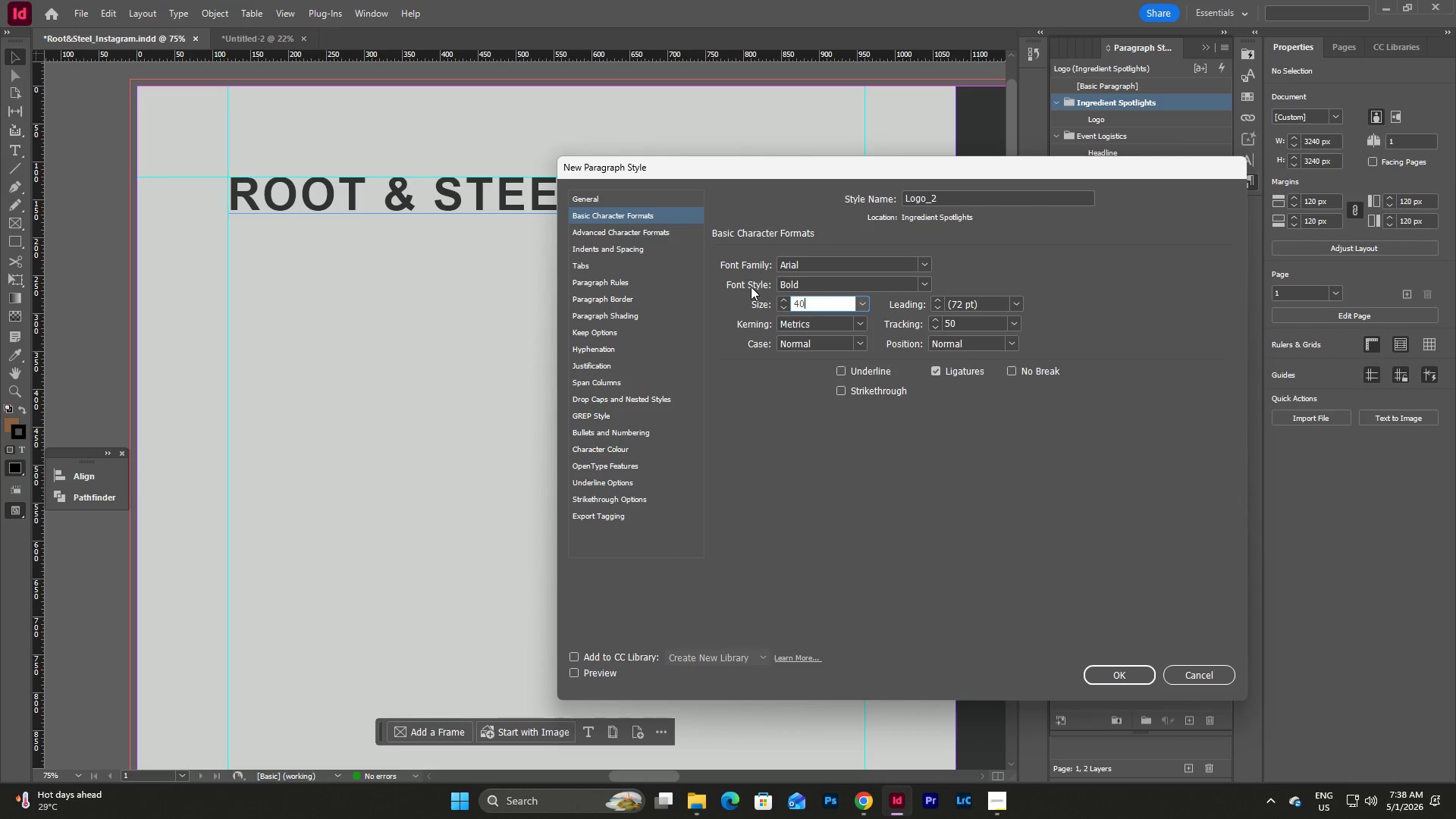 
key(Numpad0)
 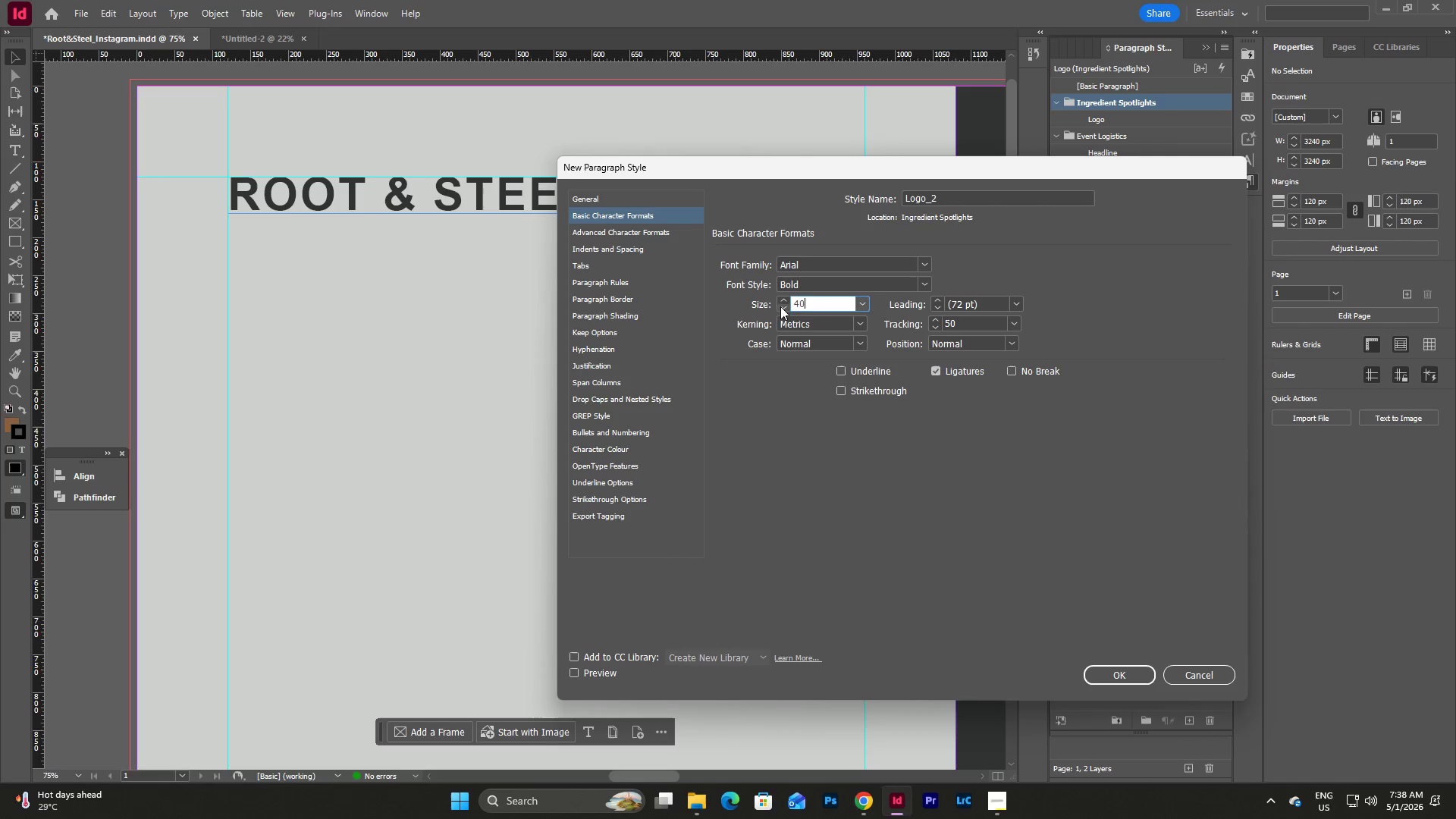 
left_click([806, 299])
 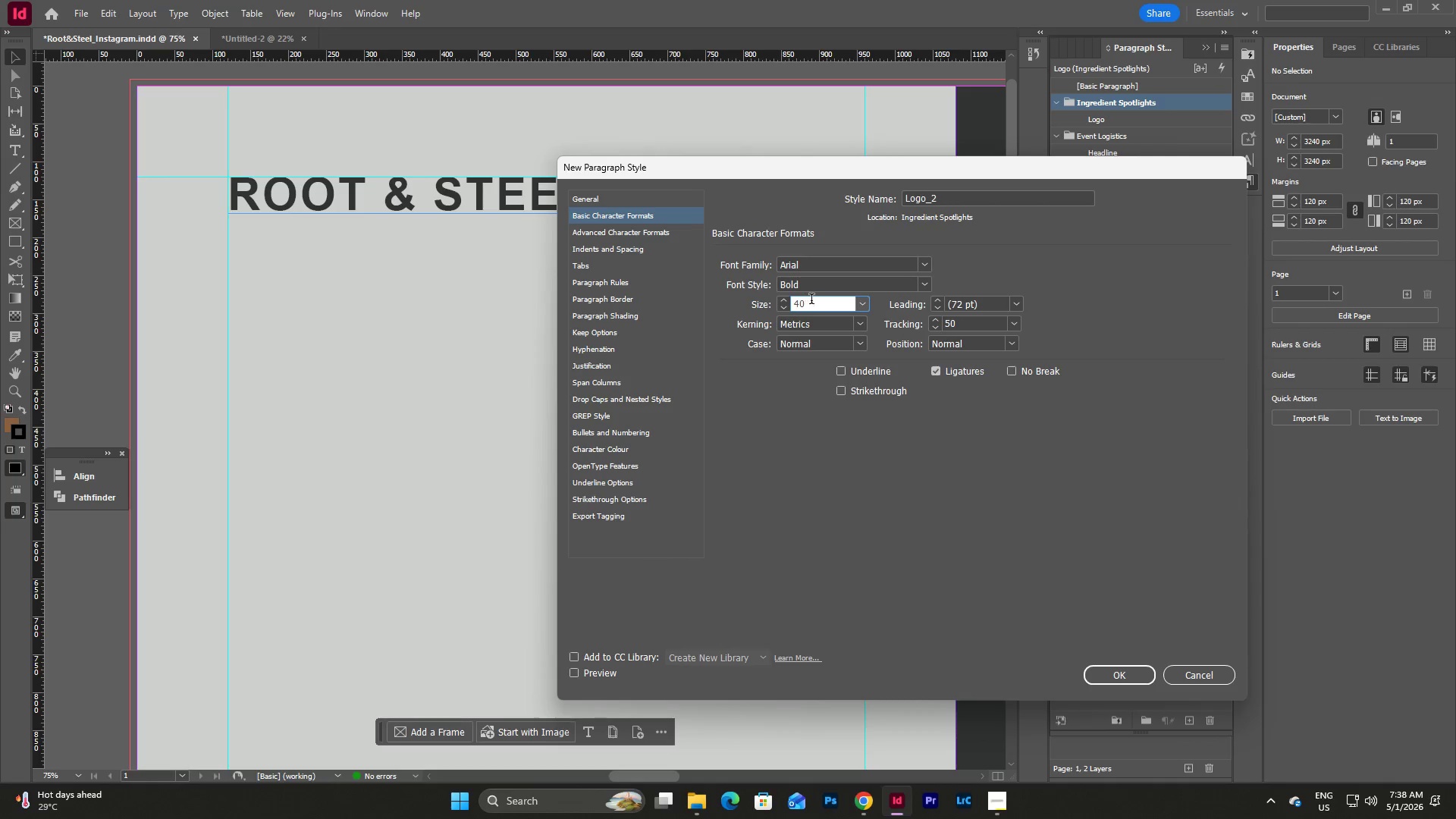 
left_click_drag(start_coordinate=[811, 300], to_coordinate=[775, 300])
 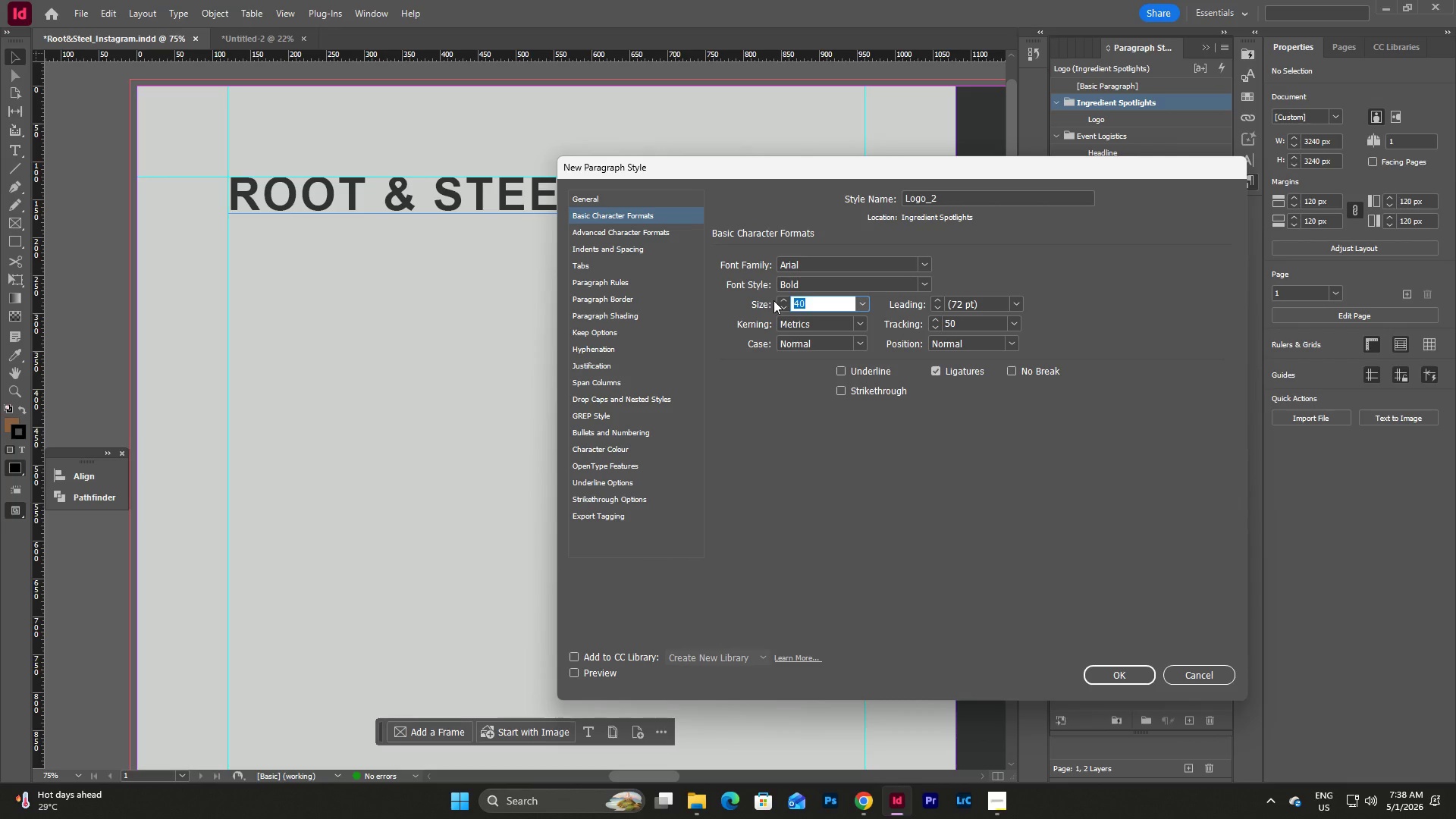 
key(Numpad3)
 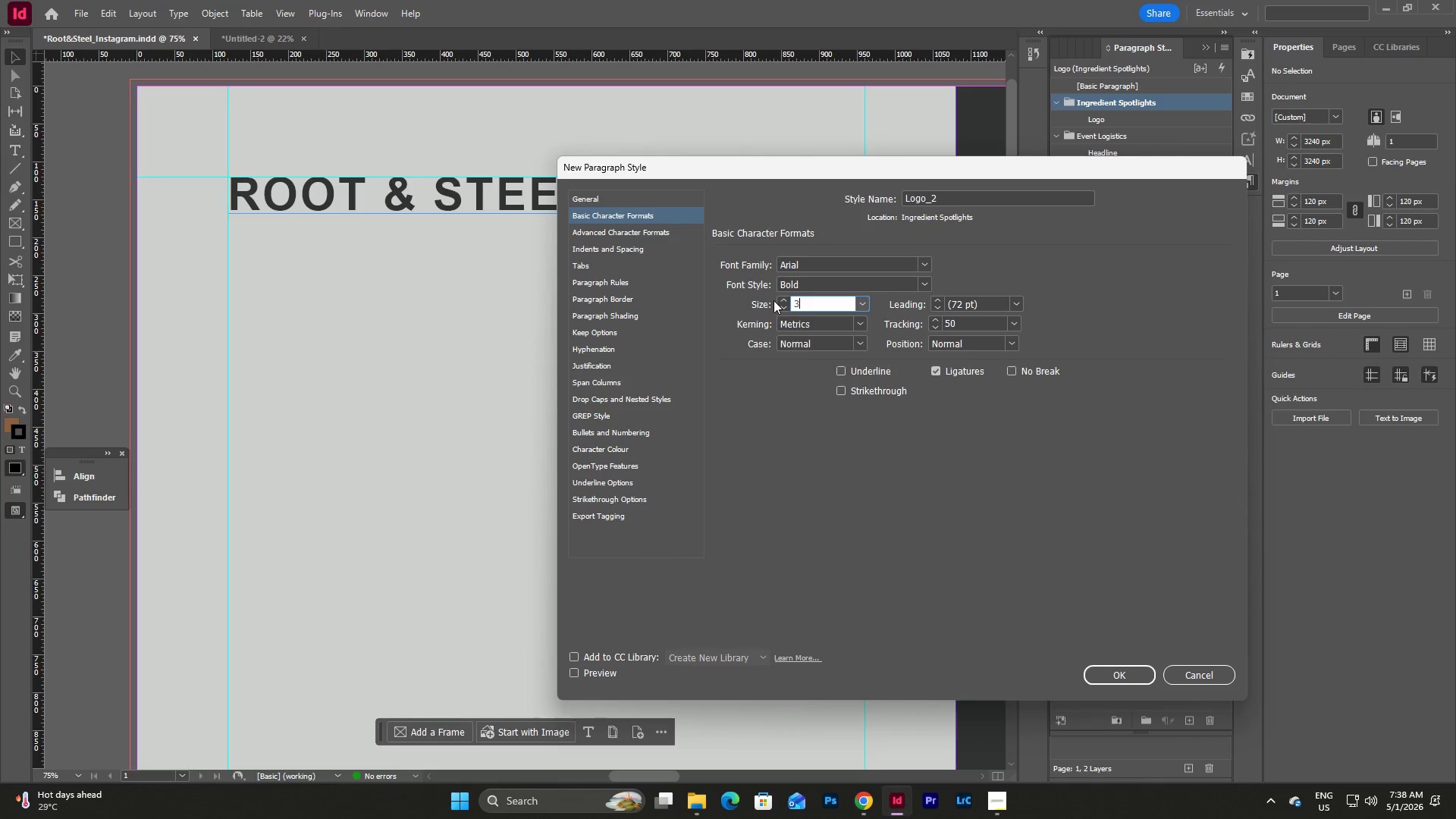 
key(Numpad0)
 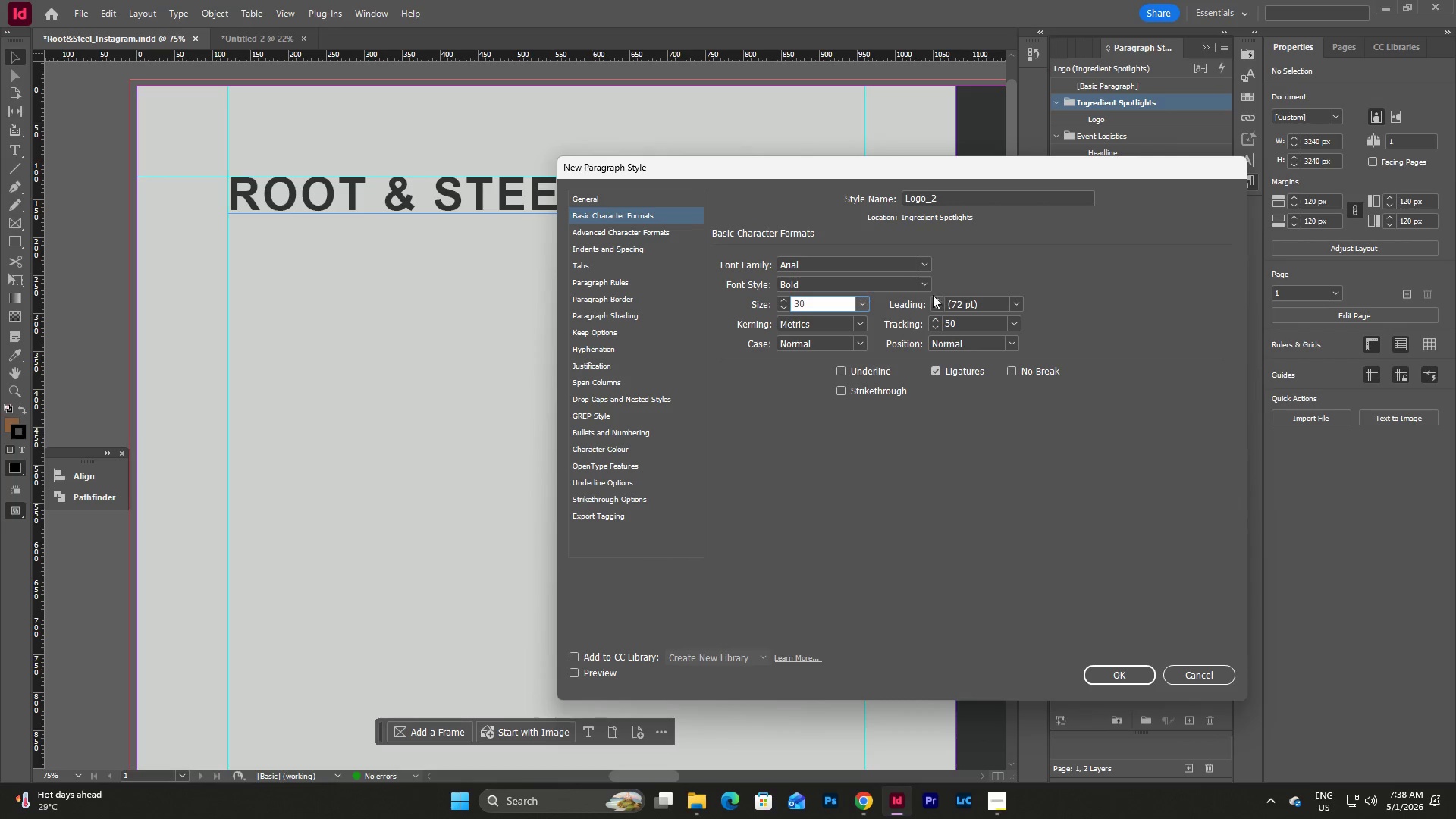 
left_click([922, 277])
 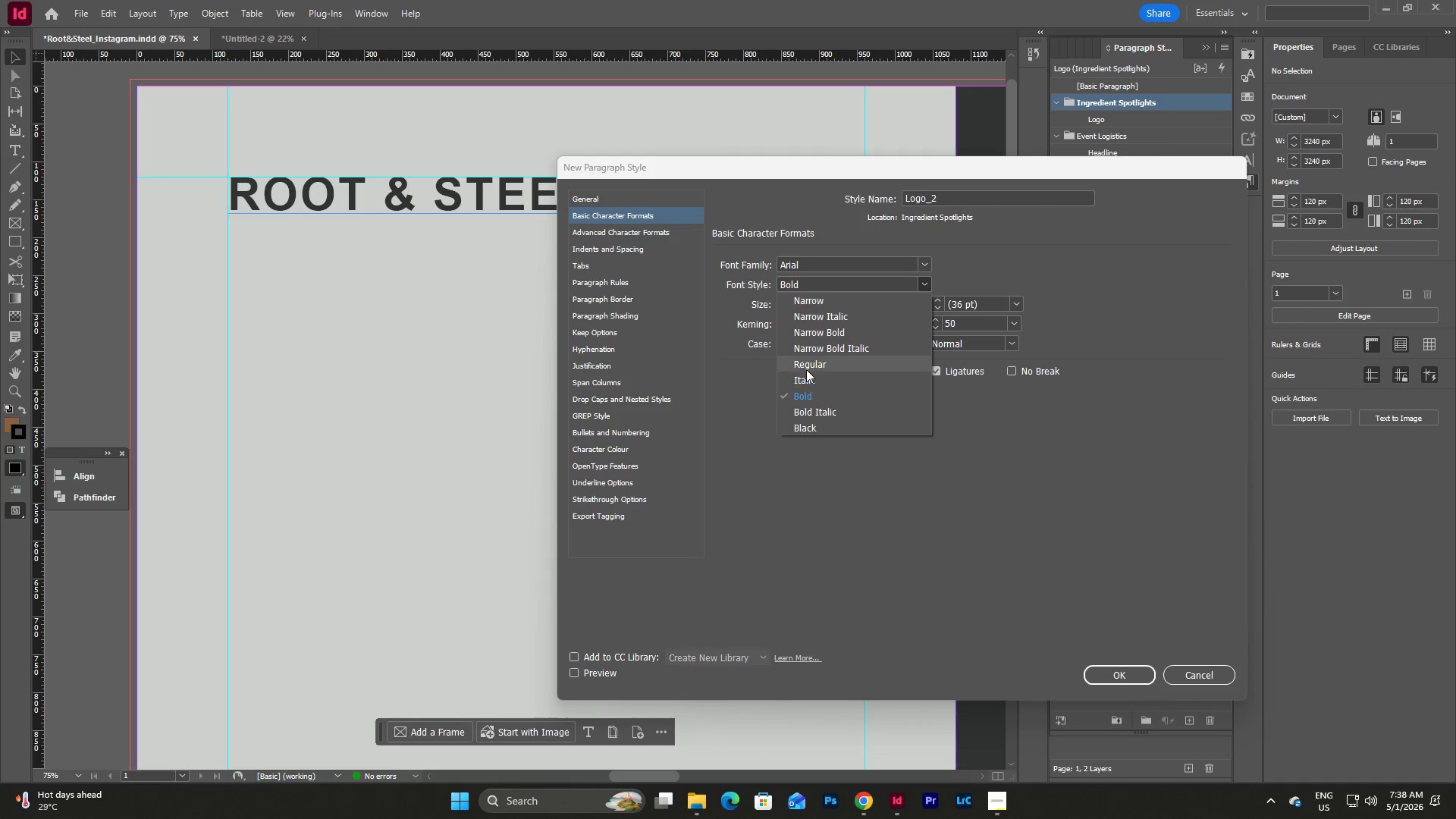 
left_click([807, 366])
 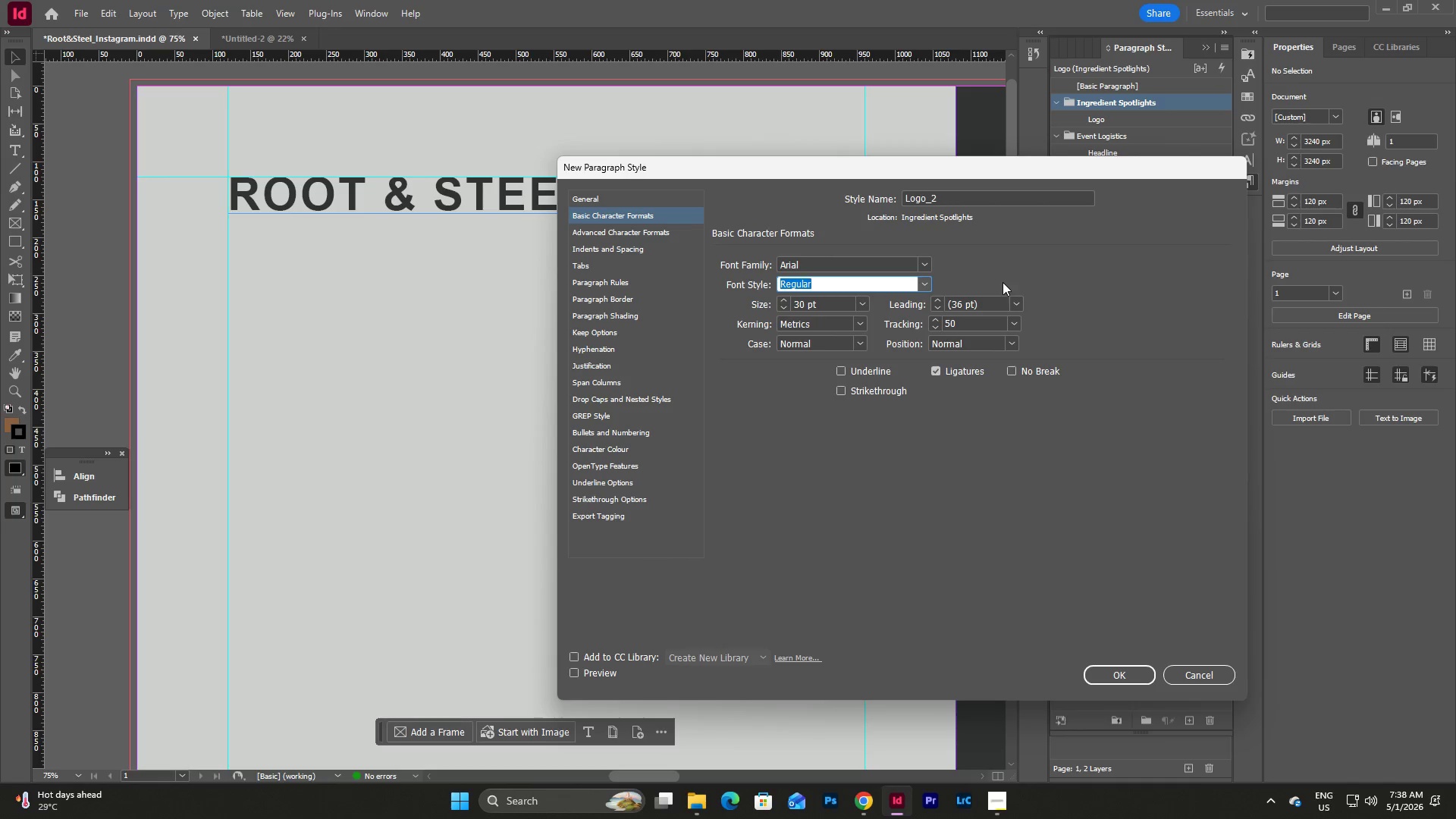 
left_click([1000, 272])
 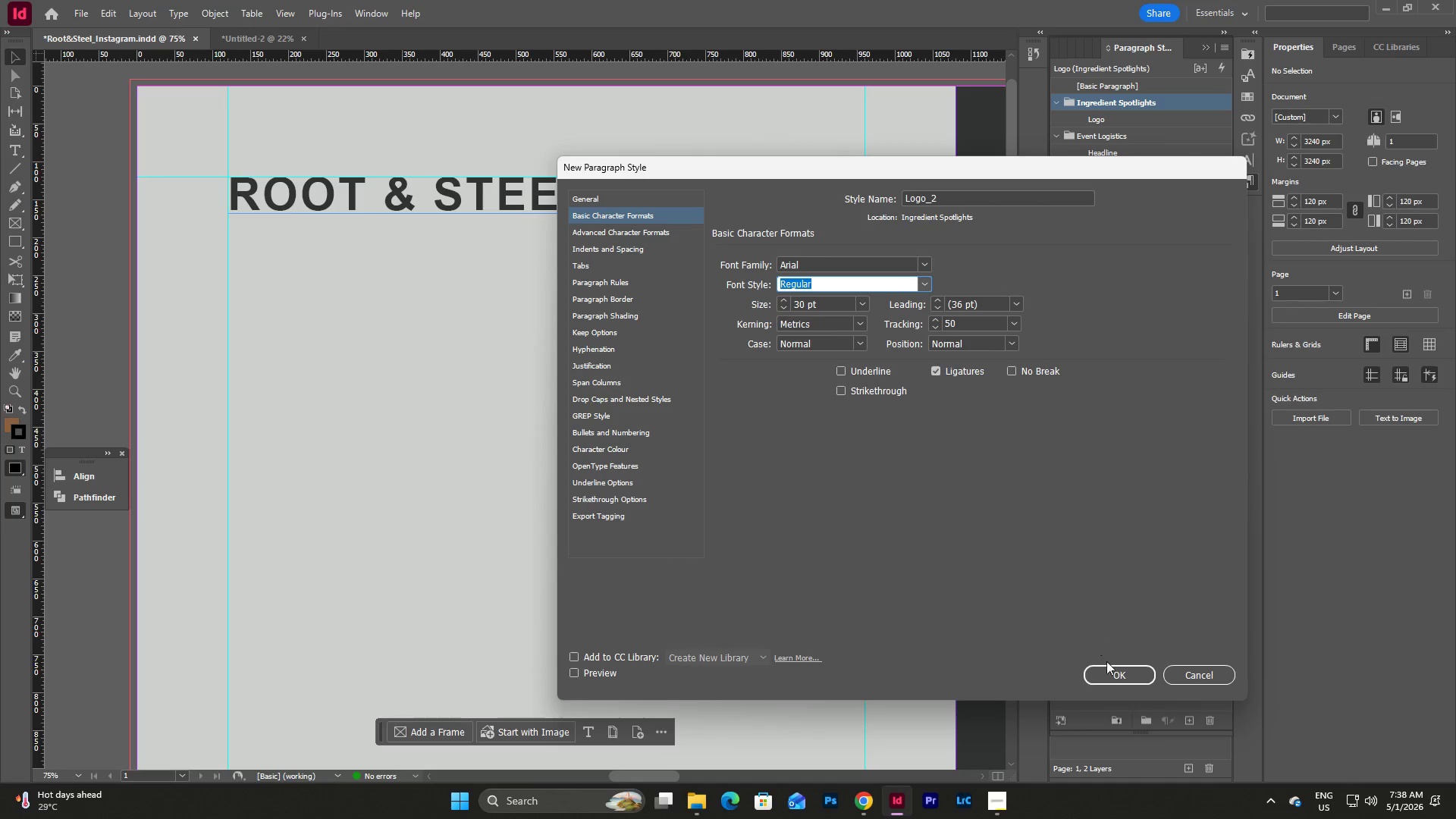 
left_click([1108, 667])
 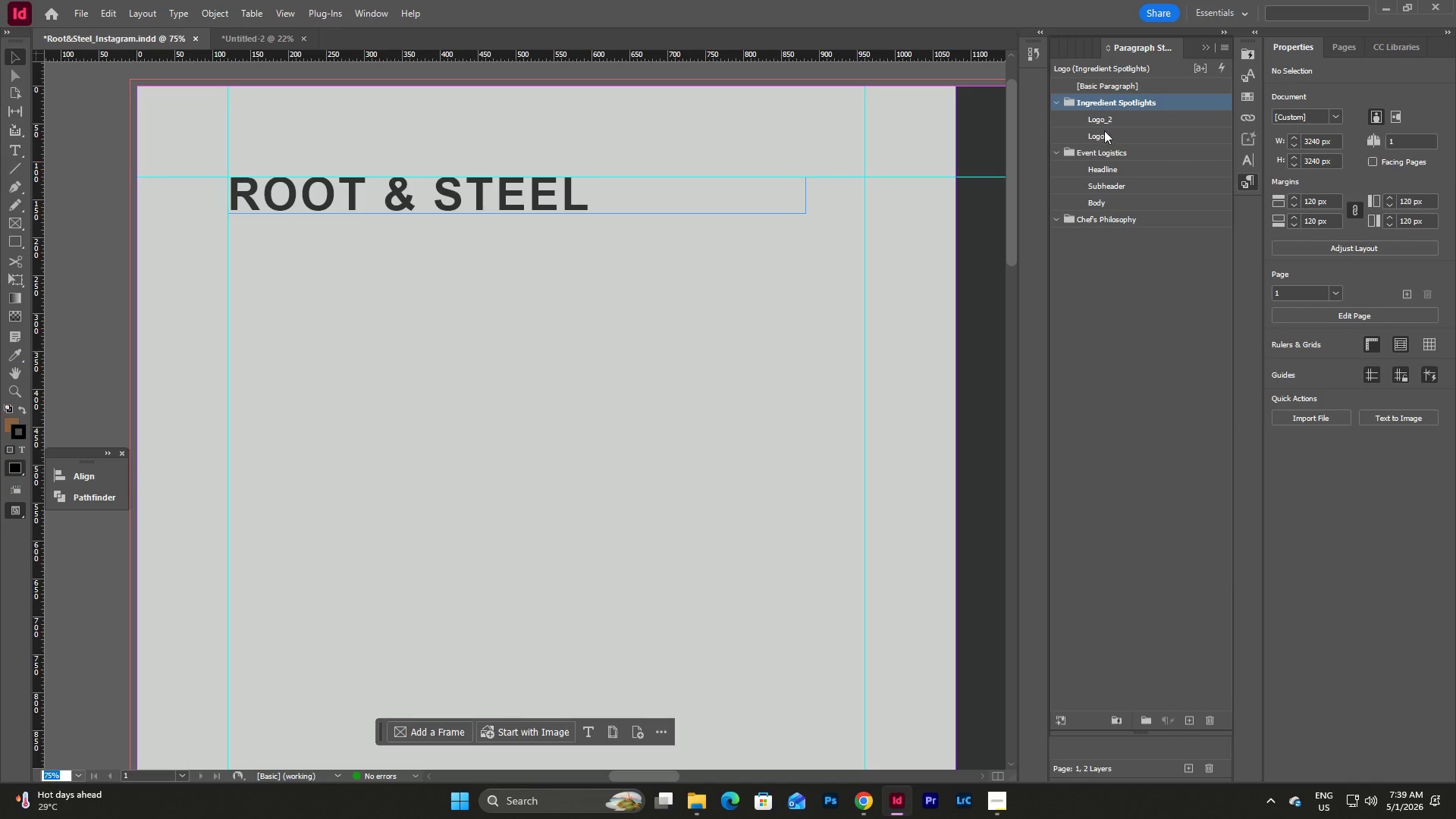 
left_click_drag(start_coordinate=[1107, 116], to_coordinate=[1109, 145])
 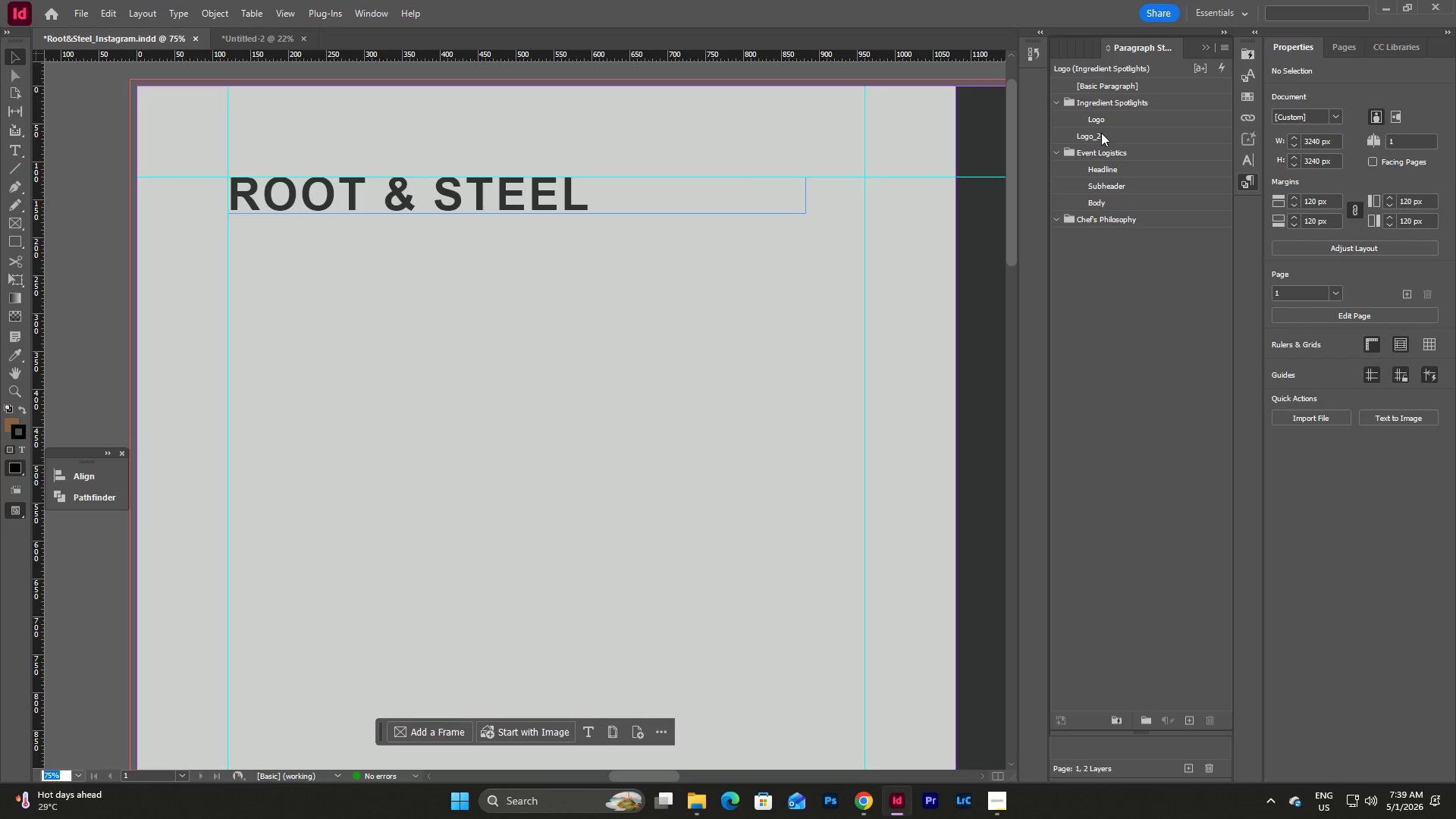 
left_click_drag(start_coordinate=[1084, 139], to_coordinate=[1155, 140])
 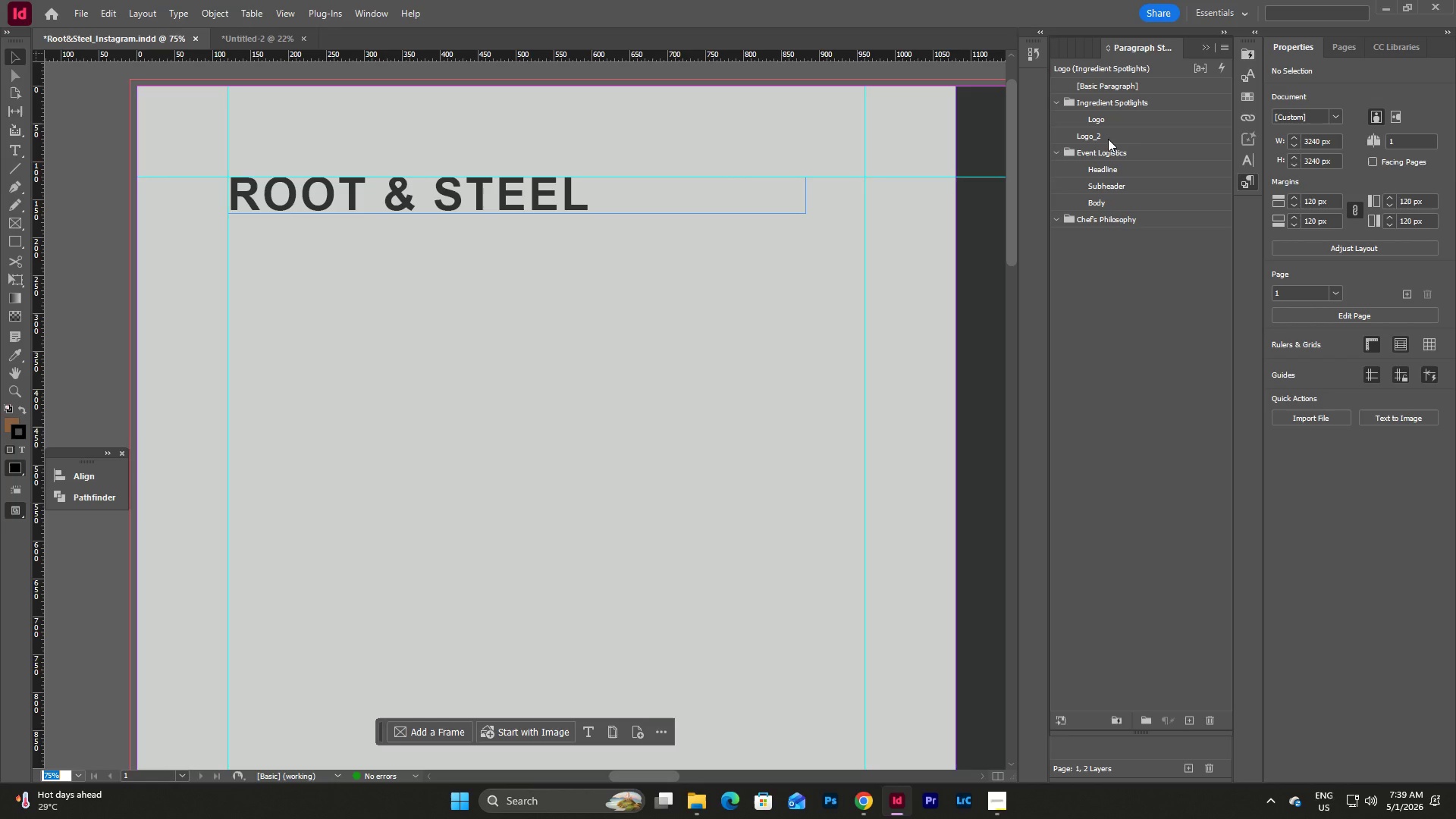 
key(Control+Z)
 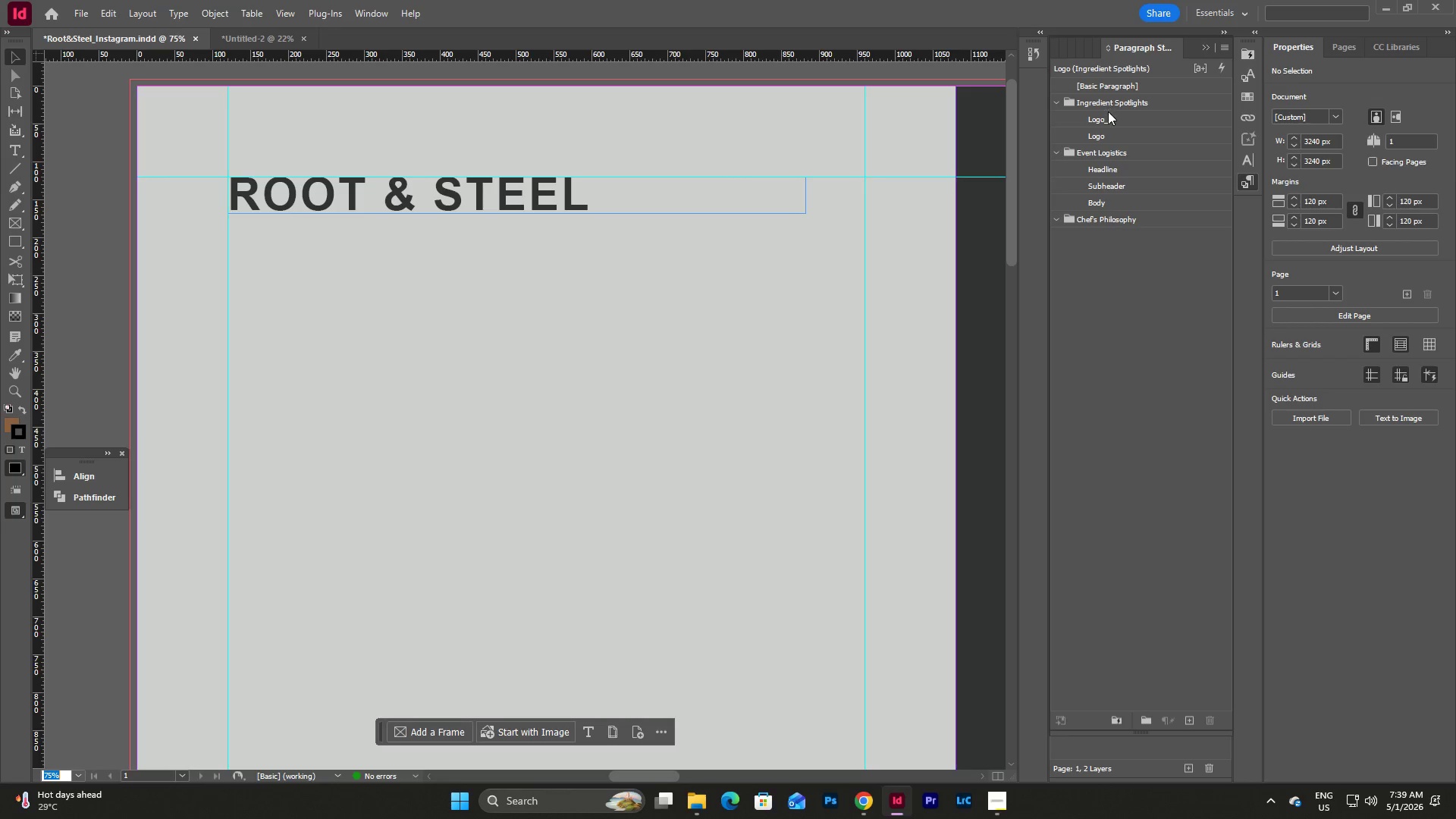 
left_click_drag(start_coordinate=[1108, 116], to_coordinate=[1109, 140])
 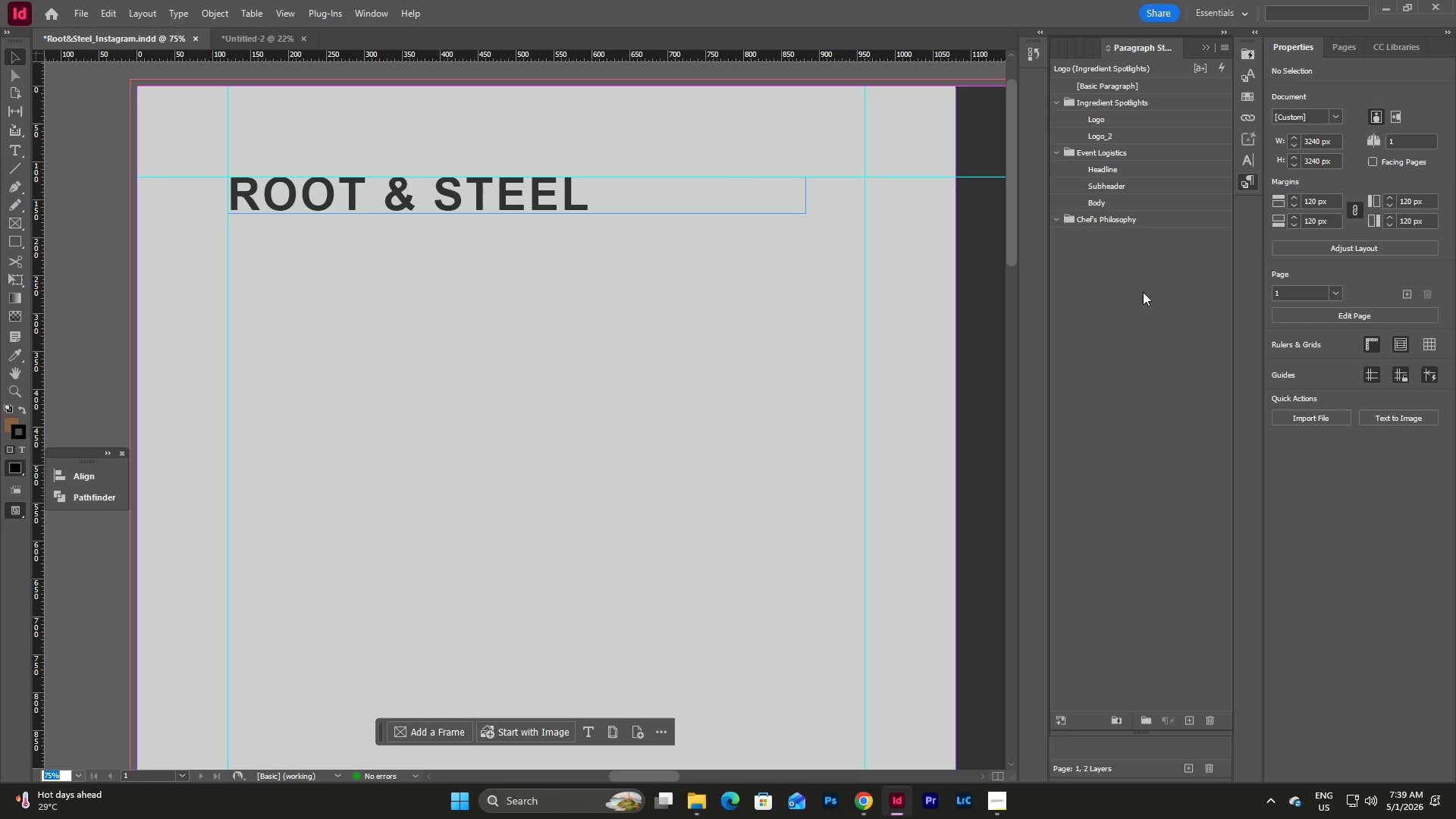 
left_click([1144, 322])
 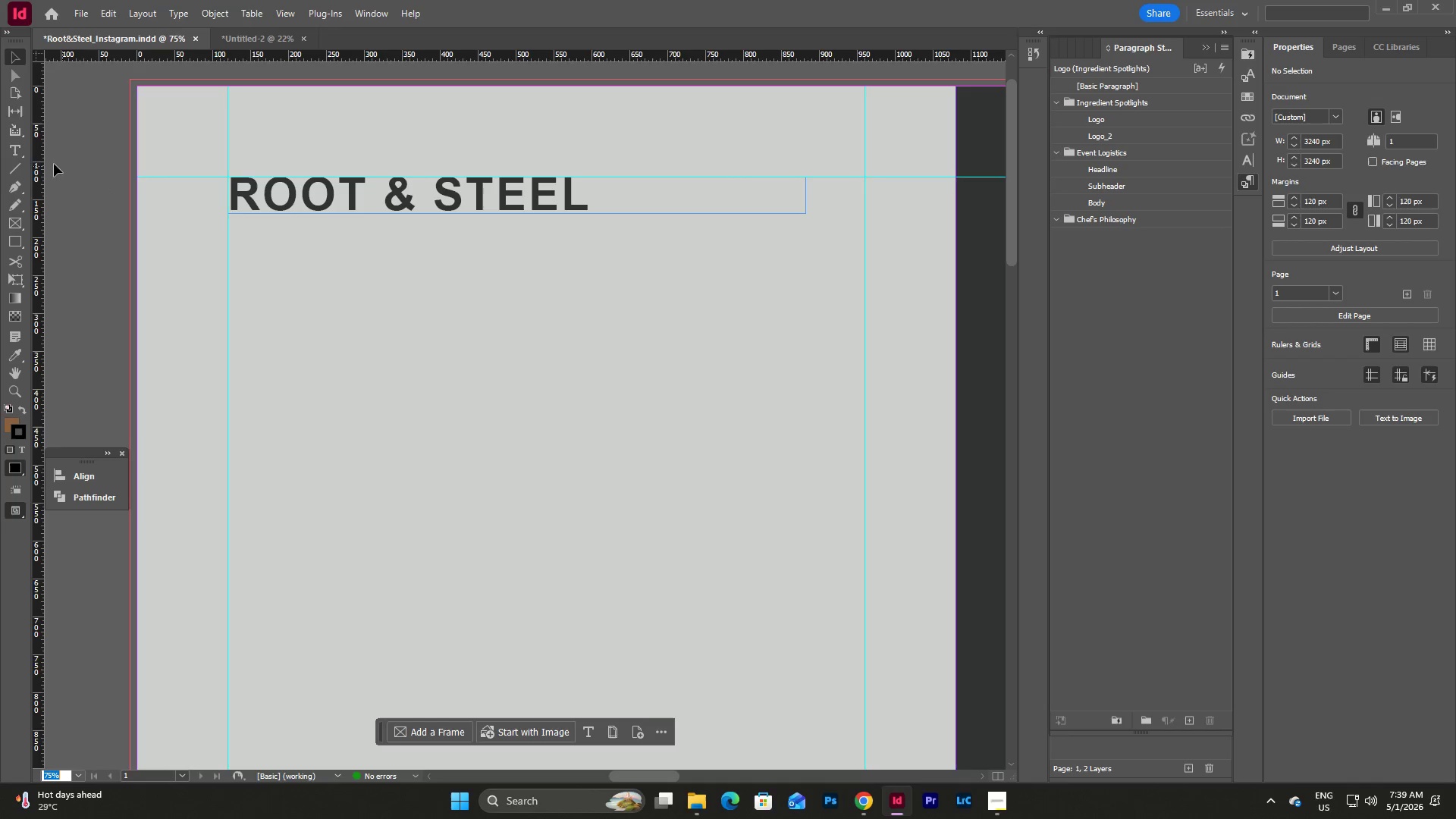 
left_click([14, 149])
 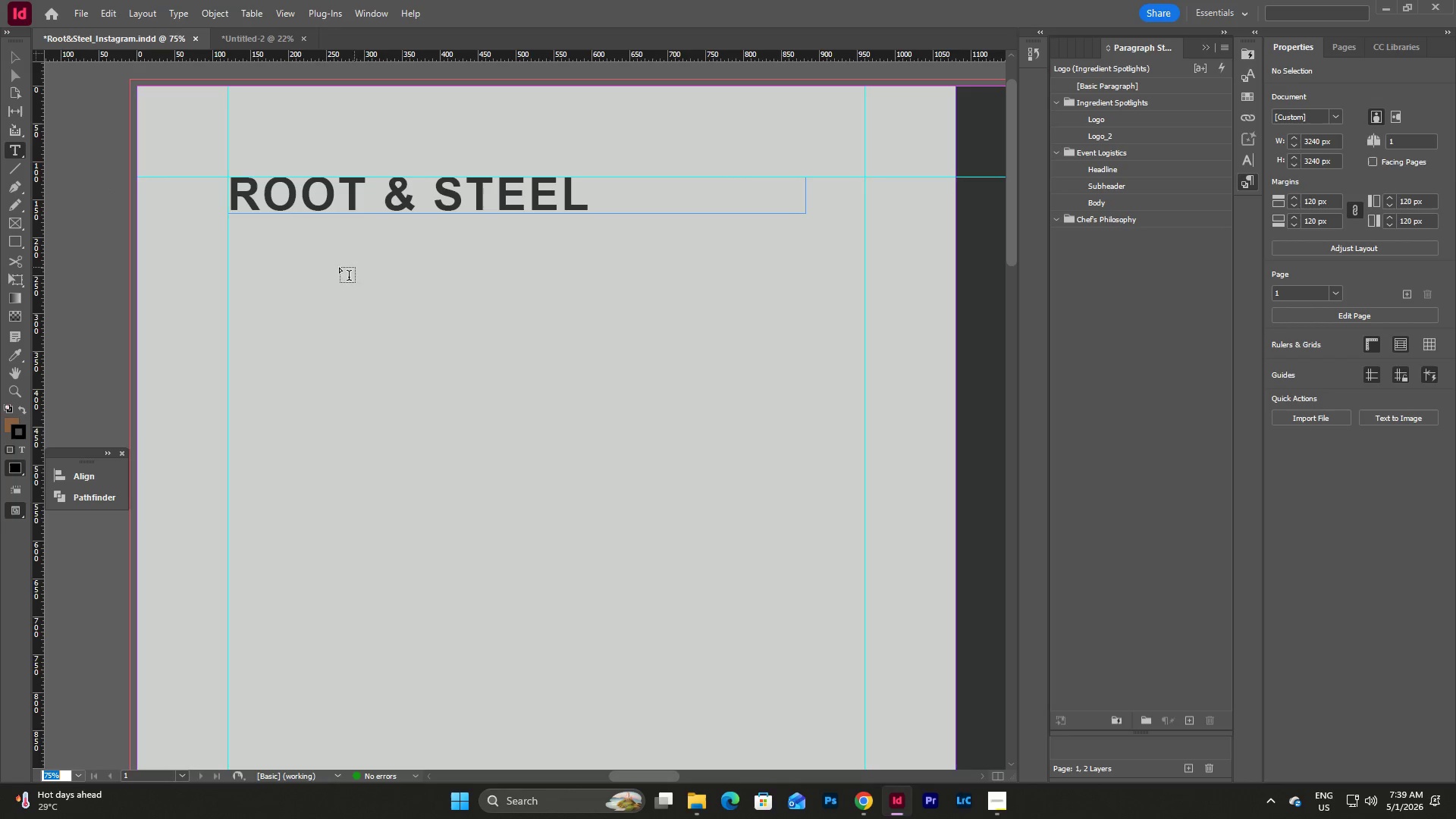 
left_click_drag(start_coordinate=[292, 261], to_coordinate=[781, 319])
 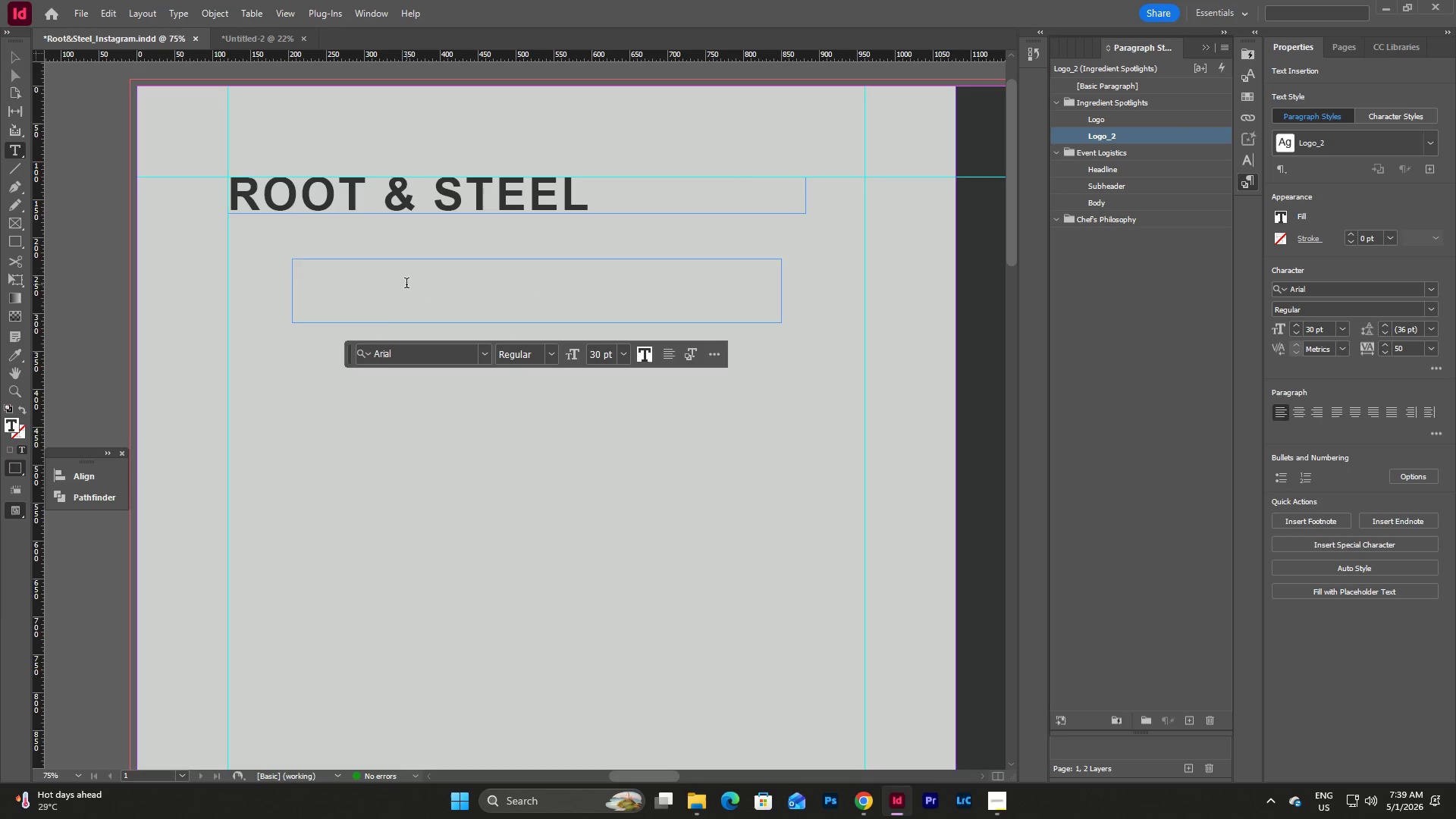 
wait(5.06)
 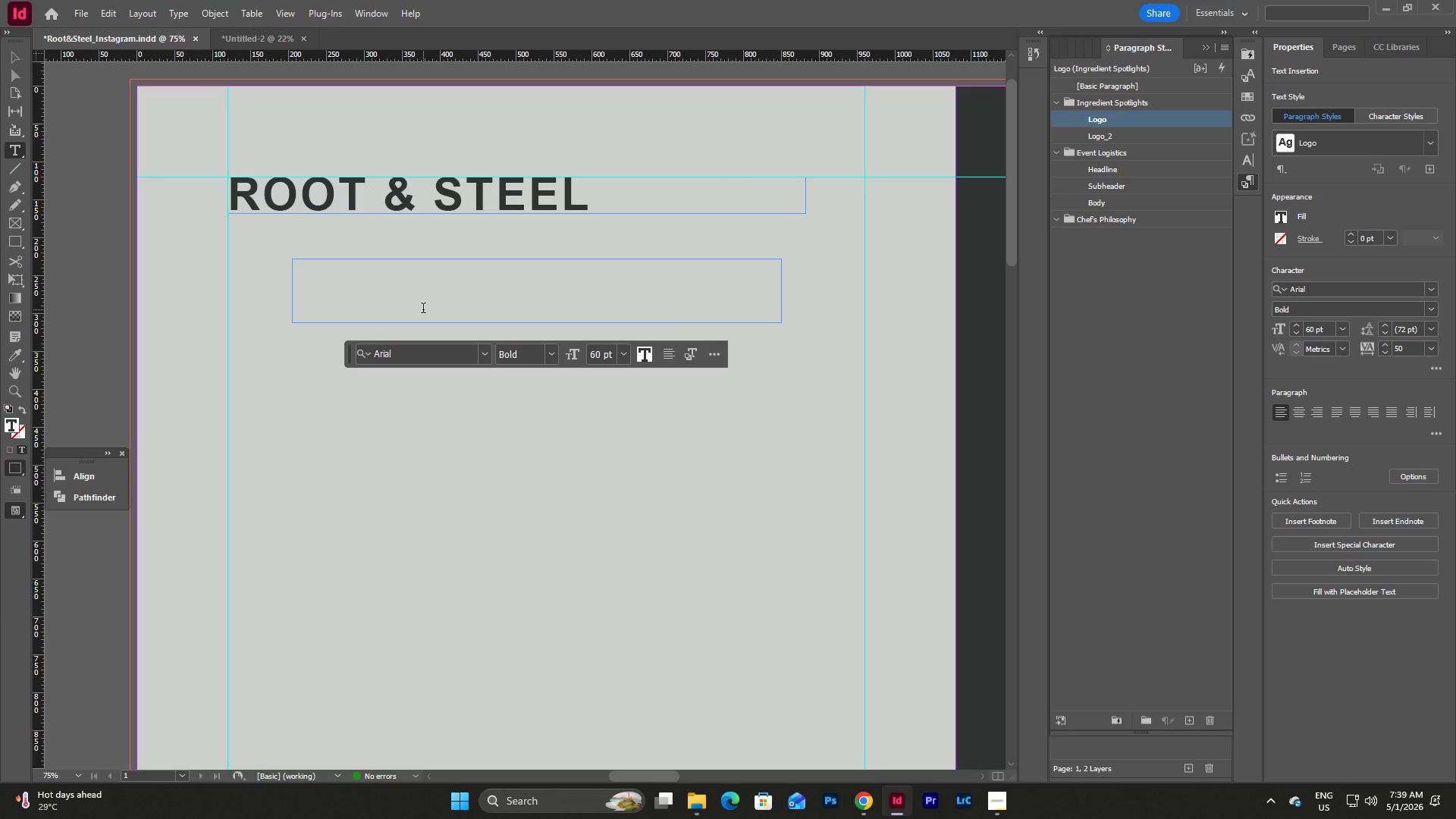 
left_click([406, 284])
 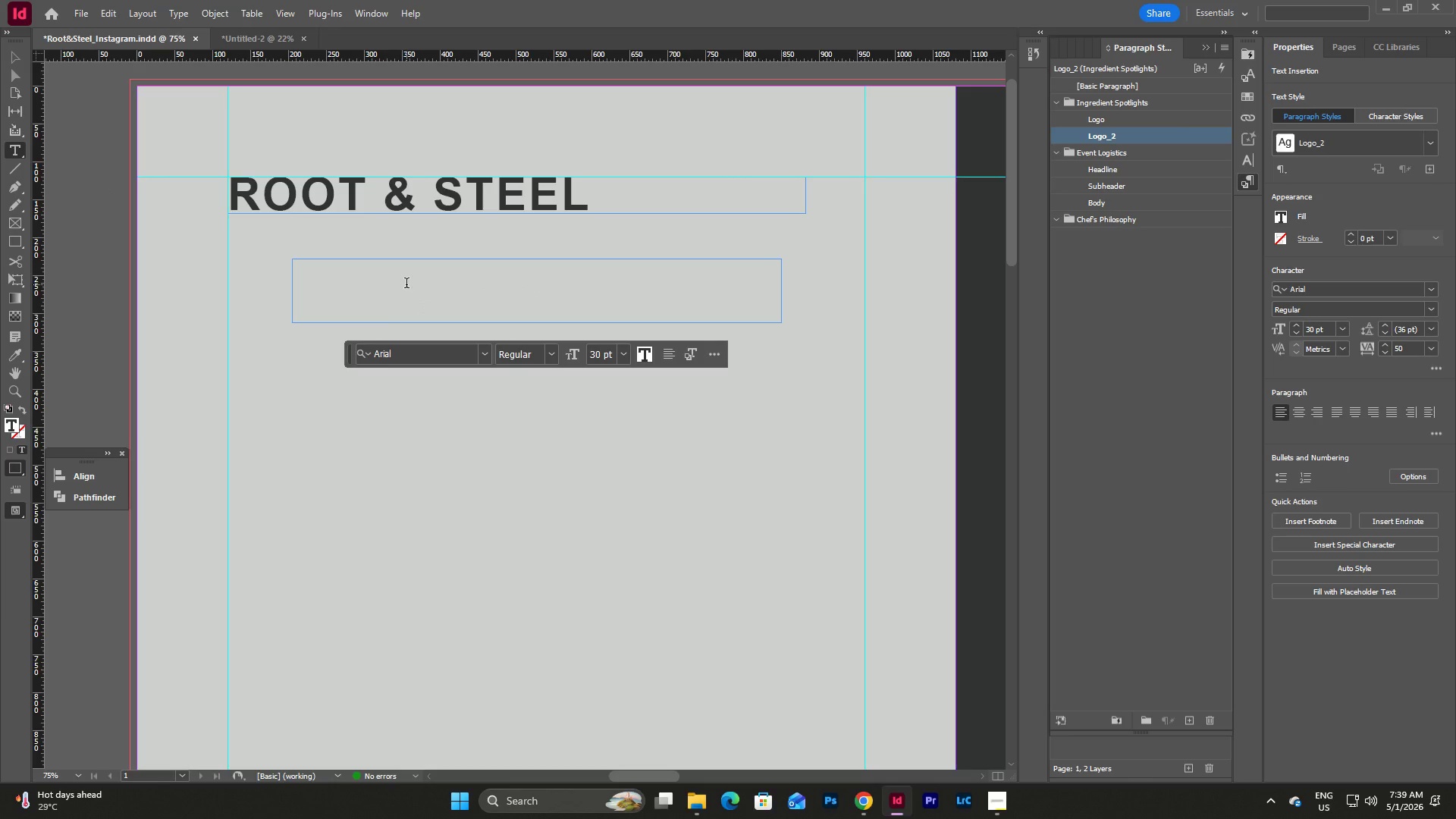 
type(FORAGED EVENTS)
key(Escape)
 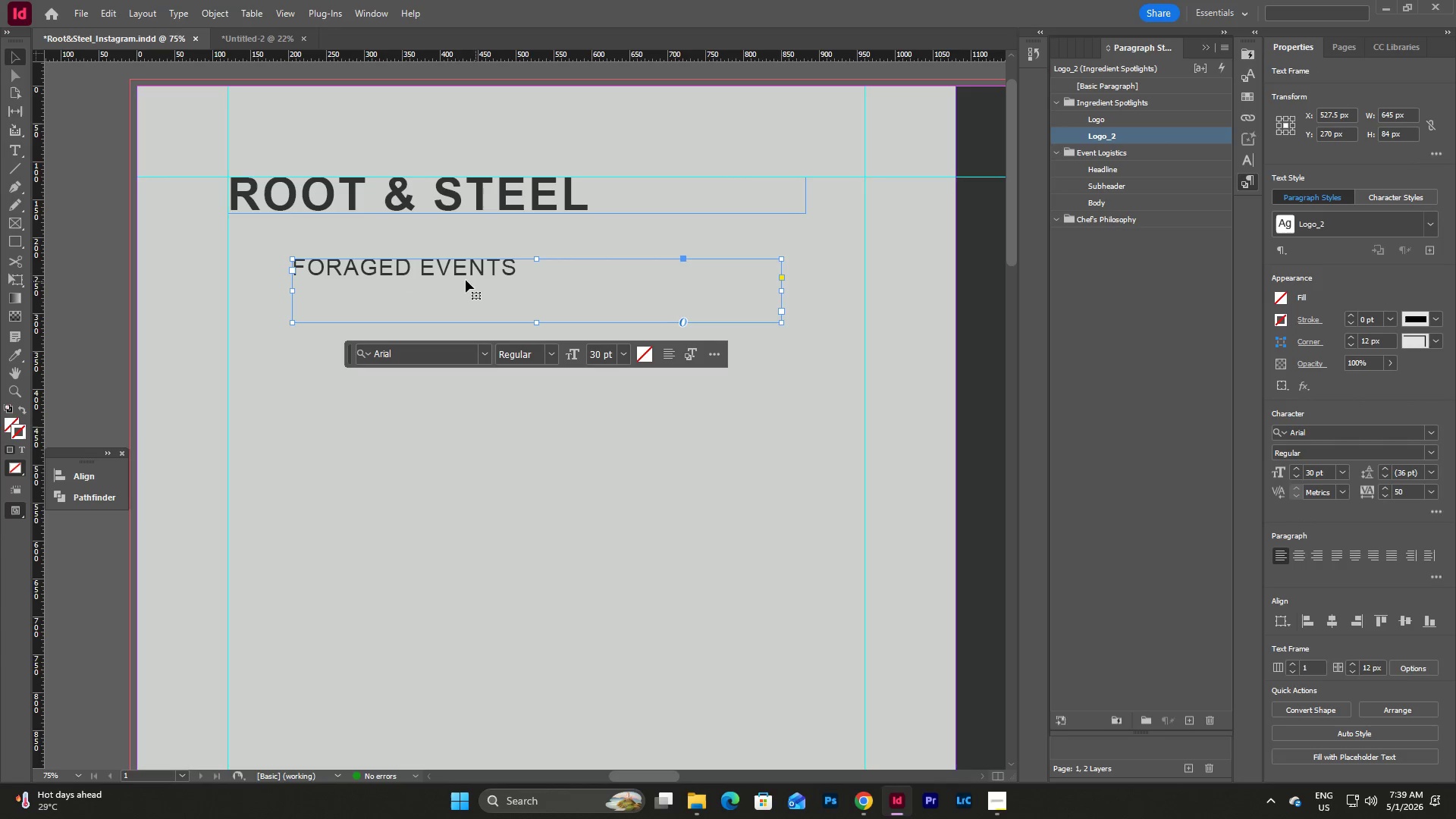 
left_click_drag(start_coordinate=[418, 271], to_coordinate=[363, 259])
 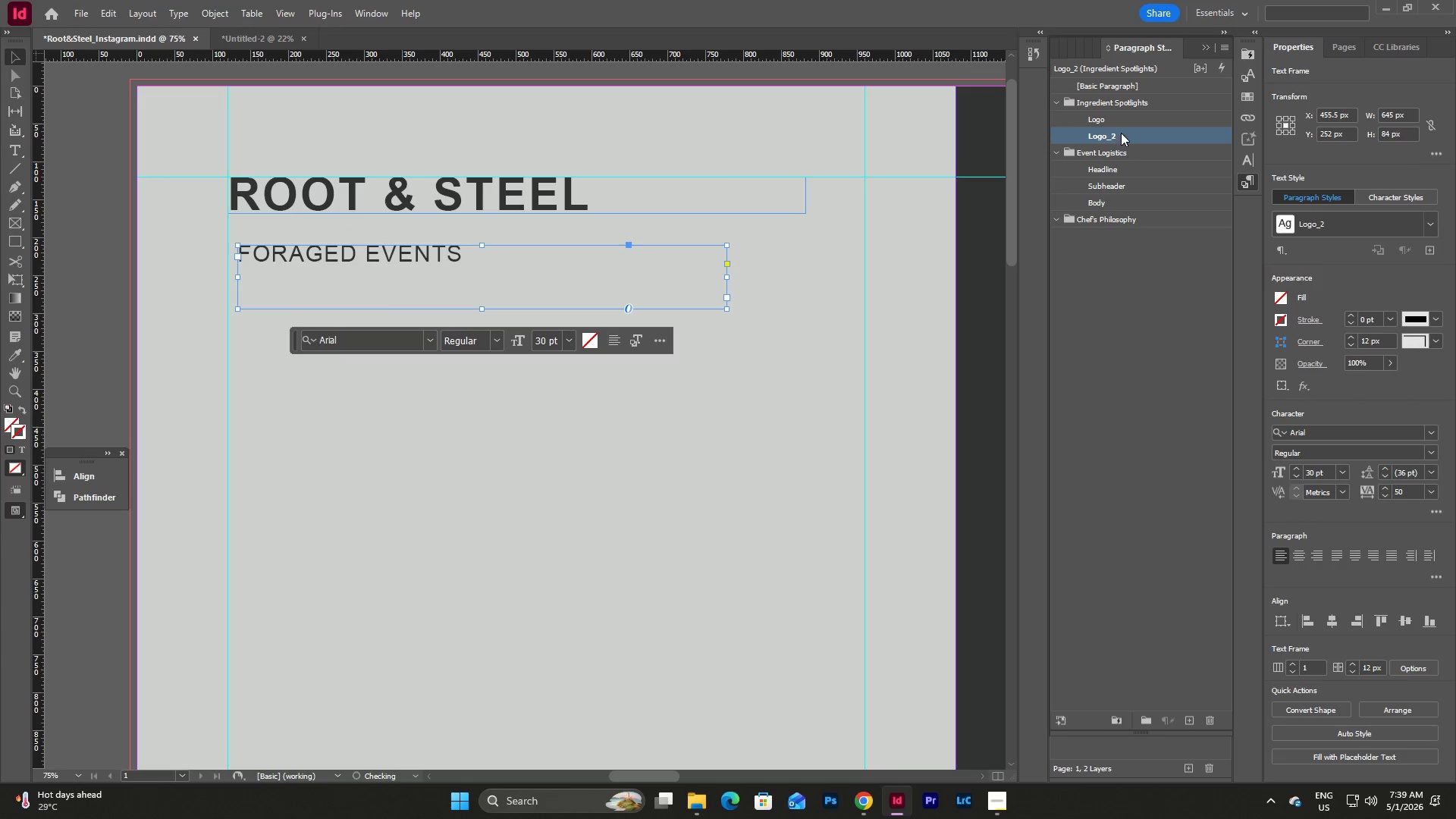 
double_click([1121, 132])
 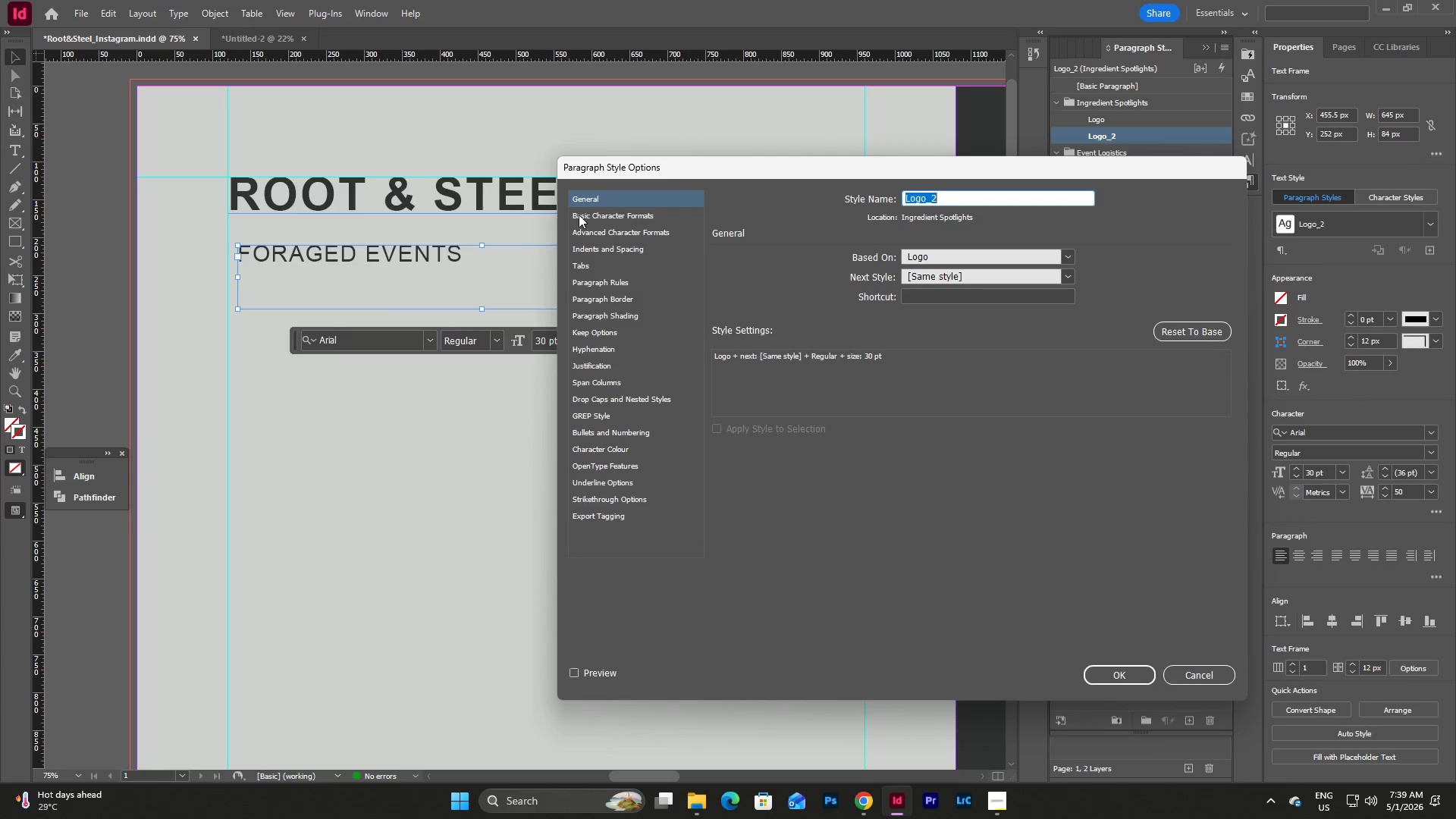 
left_click([625, 212])
 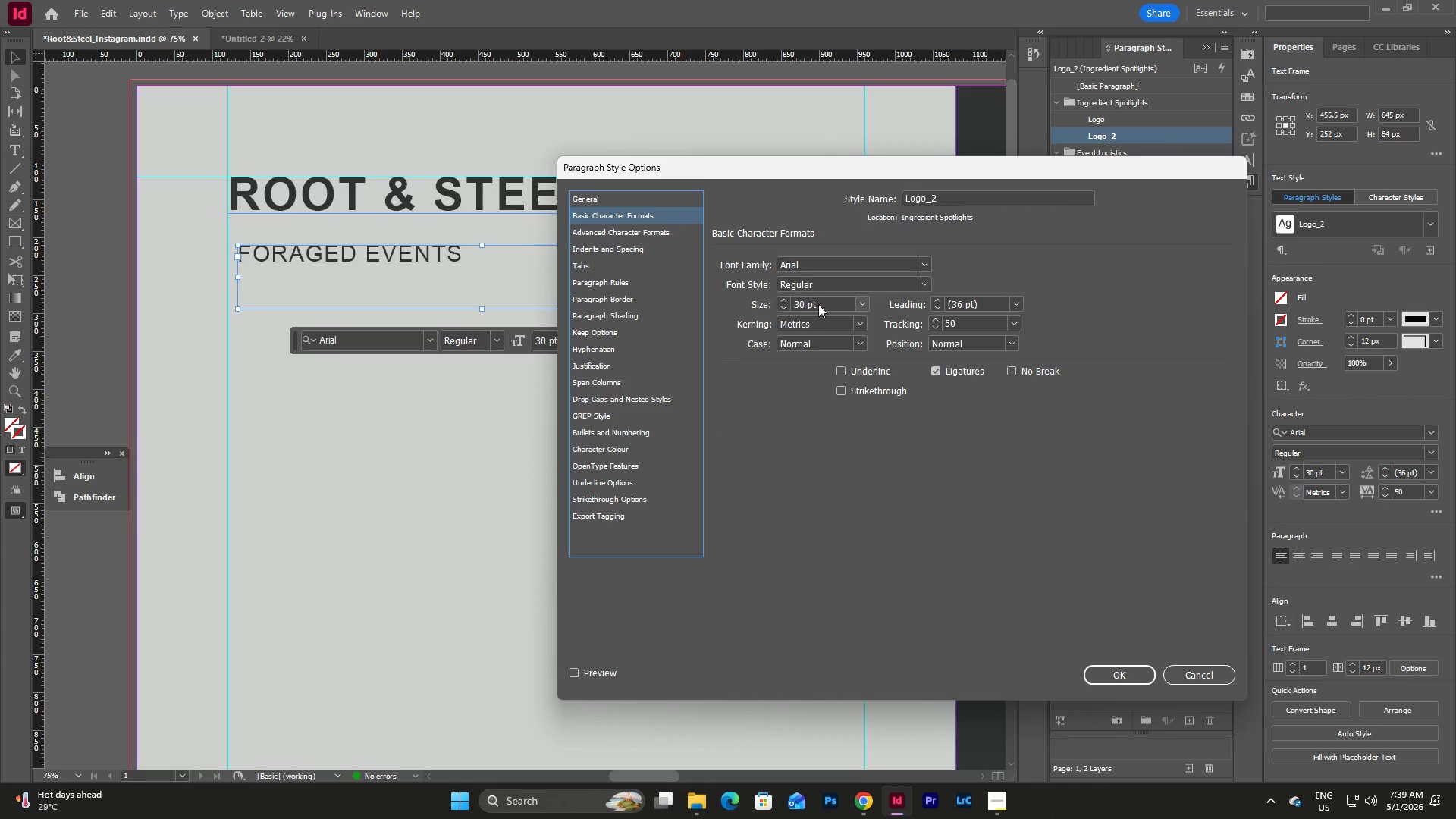 
double_click([838, 303])
 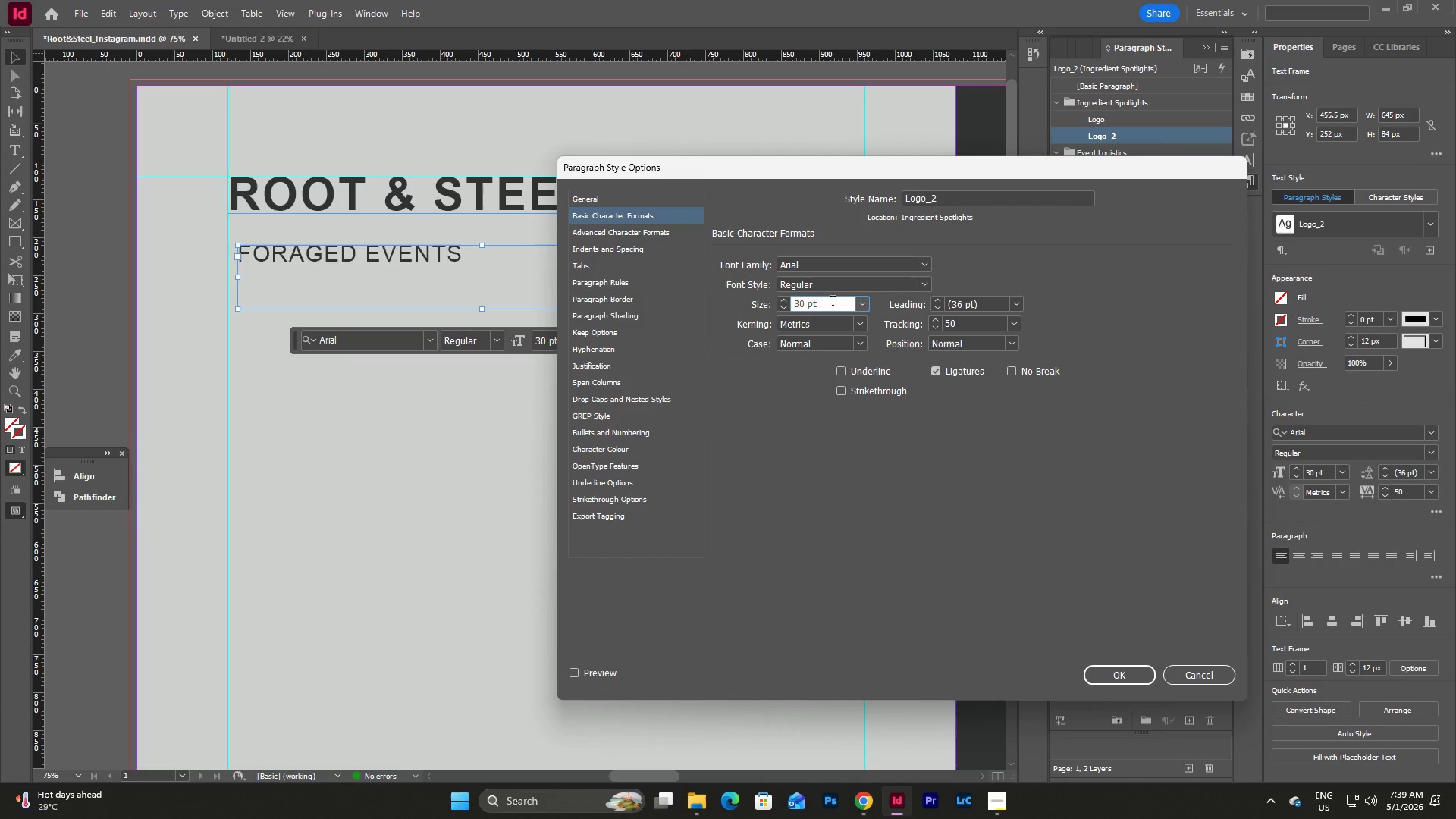 
left_click_drag(start_coordinate=[835, 303], to_coordinate=[759, 302])
 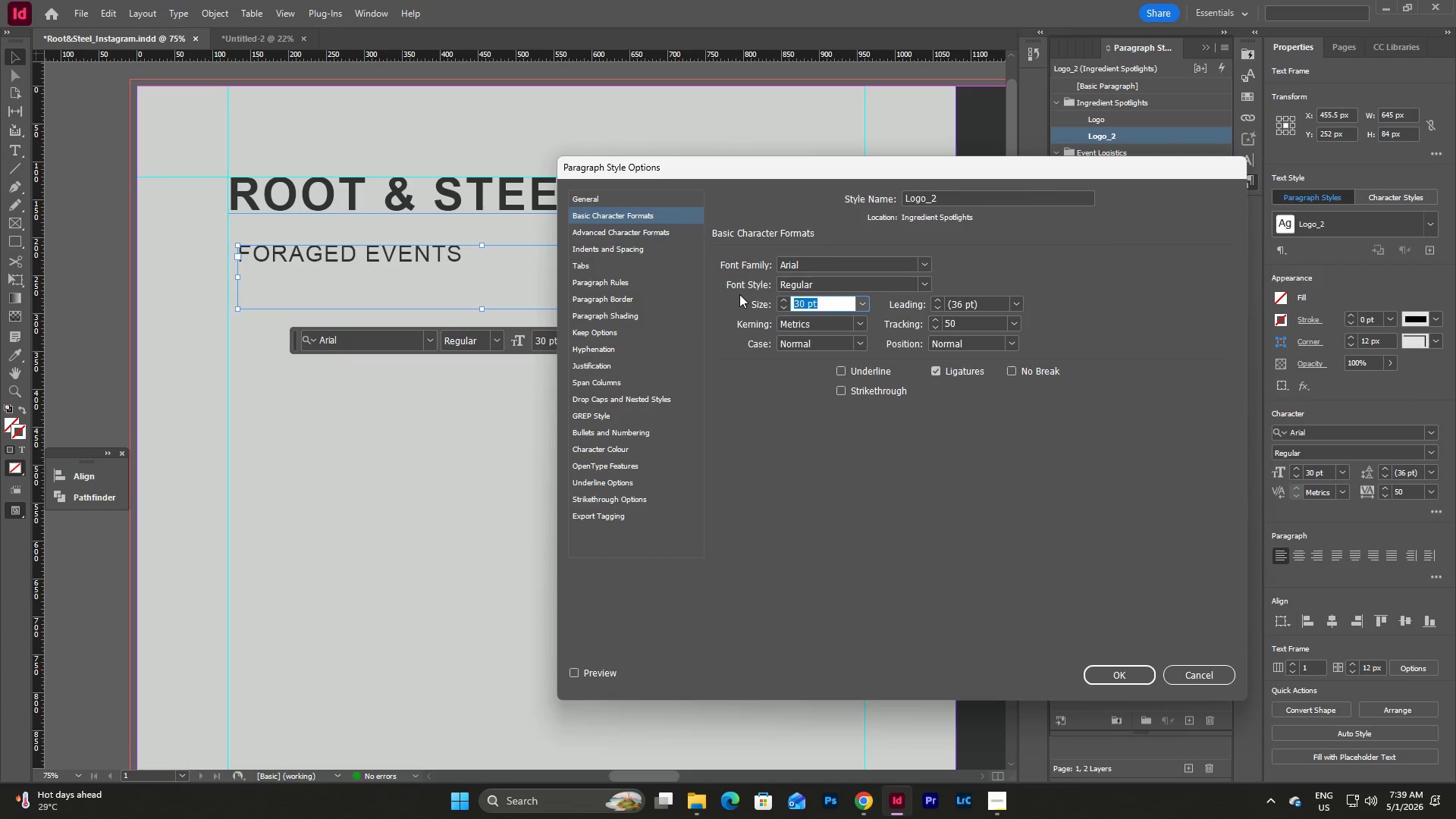 
key(Numpad4)
 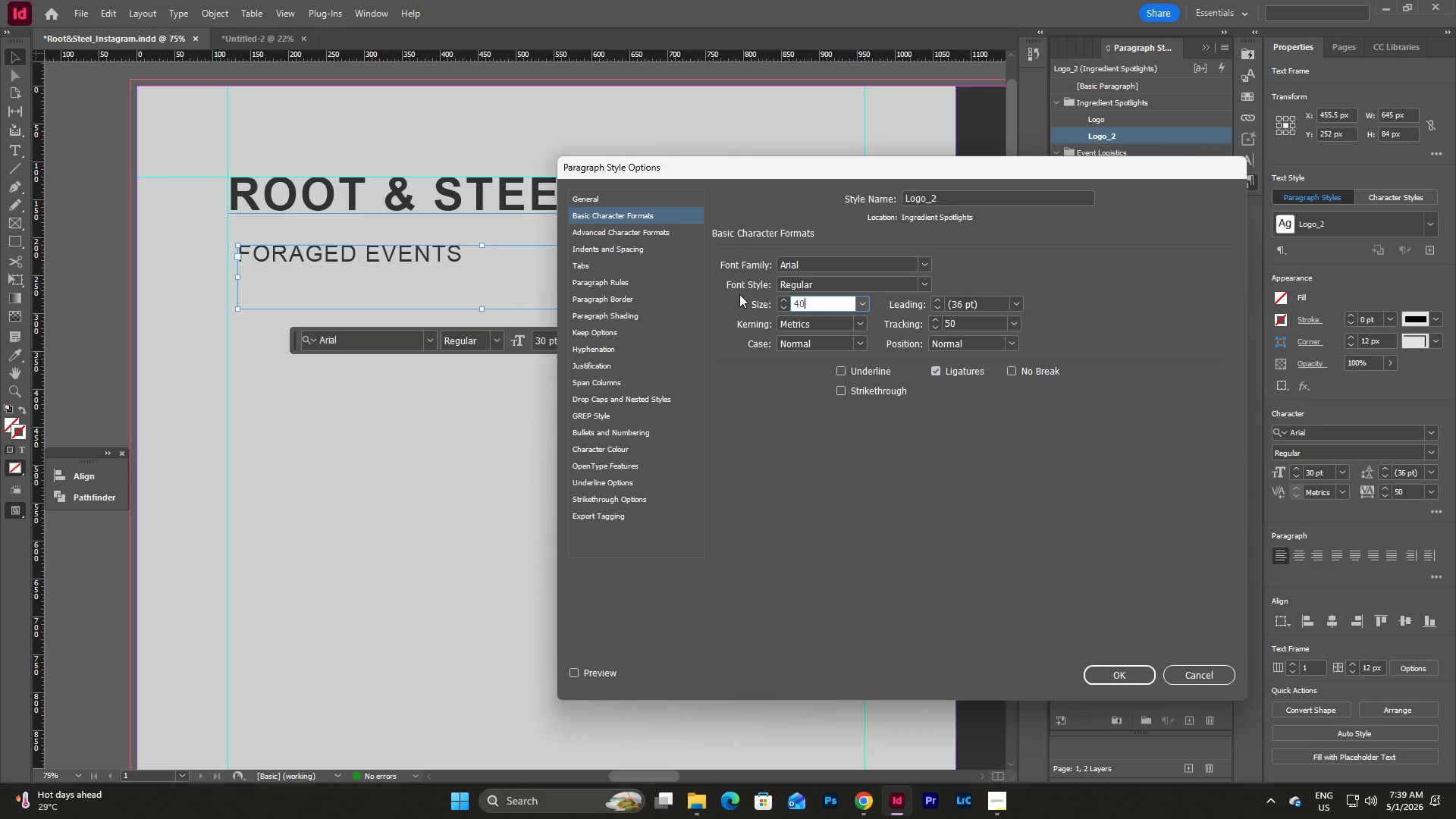 
key(Numpad0)
 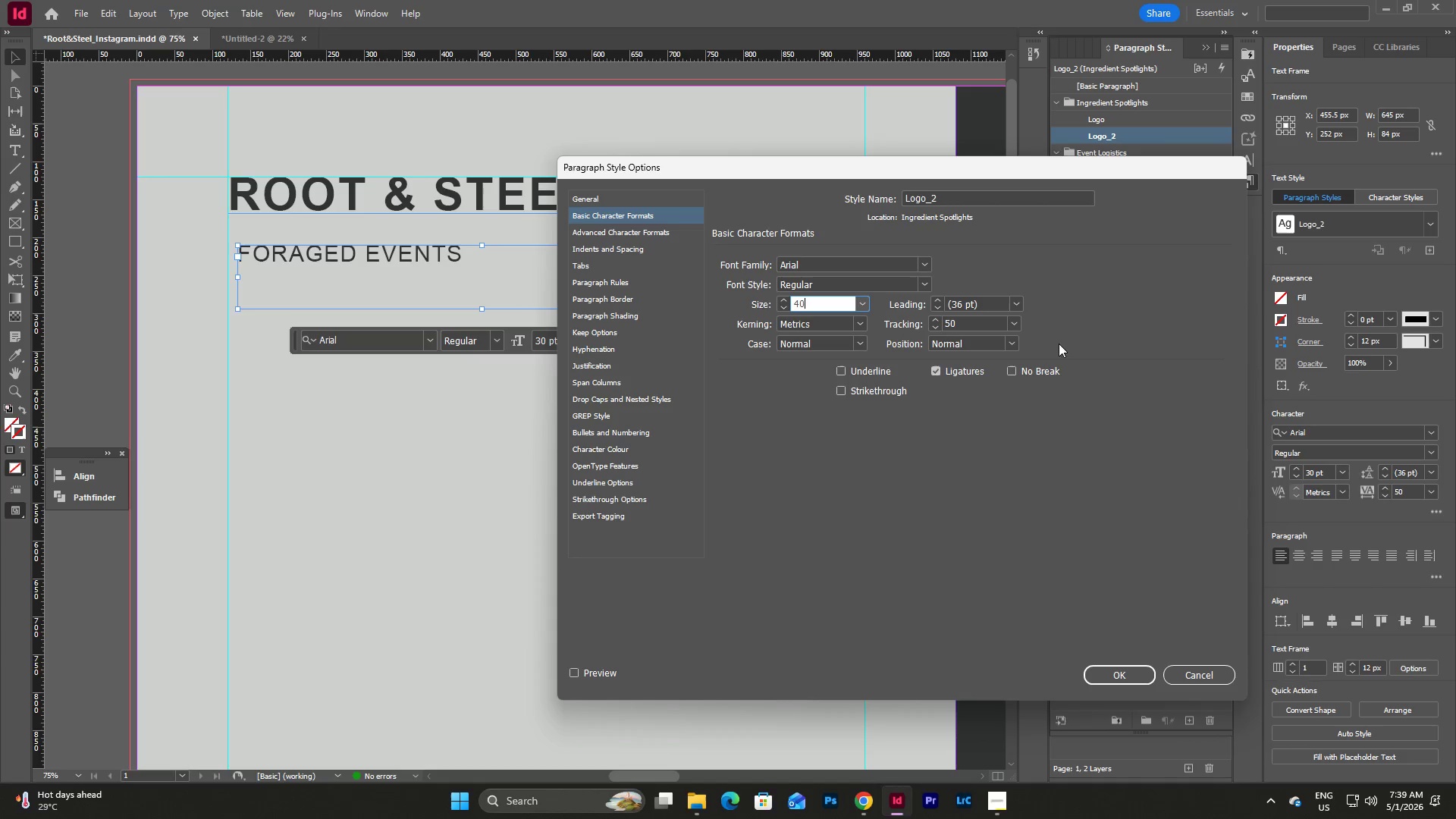 
left_click([1019, 323])
 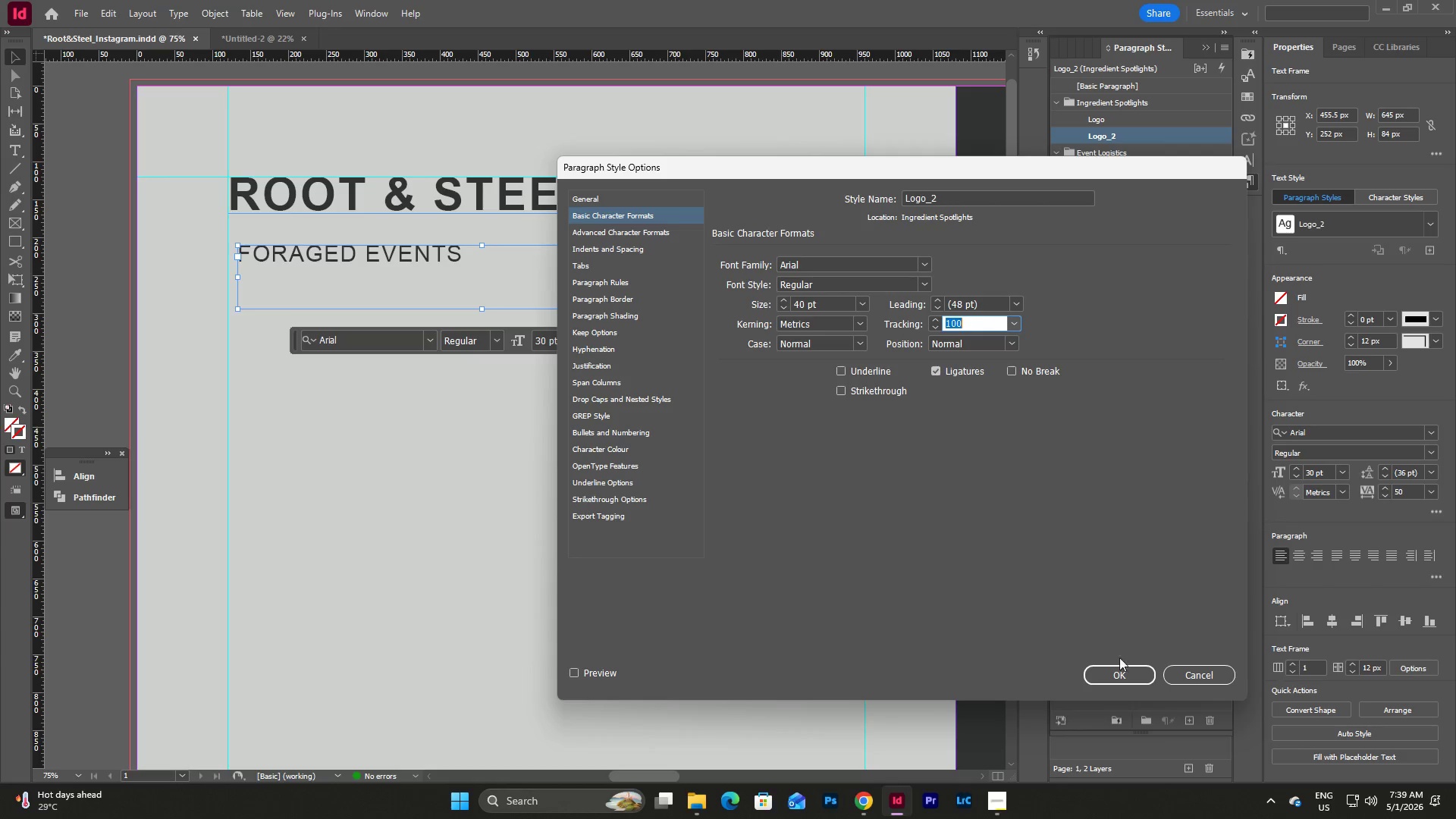 
left_click([1129, 675])
 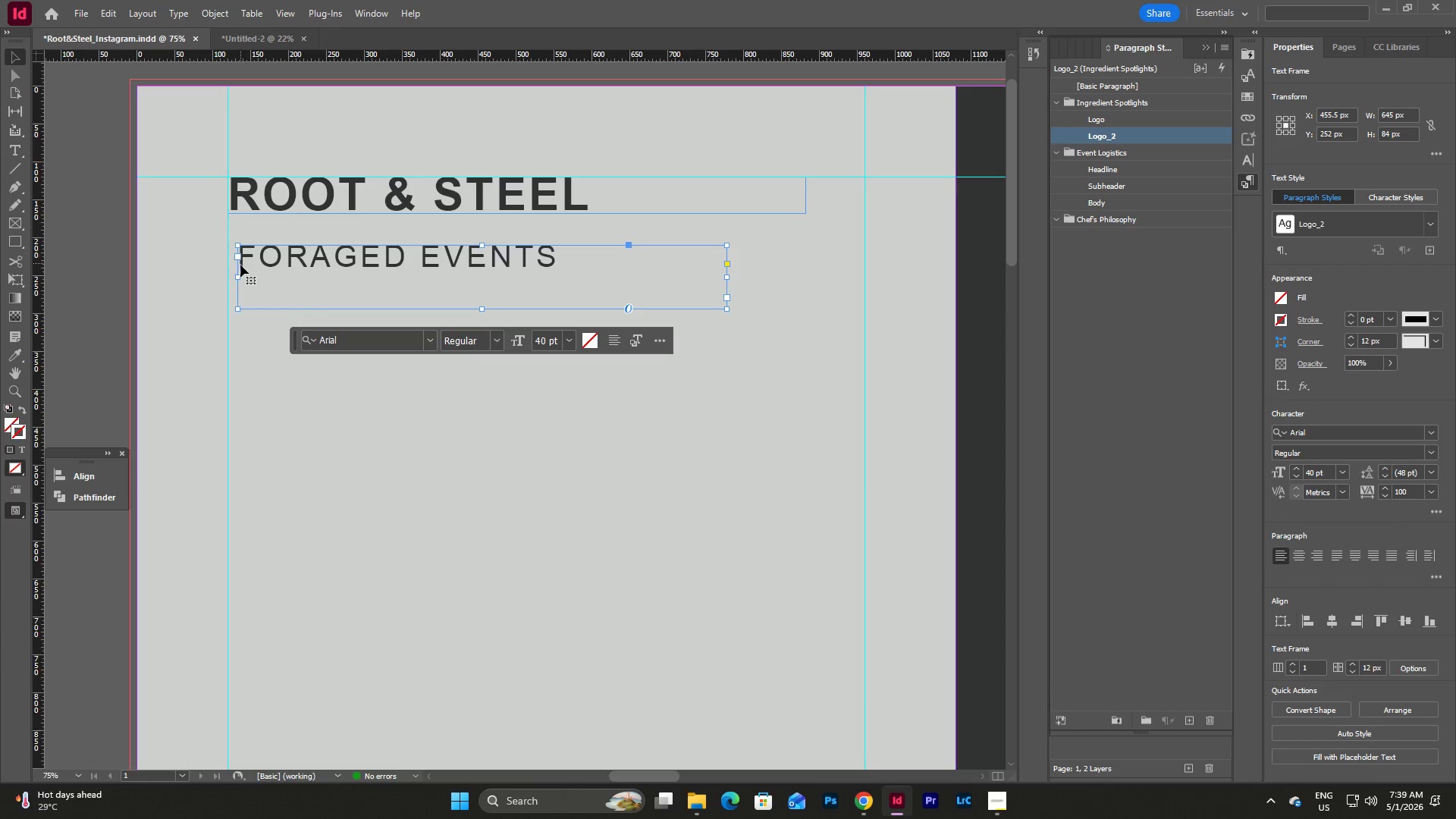 
left_click_drag(start_coordinate=[237, 275], to_coordinate=[228, 273])
 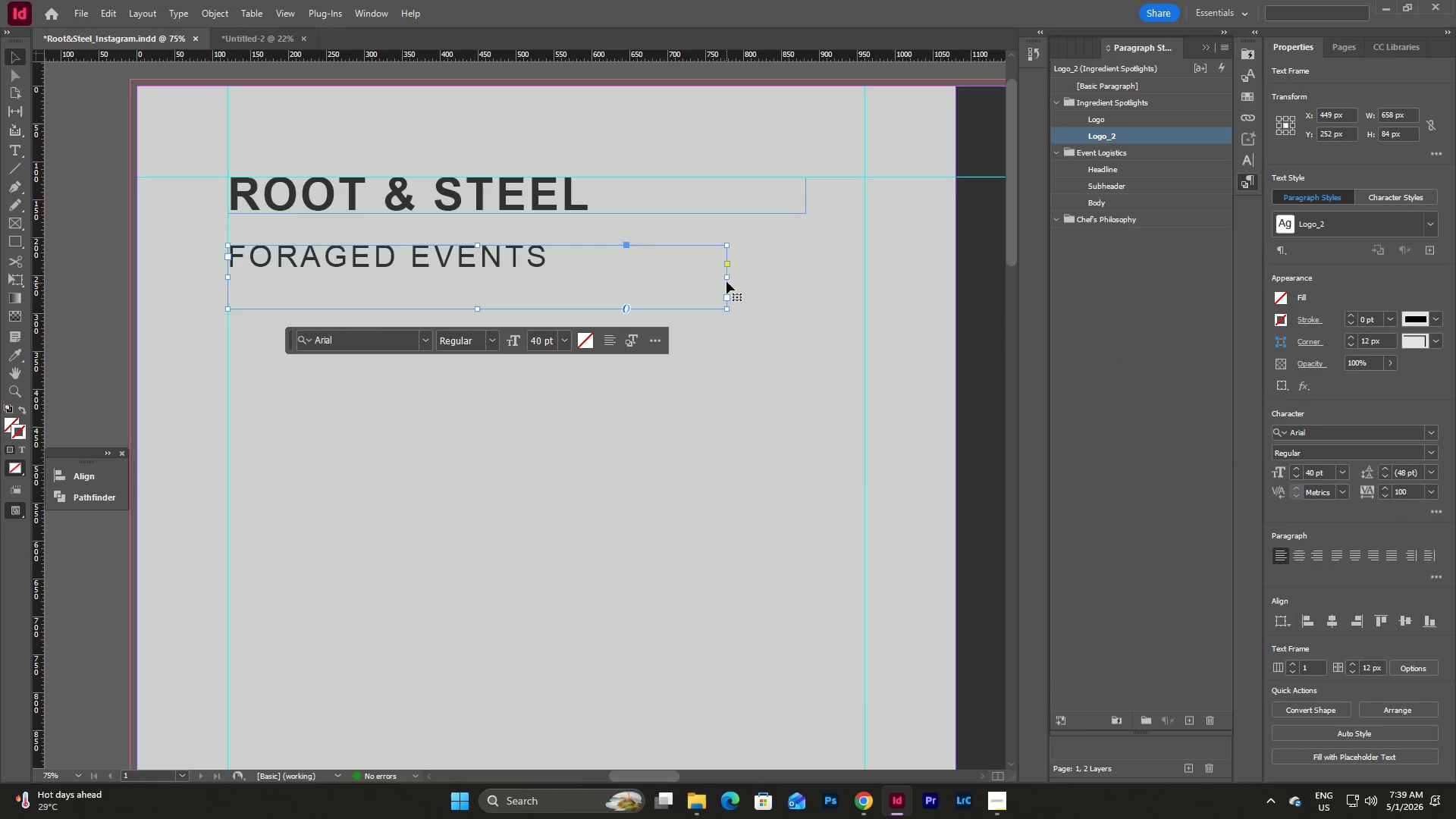 
left_click_drag(start_coordinate=[727, 278], to_coordinate=[624, 274])
 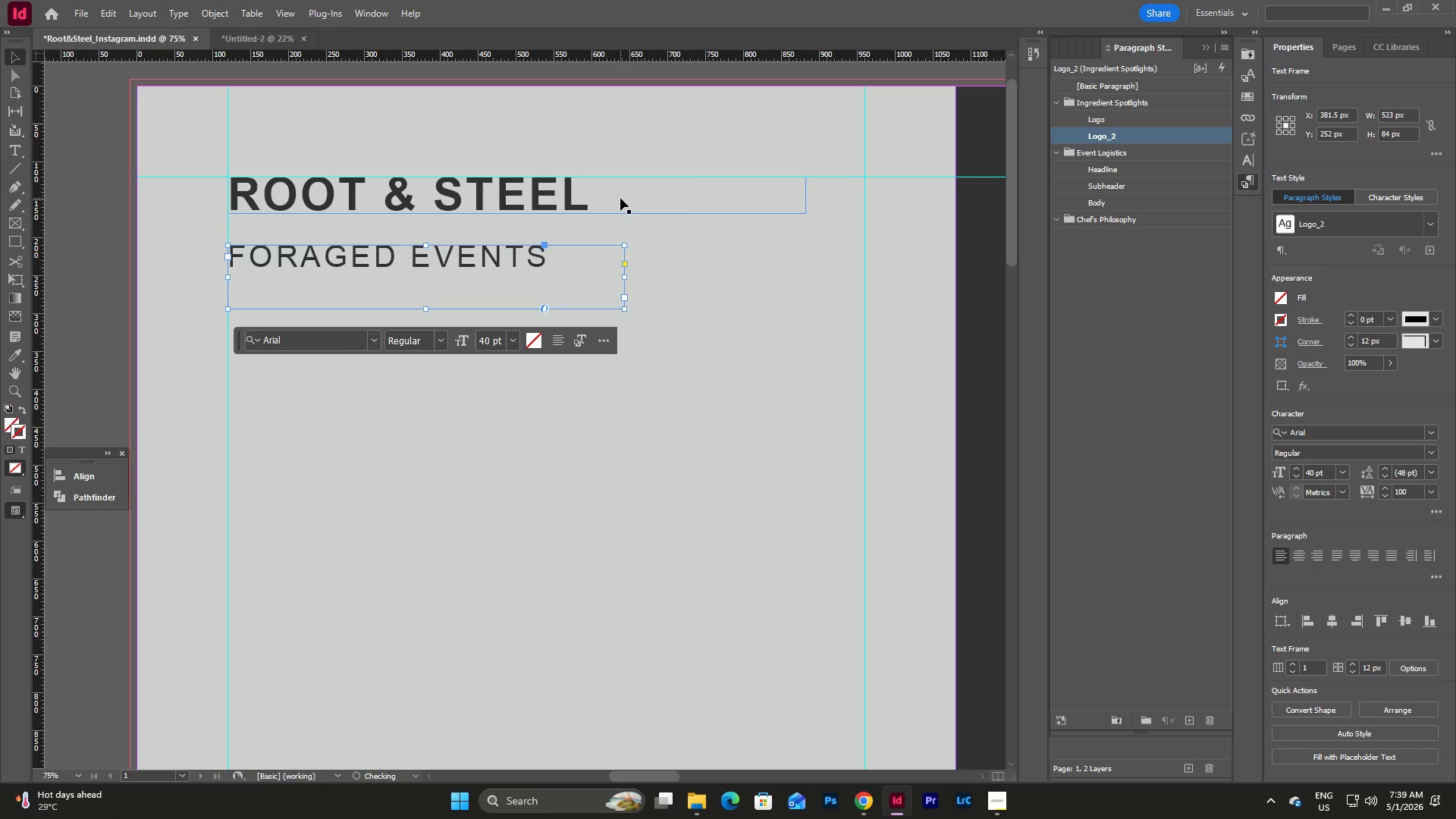 
left_click([620, 198])
 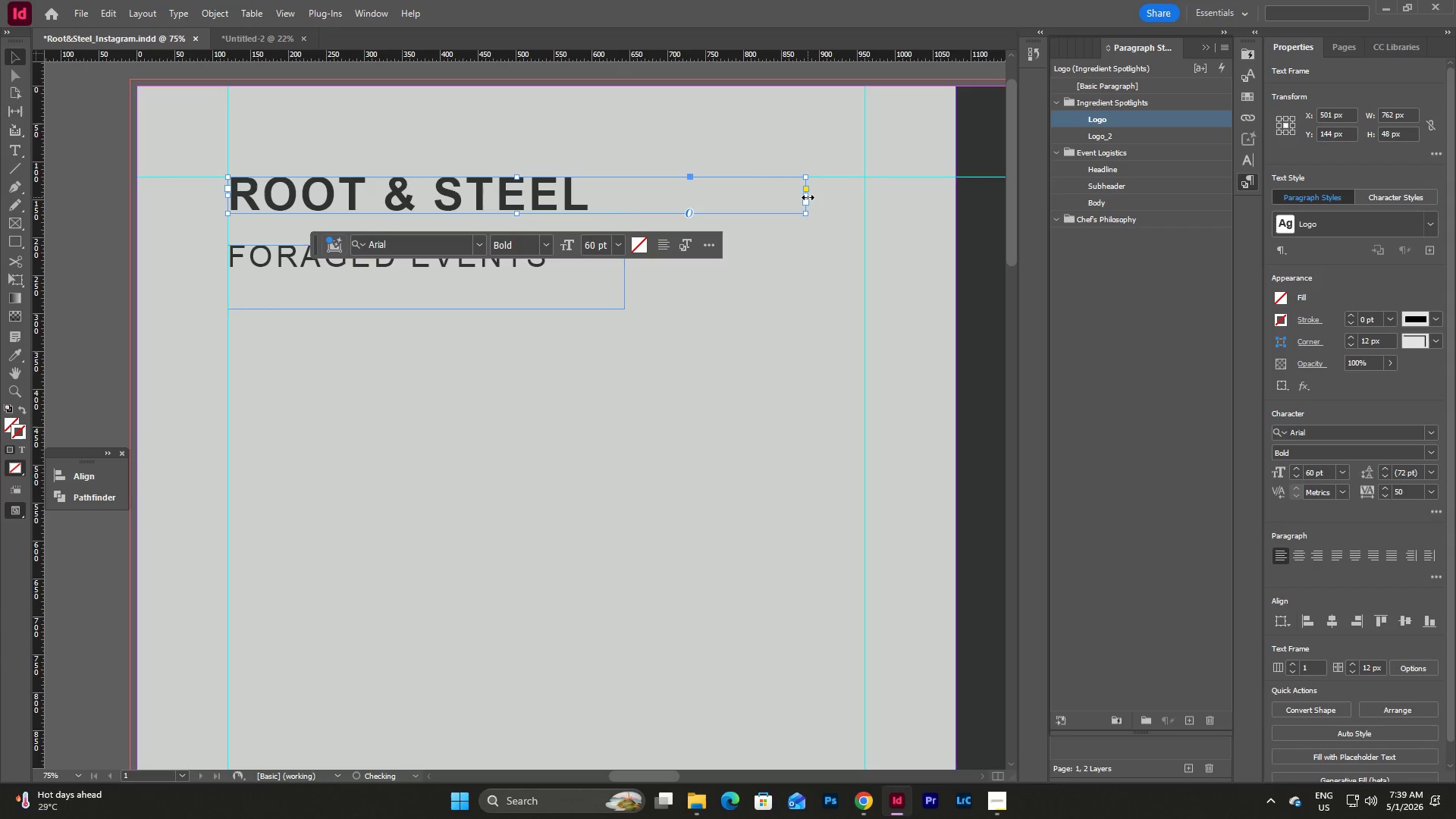 
left_click_drag(start_coordinate=[808, 196], to_coordinate=[594, 215])
 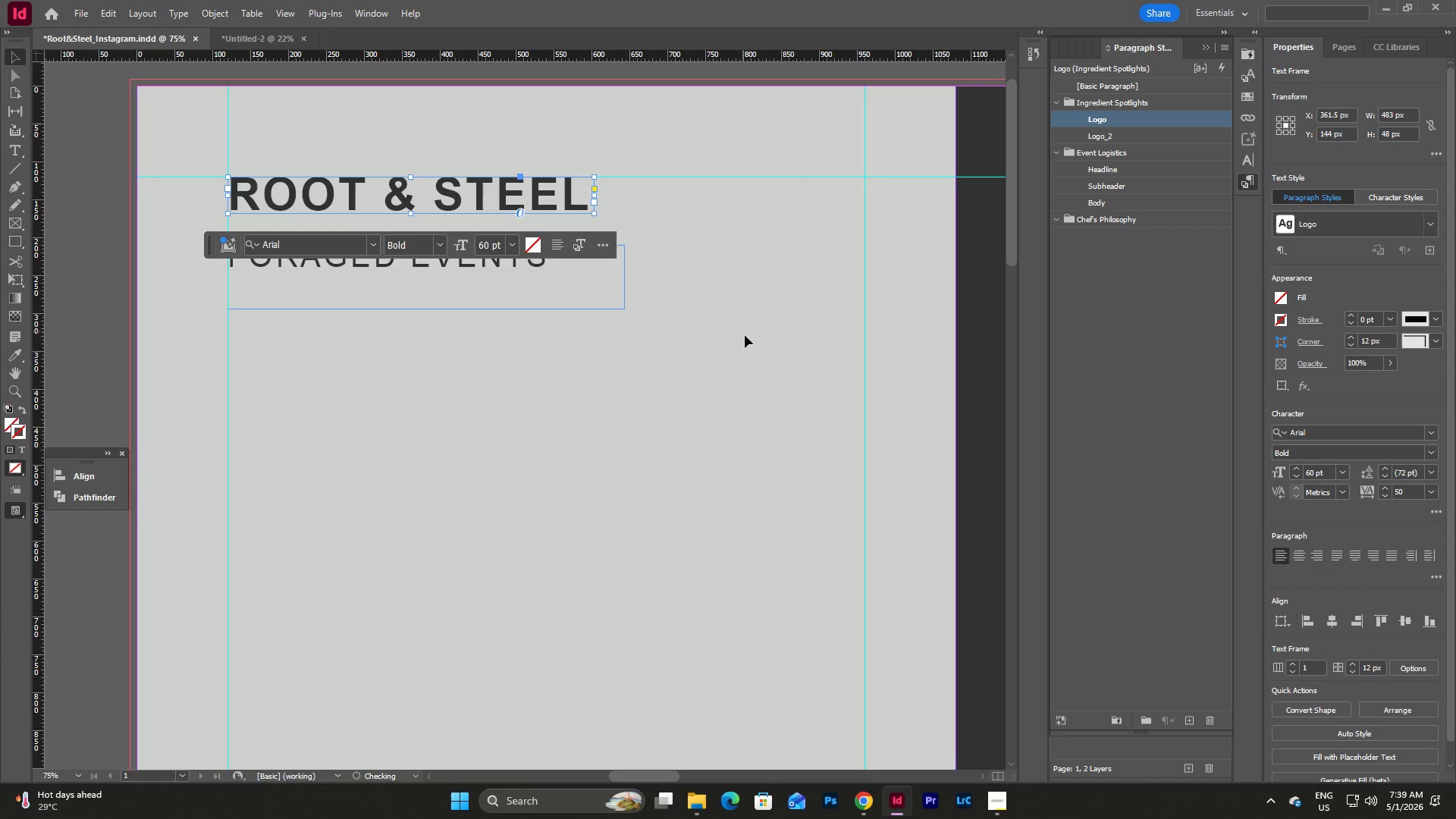 
left_click([745, 335])
 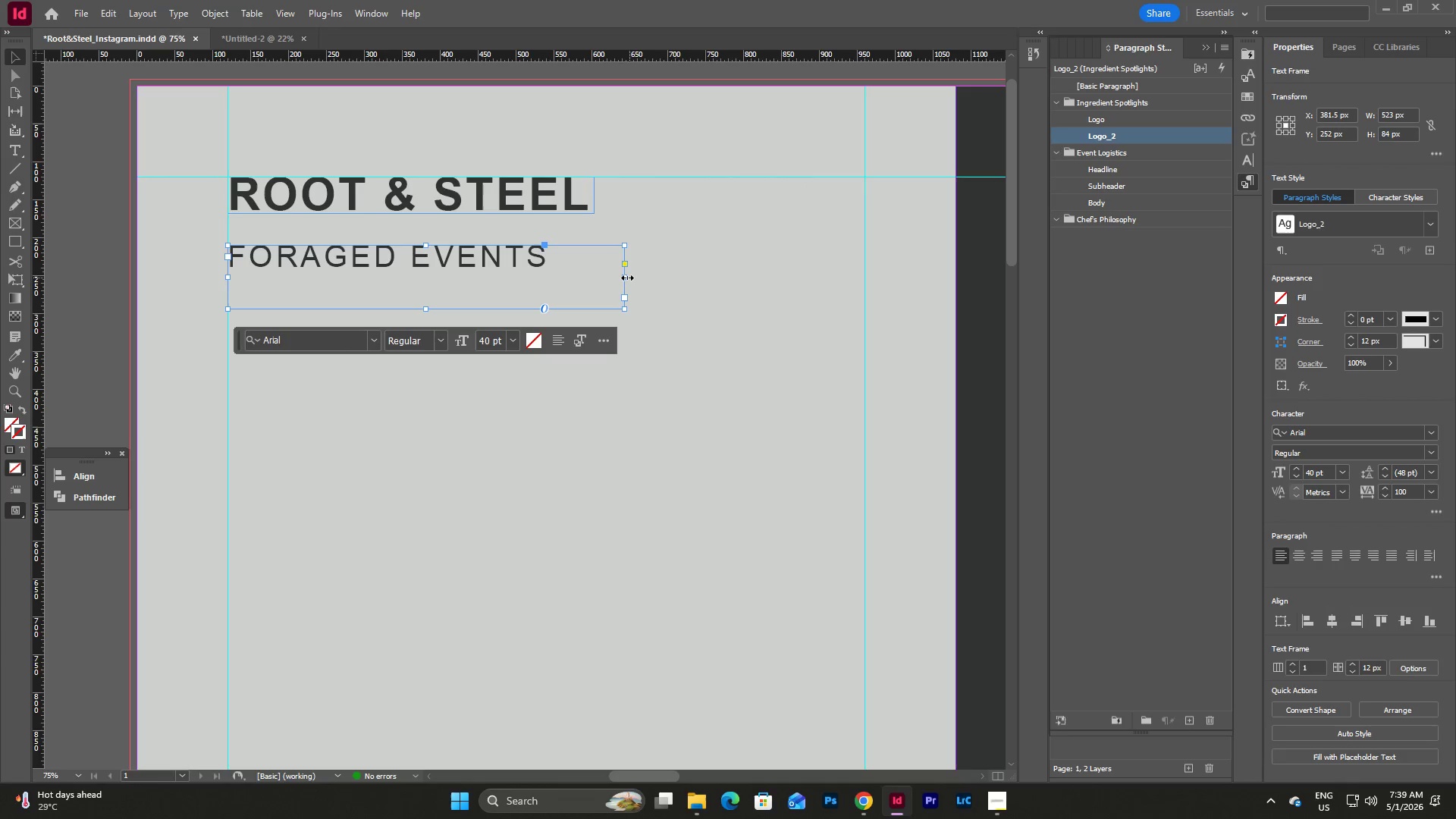 
left_click_drag(start_coordinate=[624, 278], to_coordinate=[592, 278])
 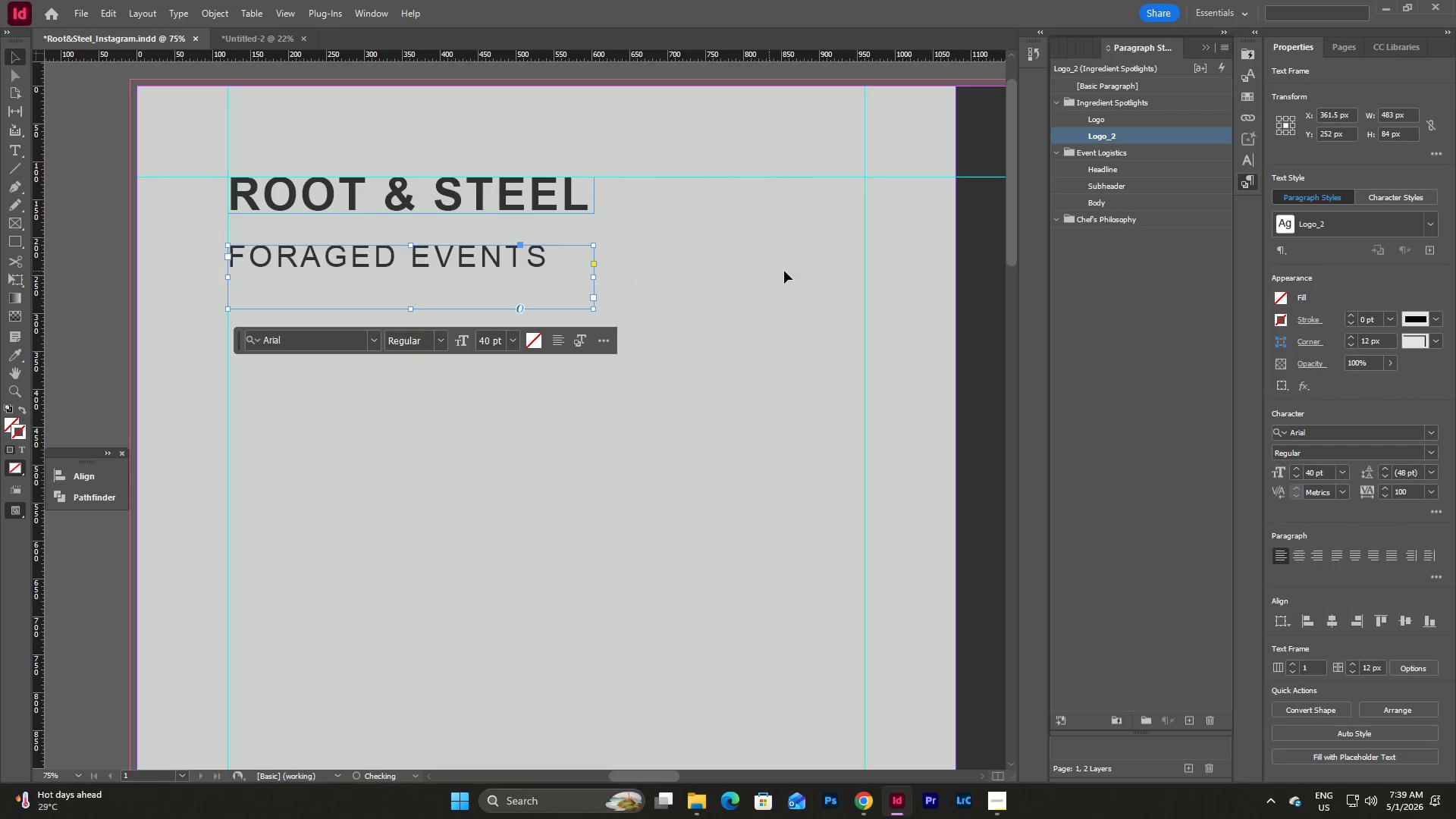 
left_click([784, 271])
 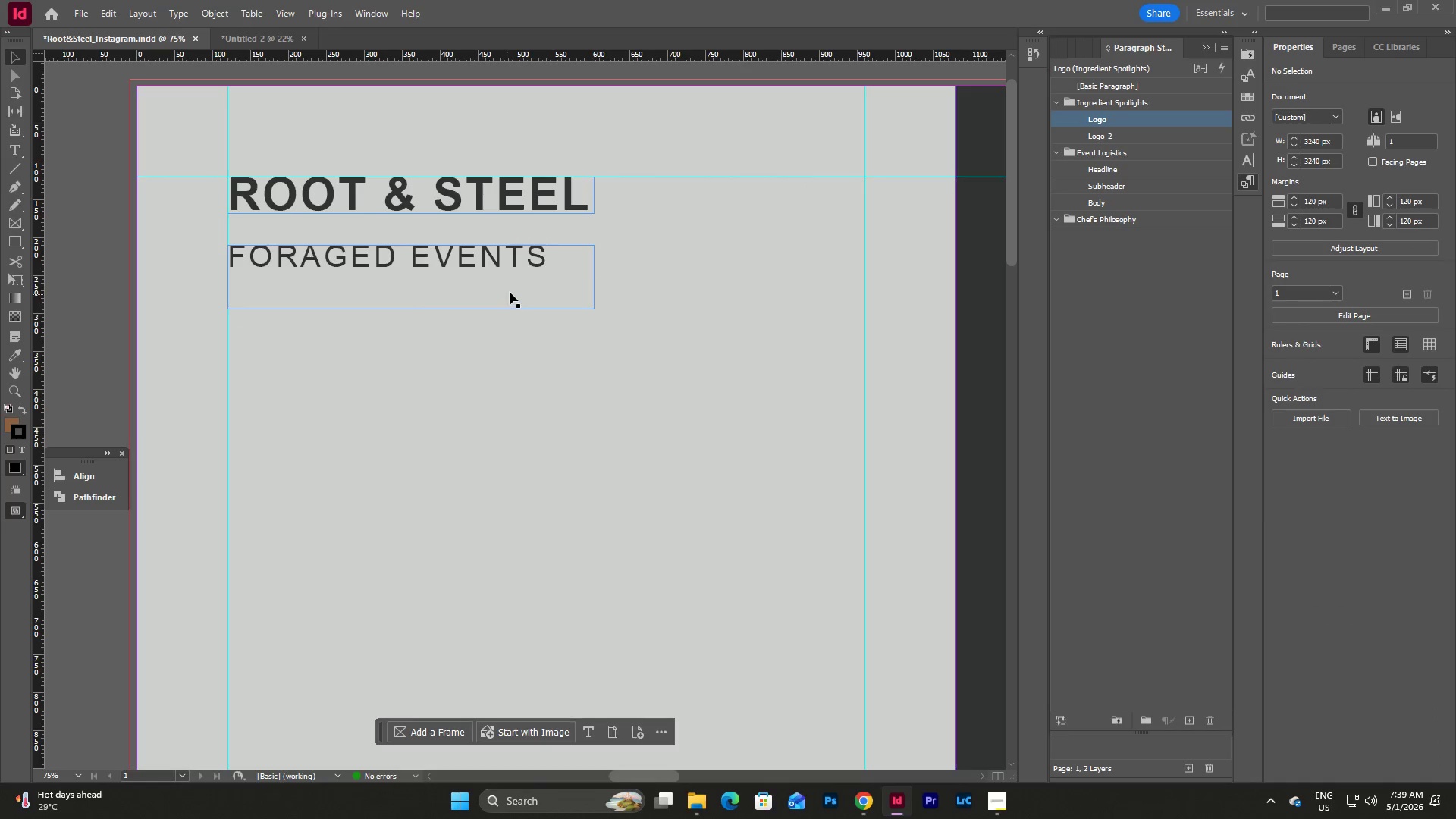 
left_click([524, 284])
 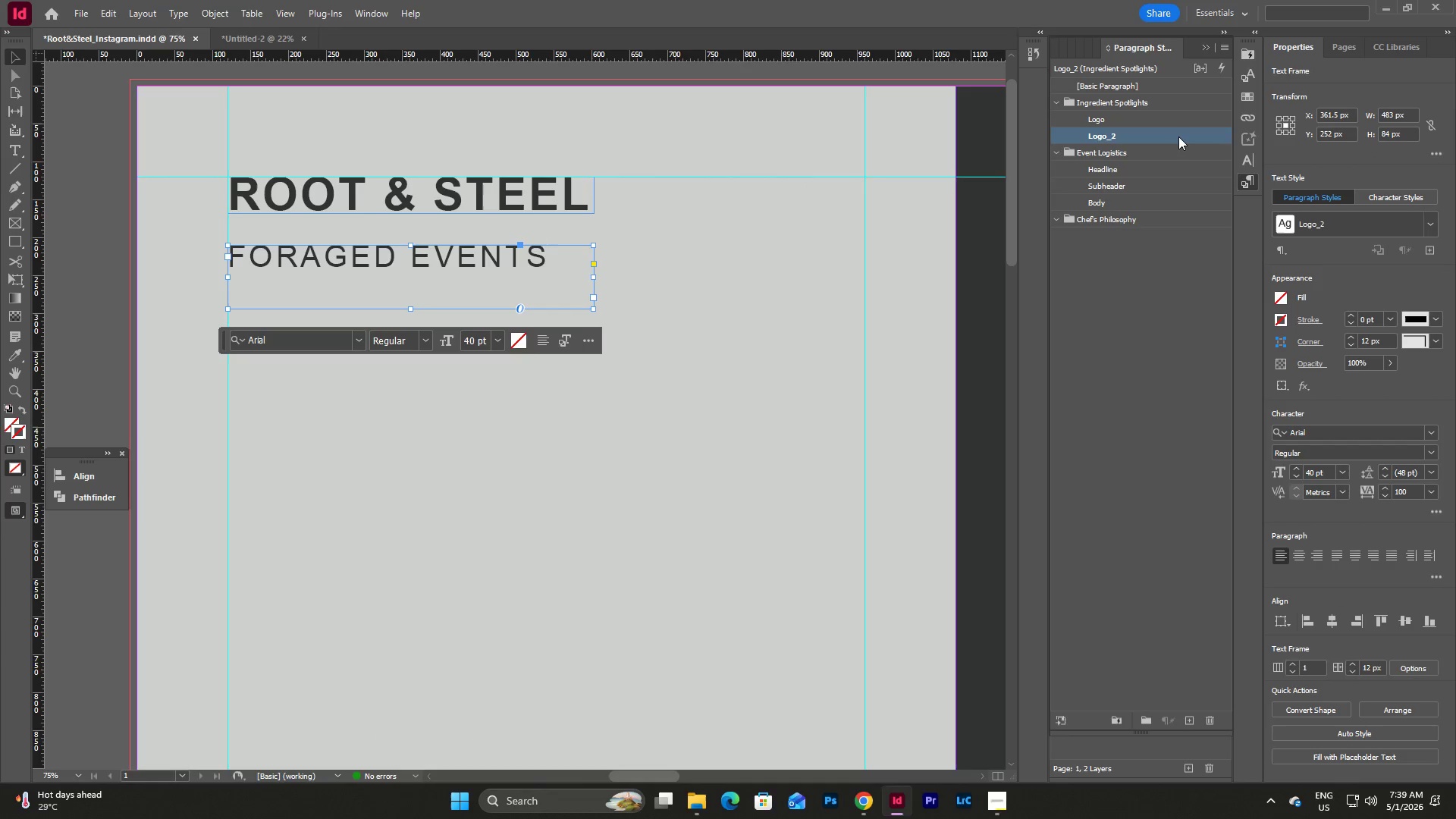 
double_click([1178, 136])
 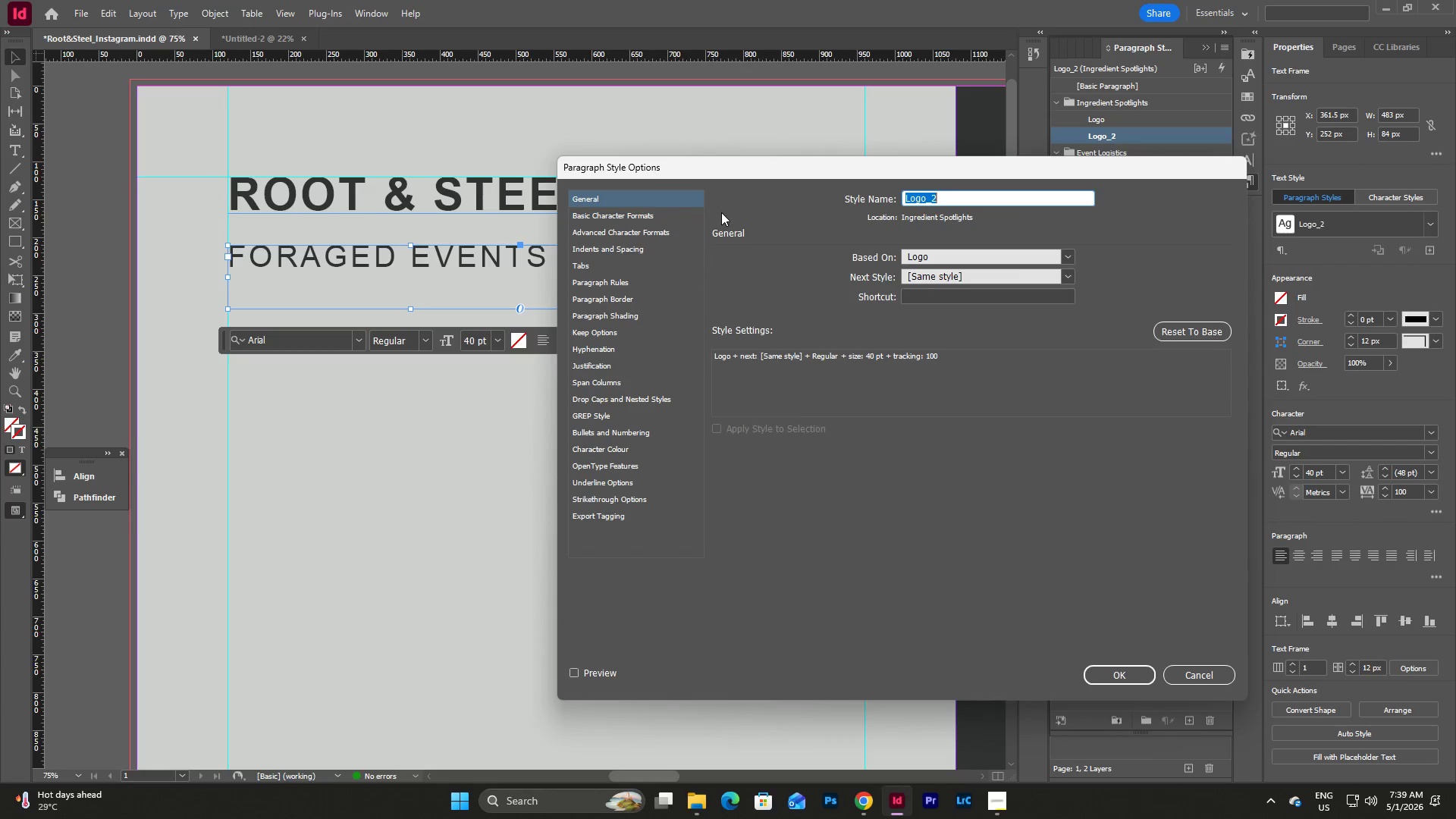 
left_click([643, 217])
 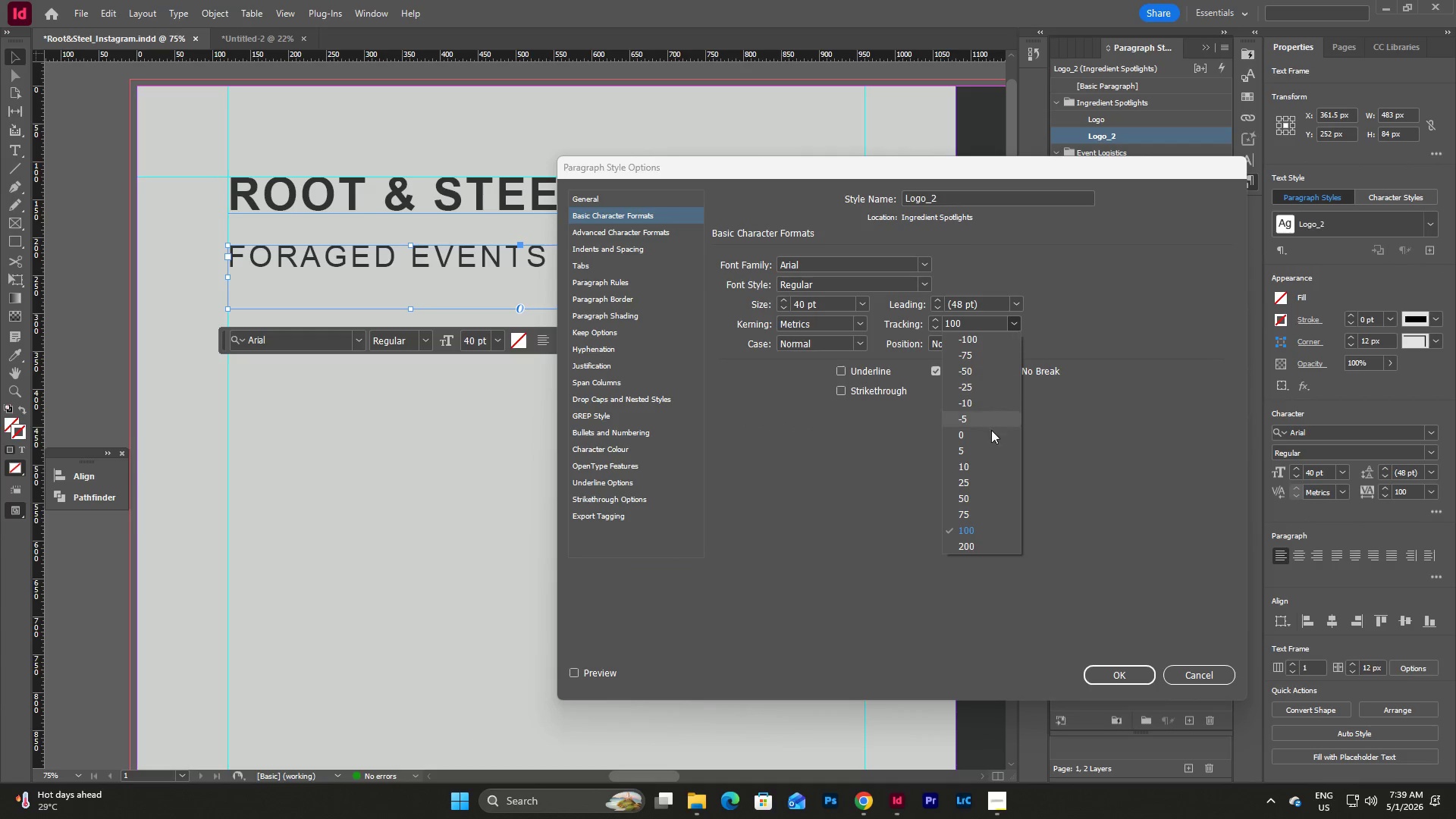 
left_click([984, 541])
 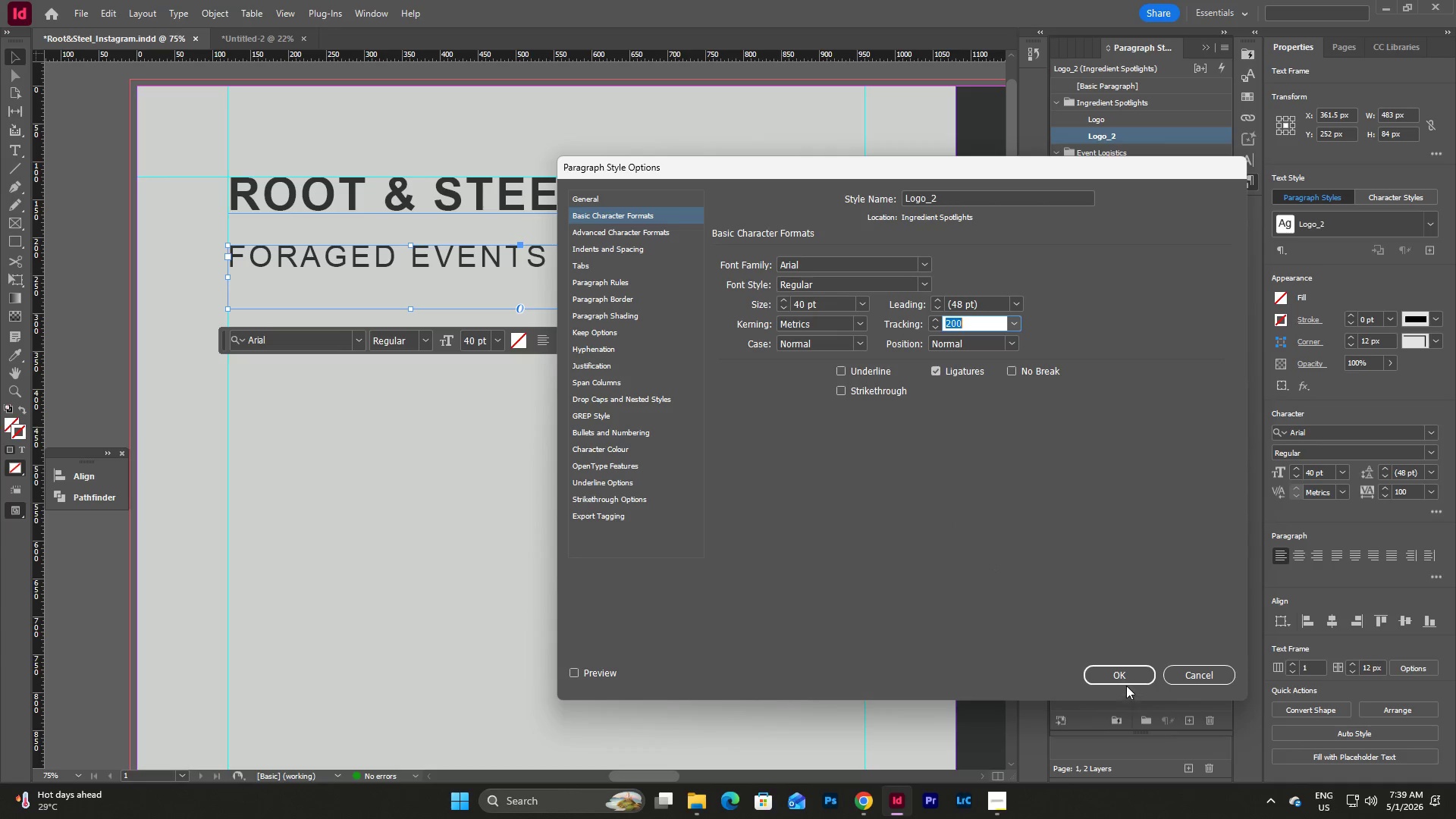 
left_click([1126, 667])
 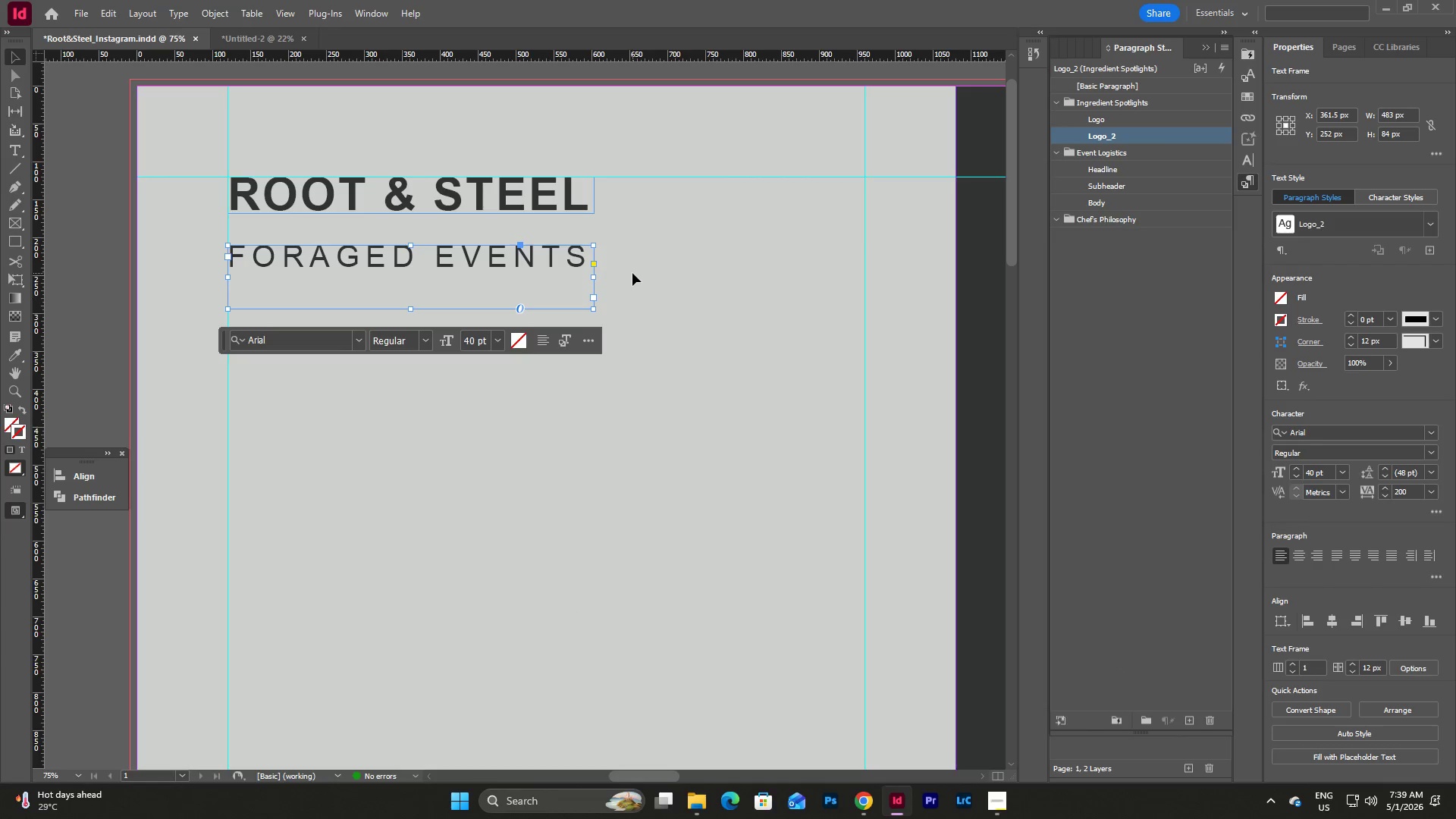 
double_click([562, 271])
 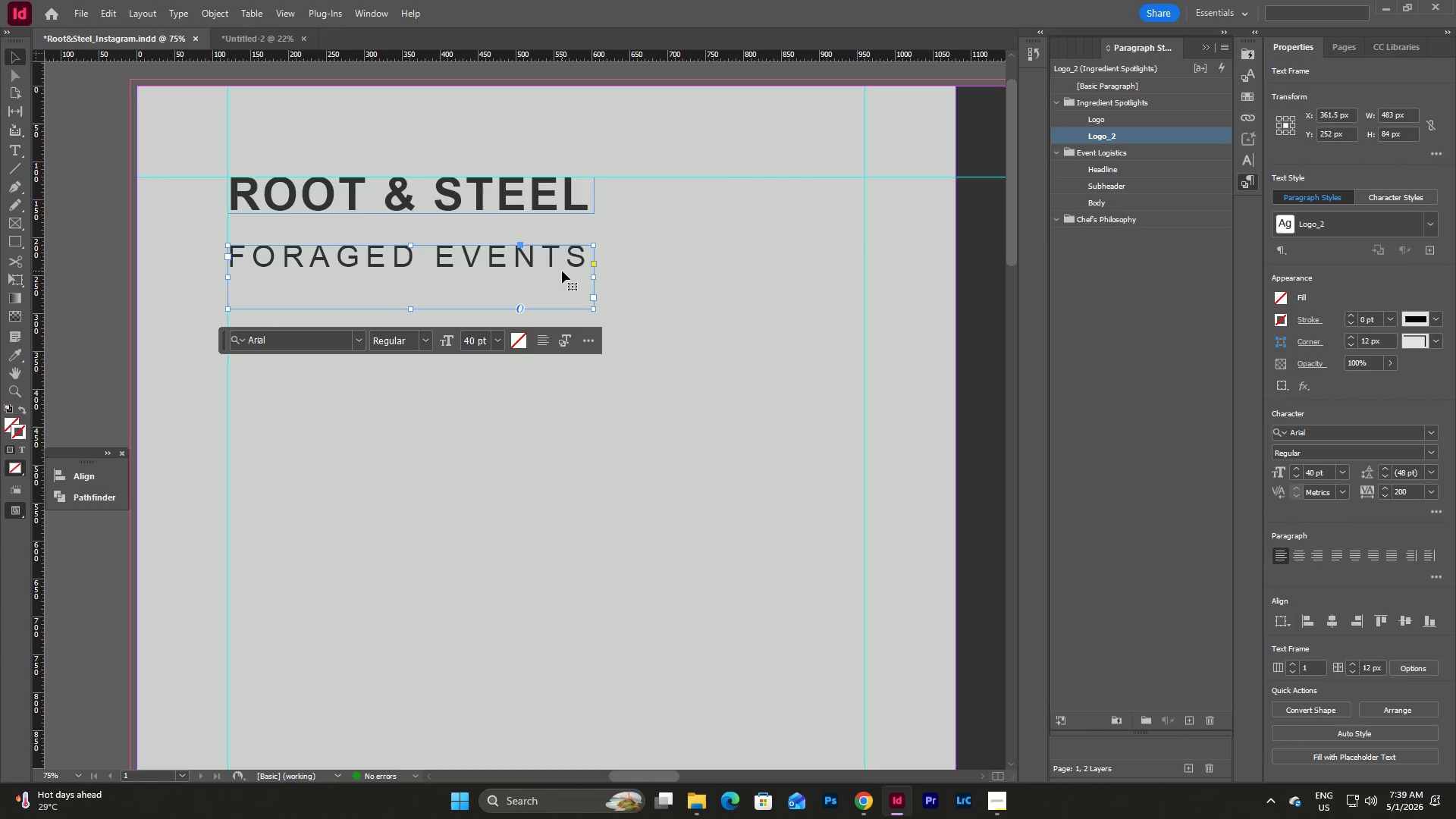 
left_click([676, 259])
 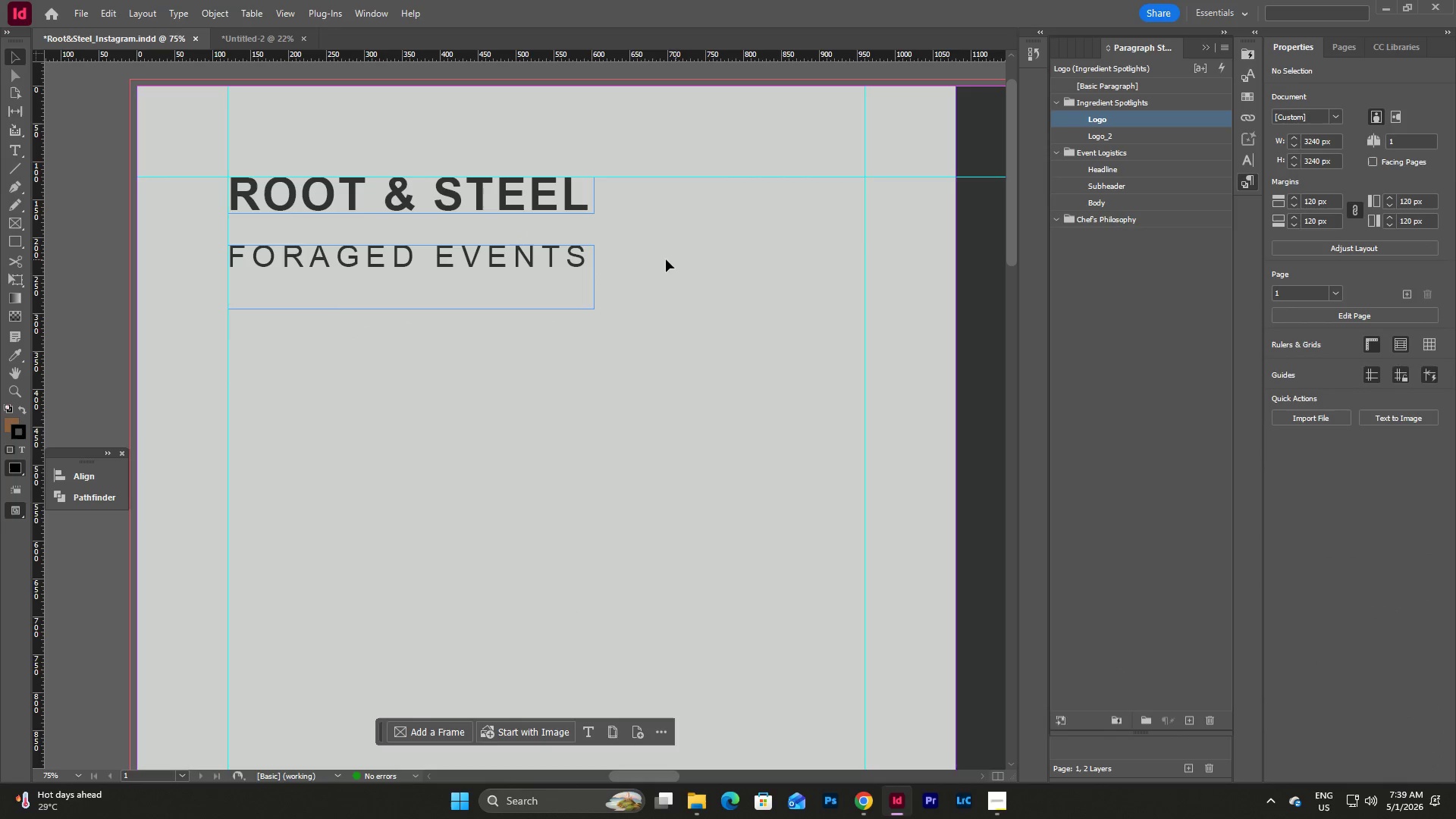 
left_click([482, 265])
 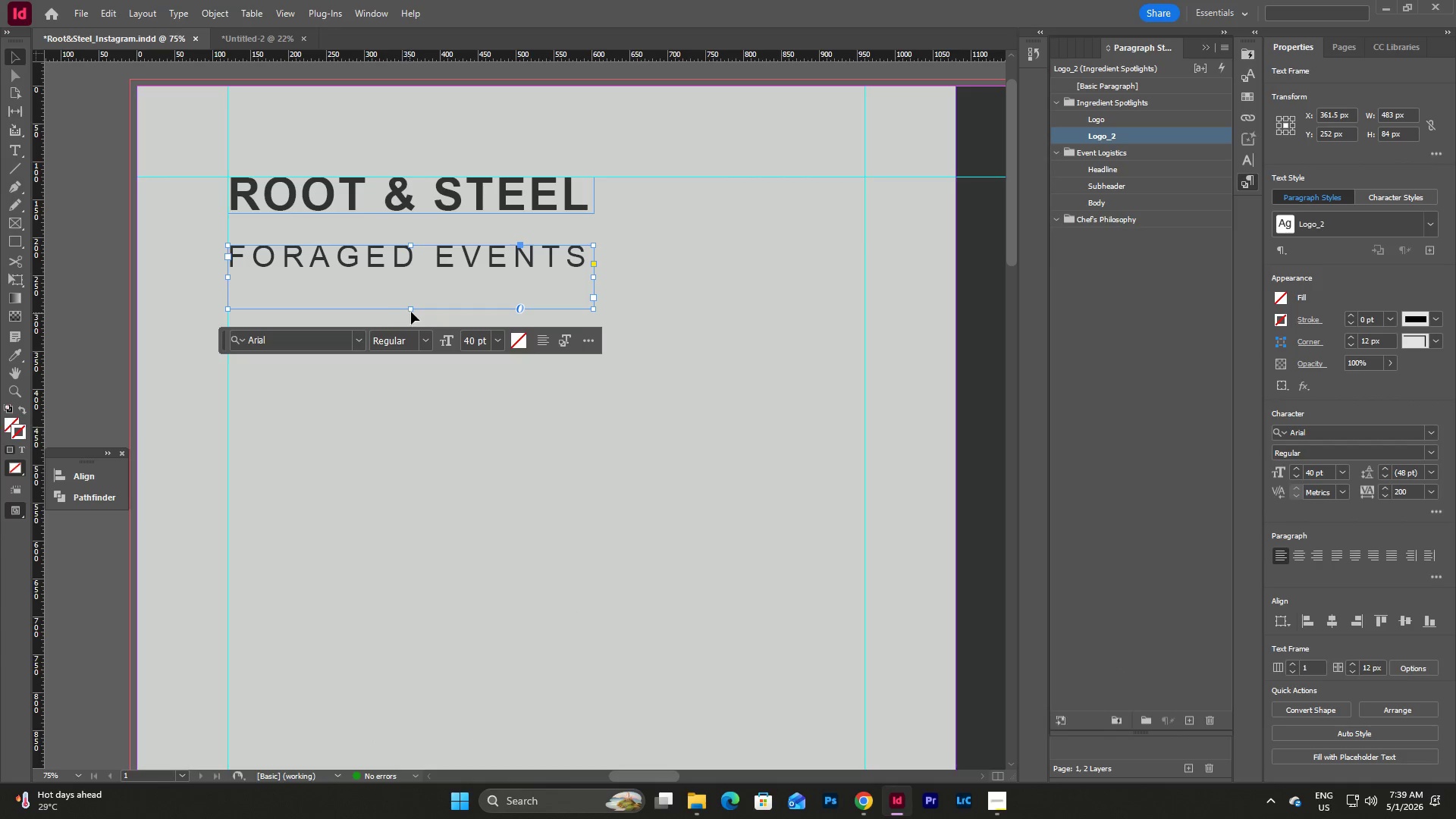 
left_click_drag(start_coordinate=[411, 309], to_coordinate=[410, 268])
 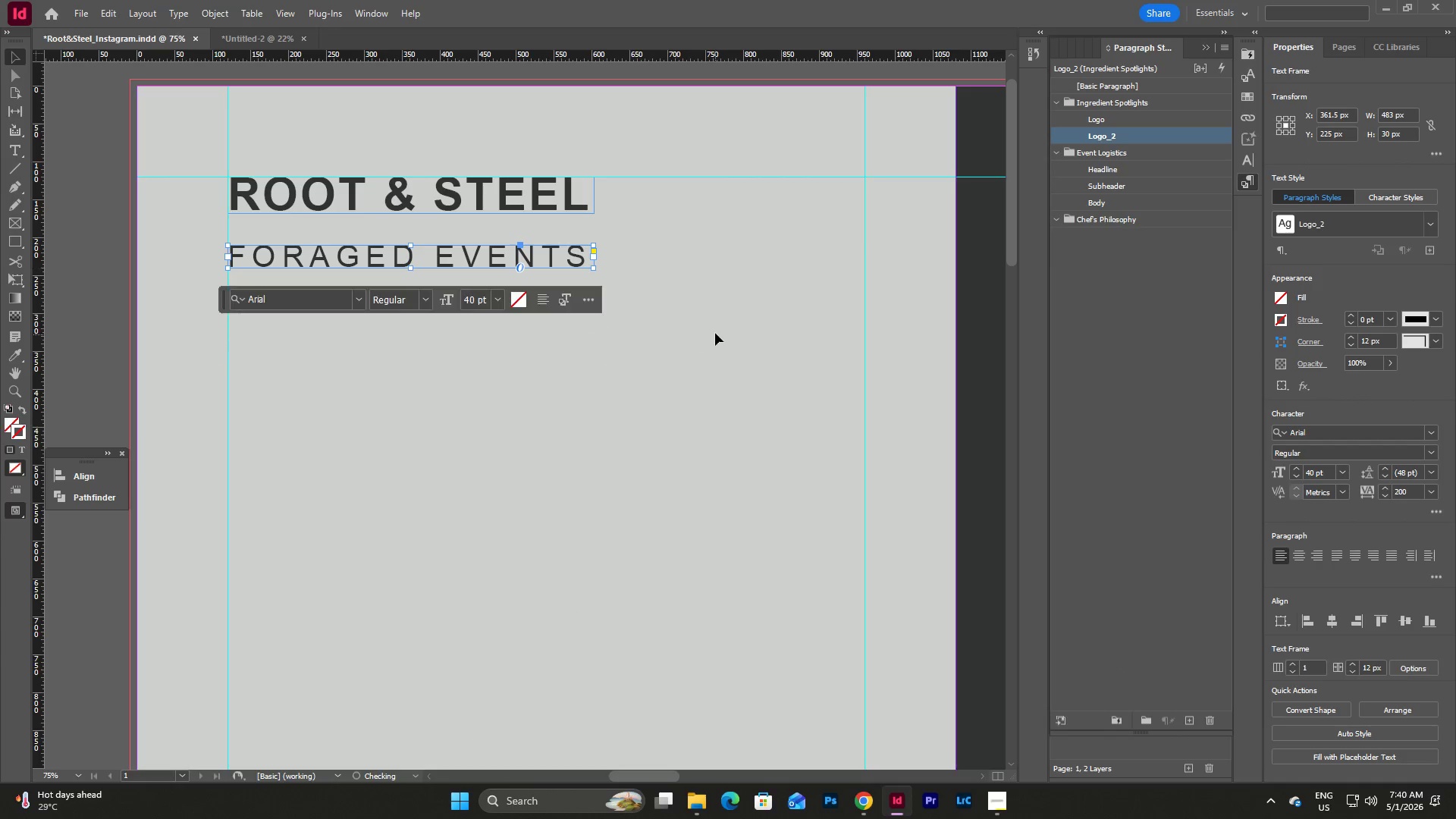 
left_click([715, 328])
 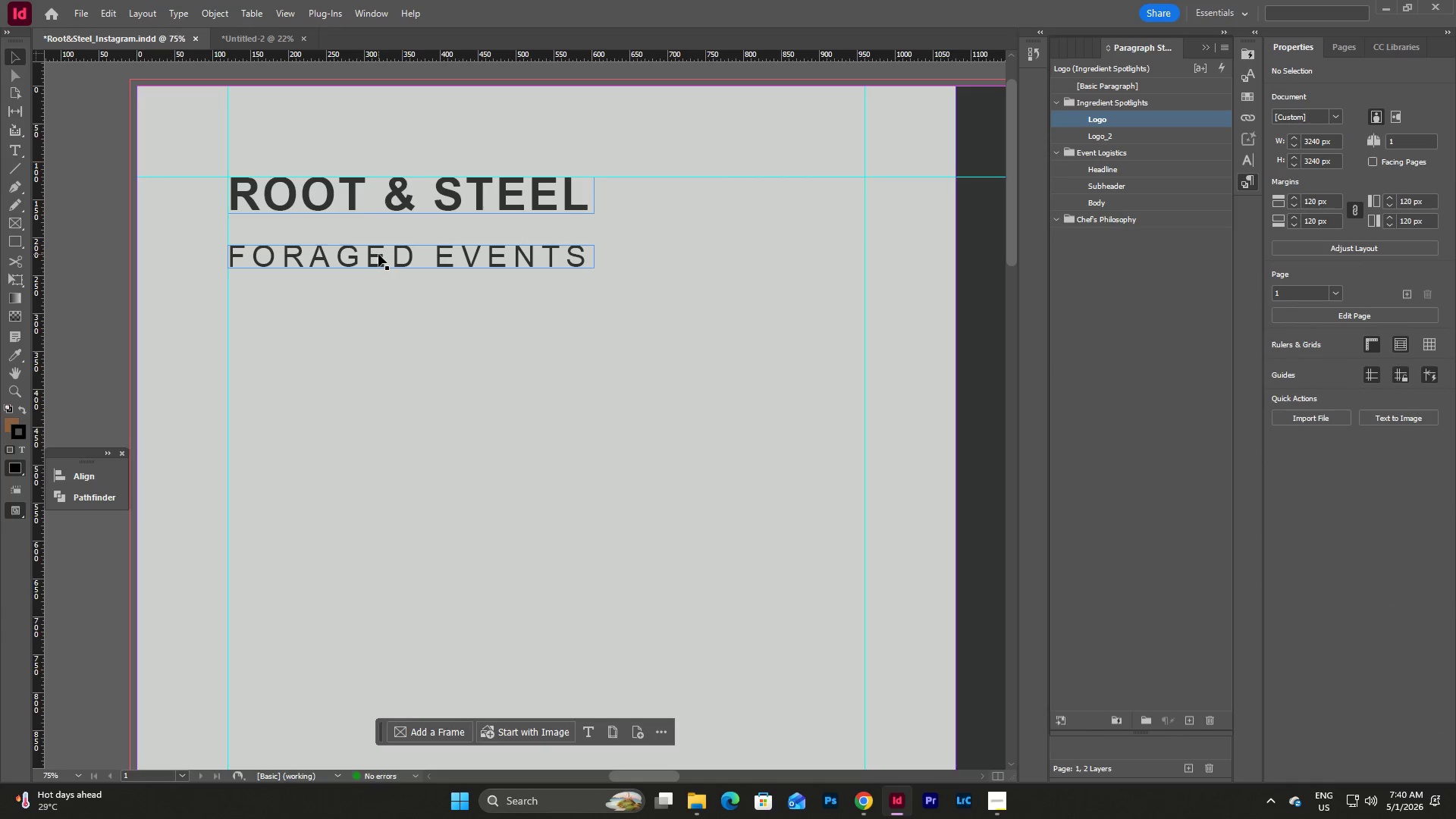 
left_click_drag(start_coordinate=[378, 254], to_coordinate=[381, 224])
 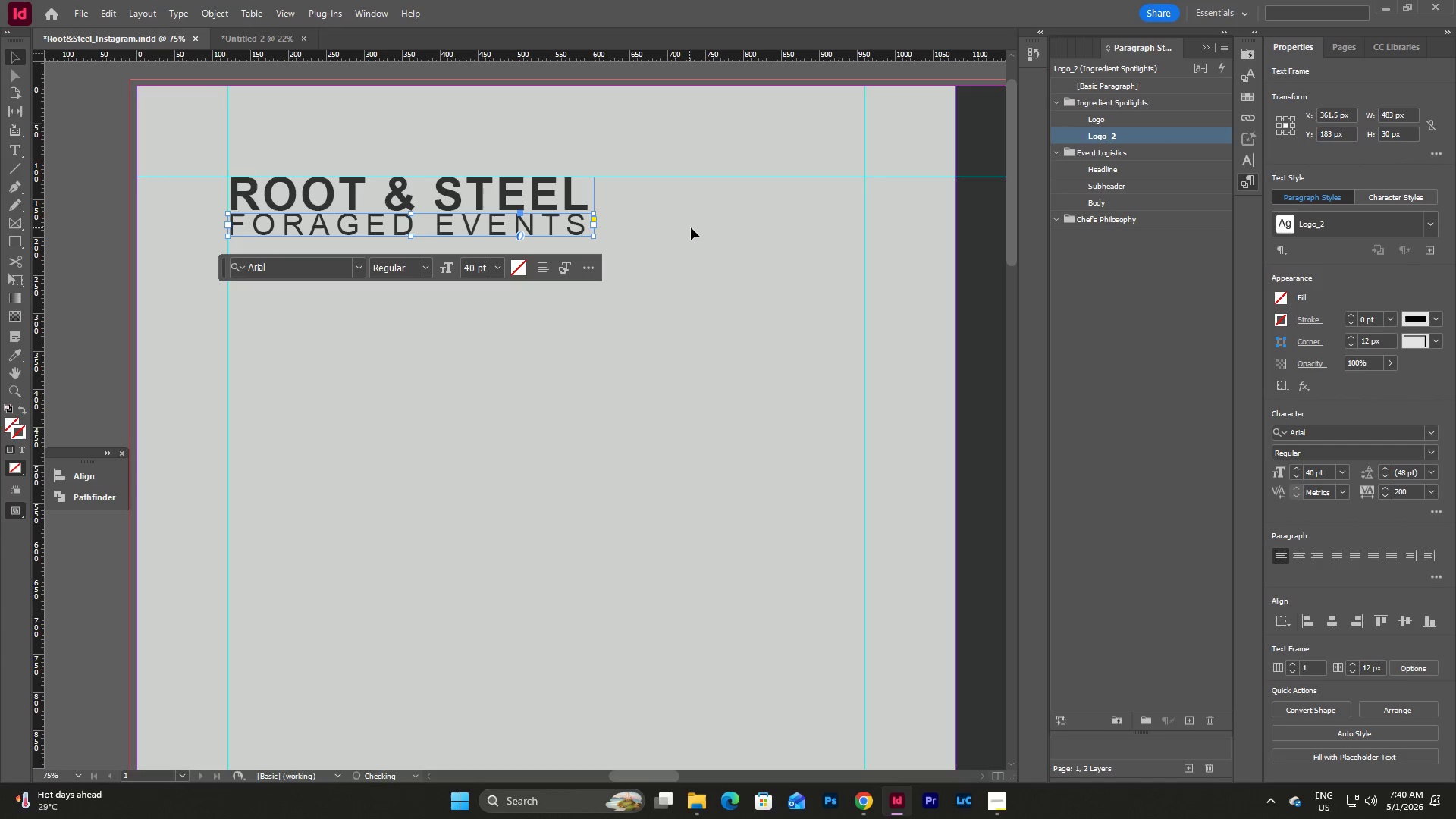 
left_click([691, 228])
 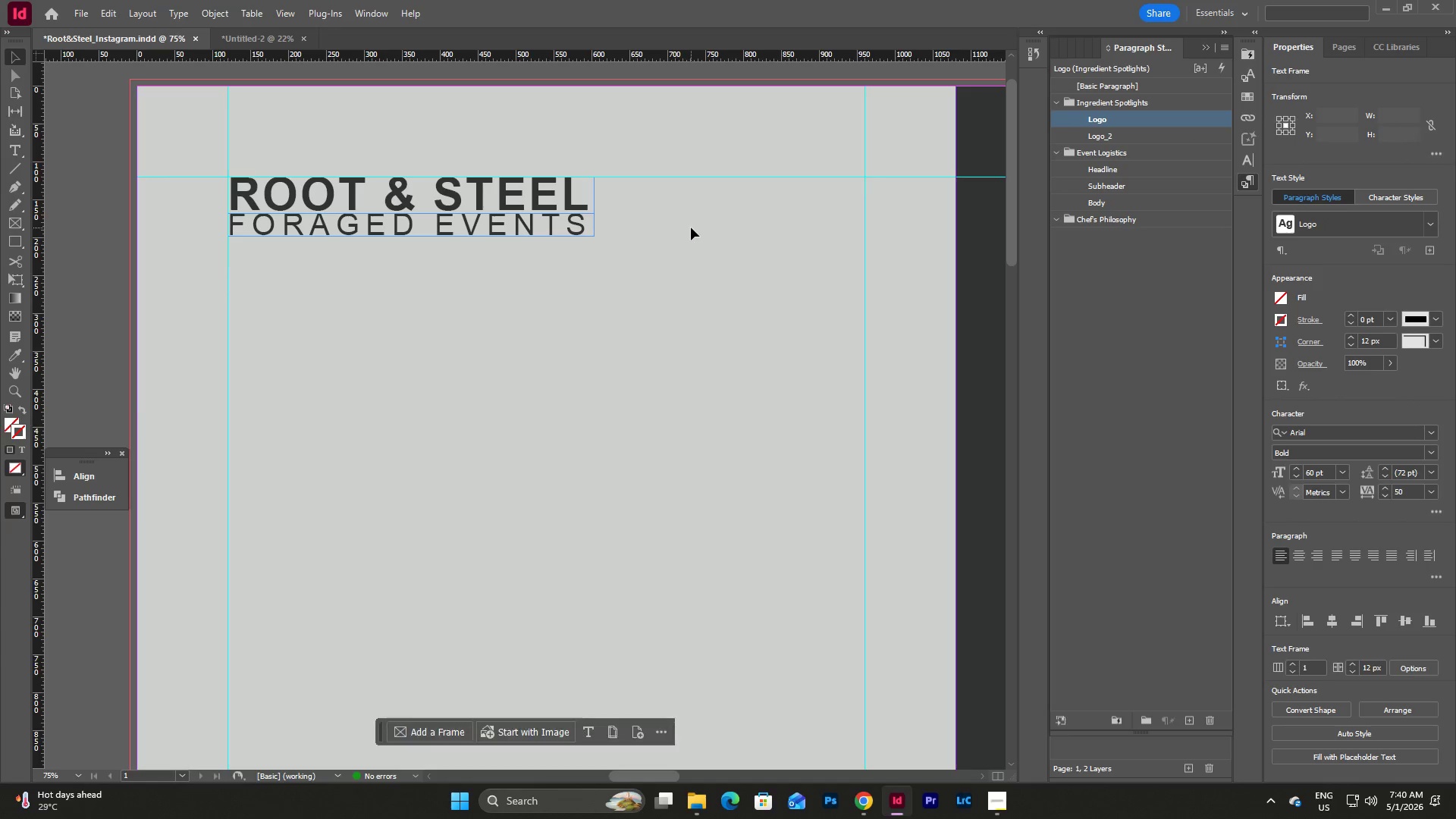 
left_click([691, 228])
 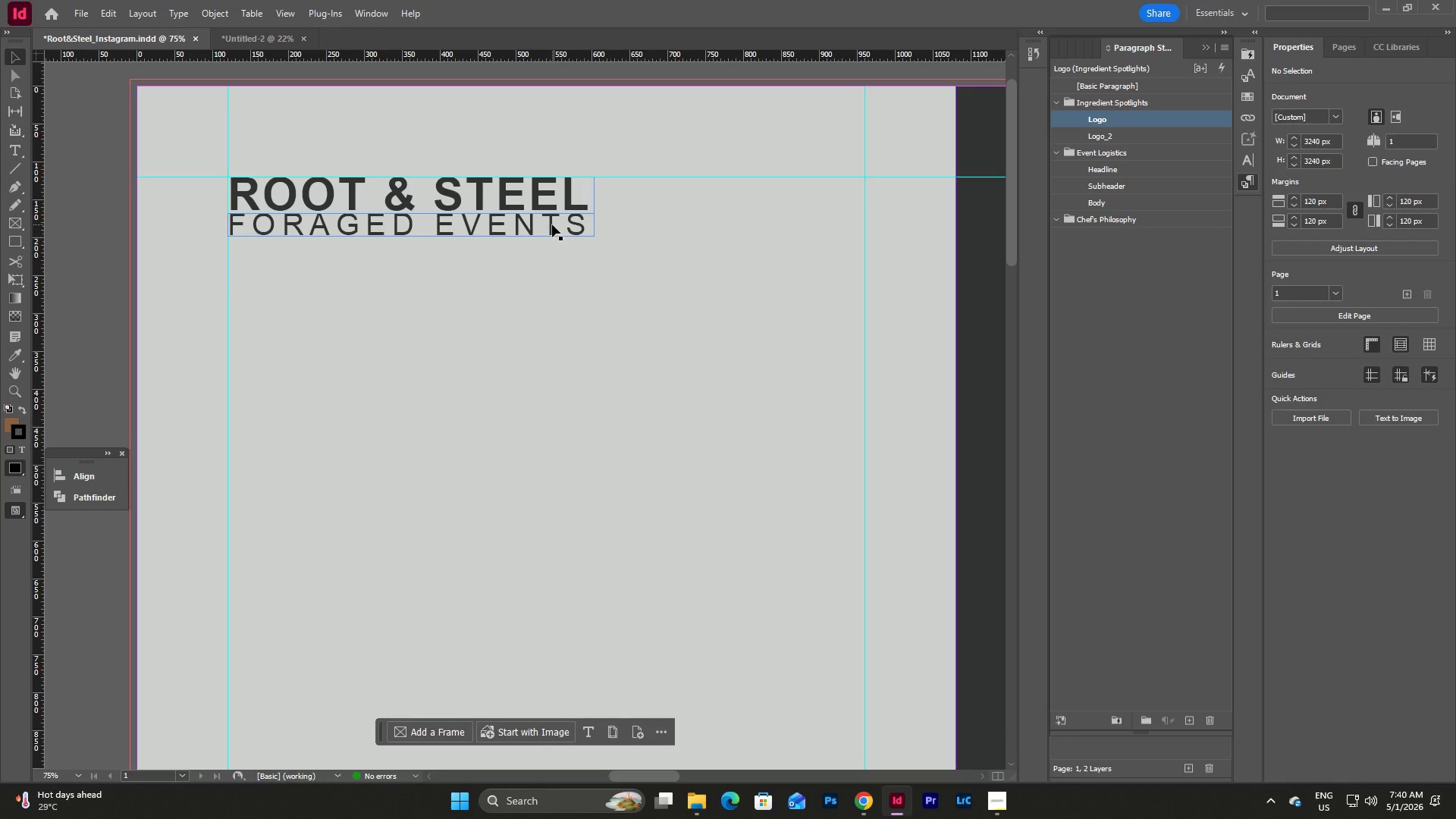 
left_click([552, 224])
 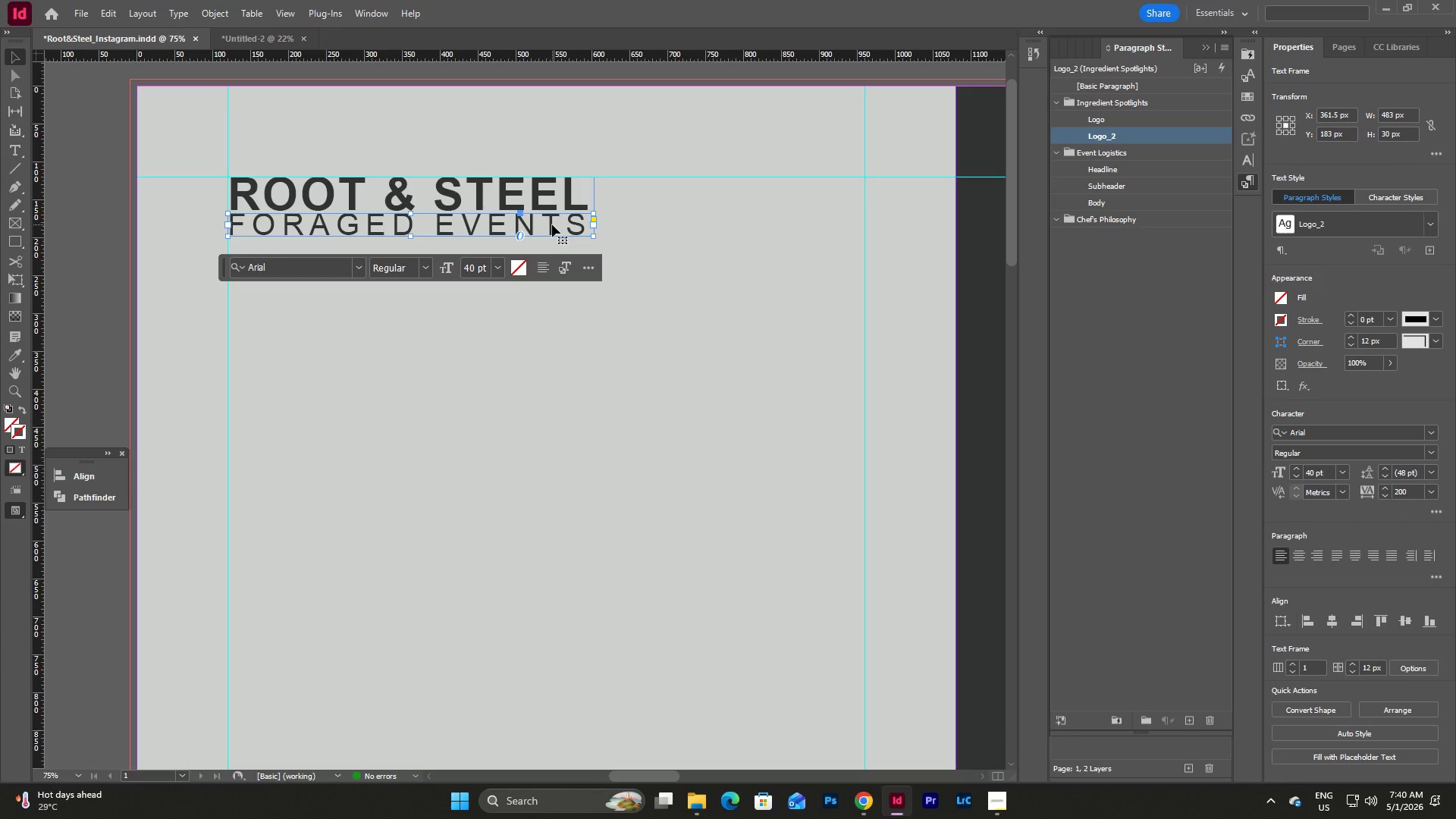 
key(Shift+ArrowDown)
 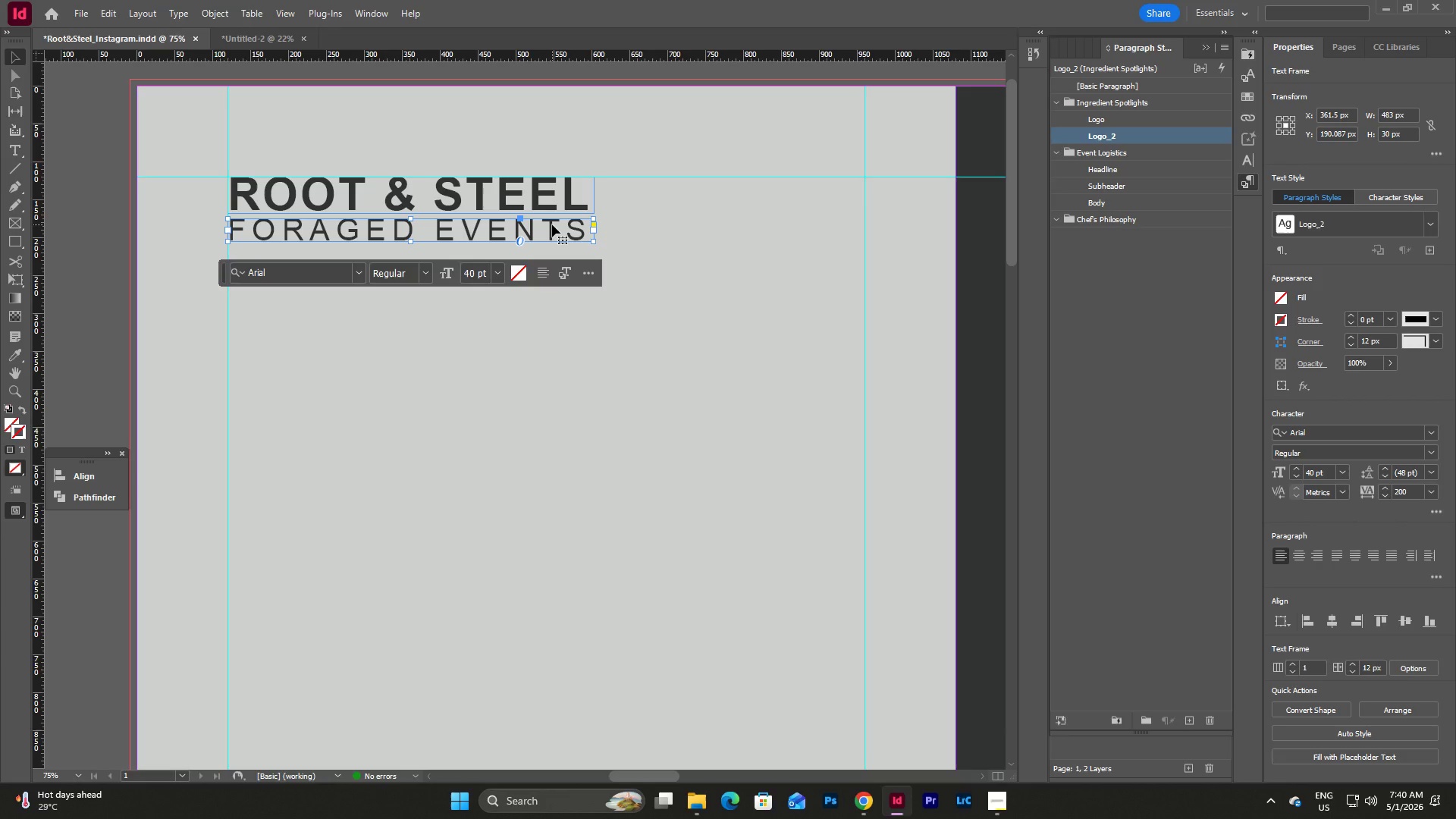 
key(Shift+ArrowDown)
 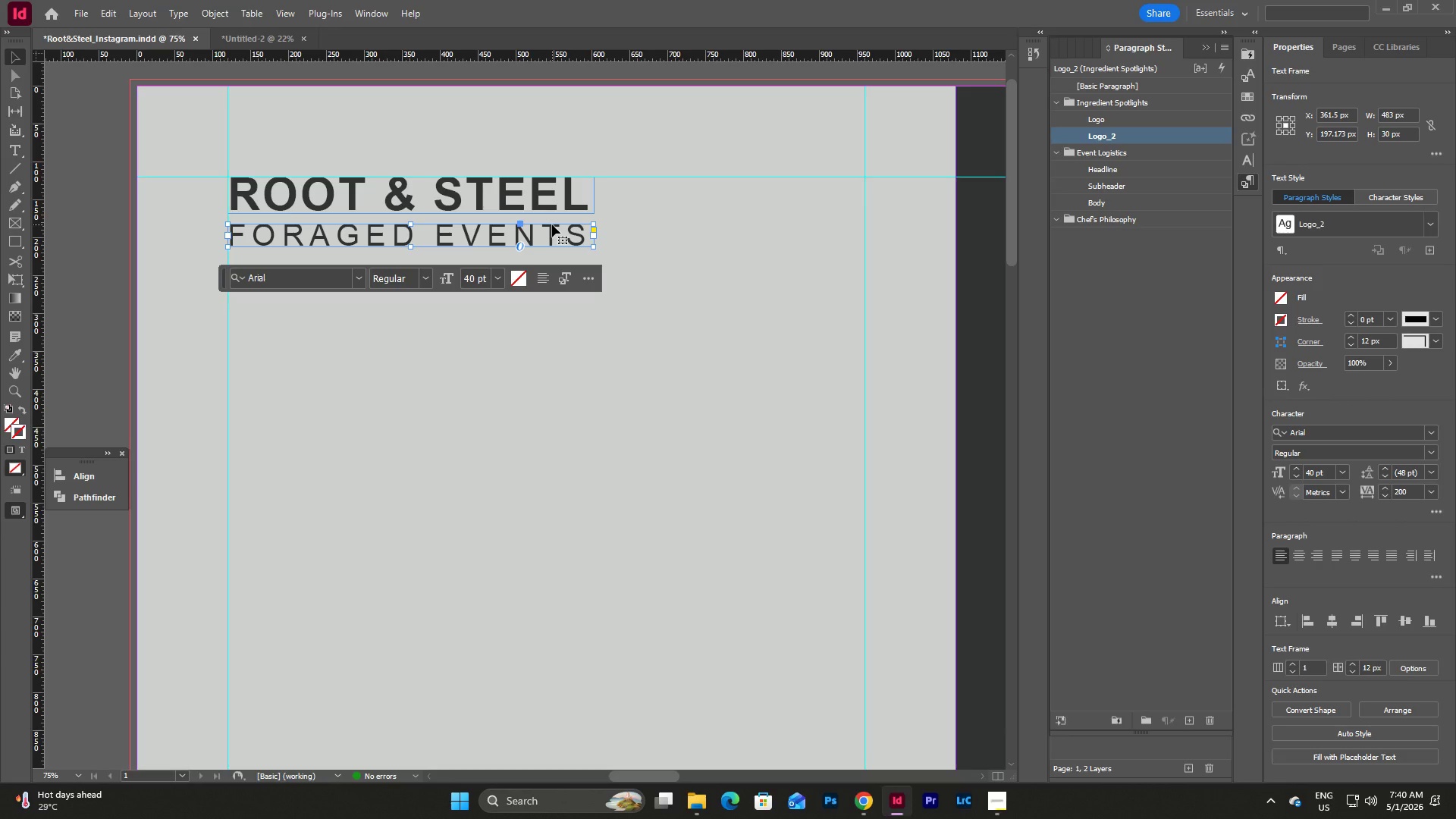 
left_click([636, 260])
 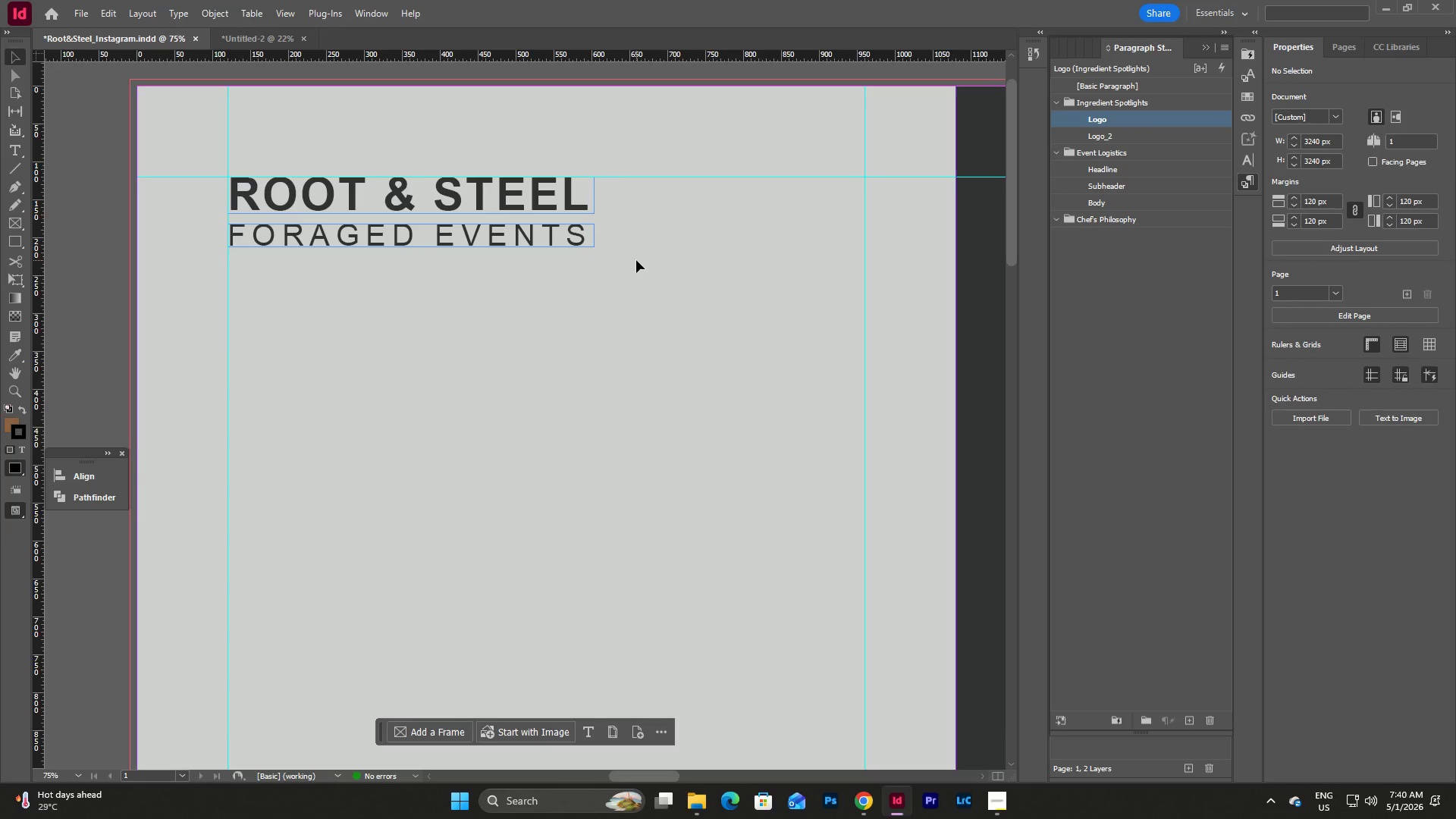 
key(W)
 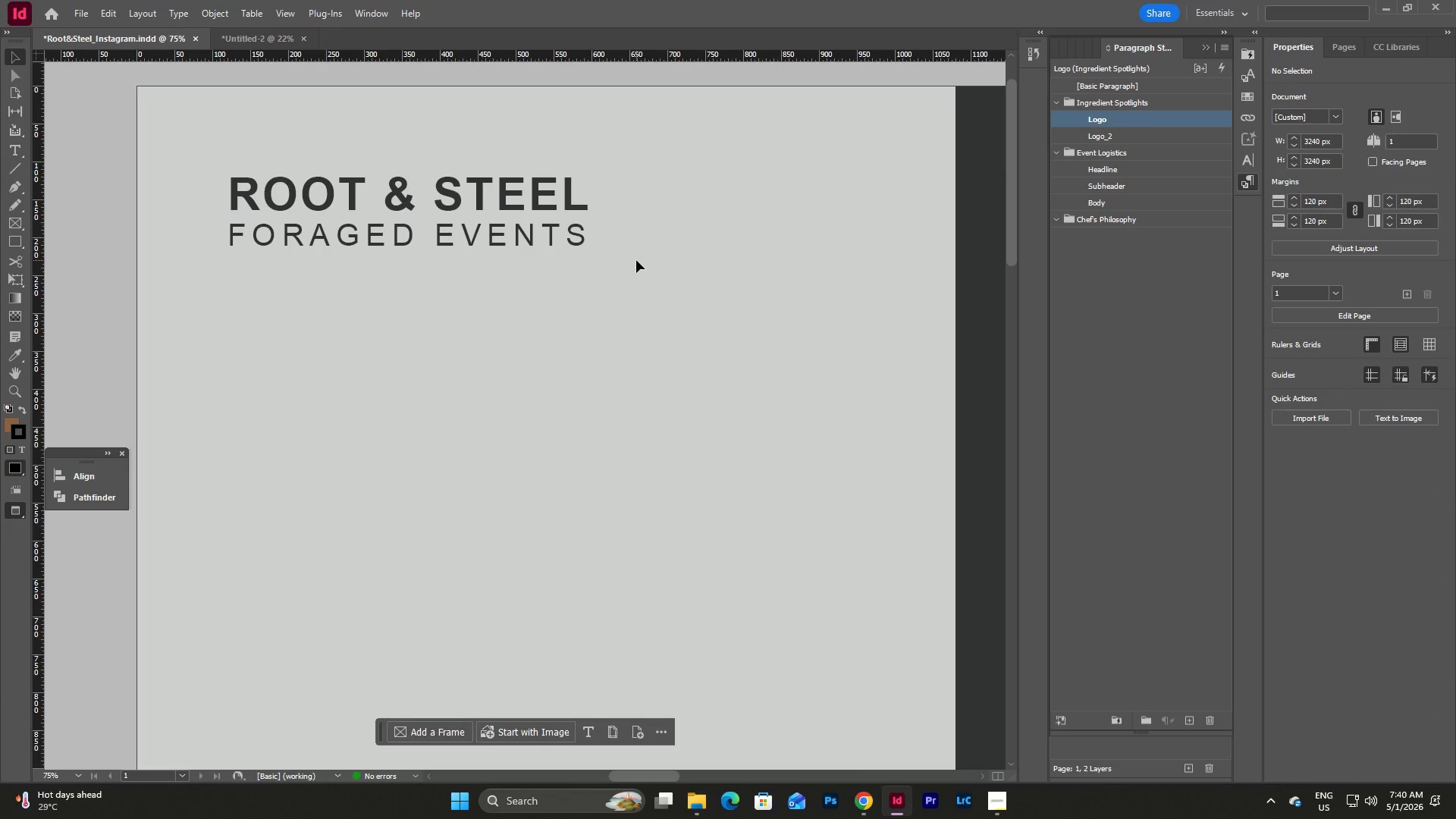 
key(W)
 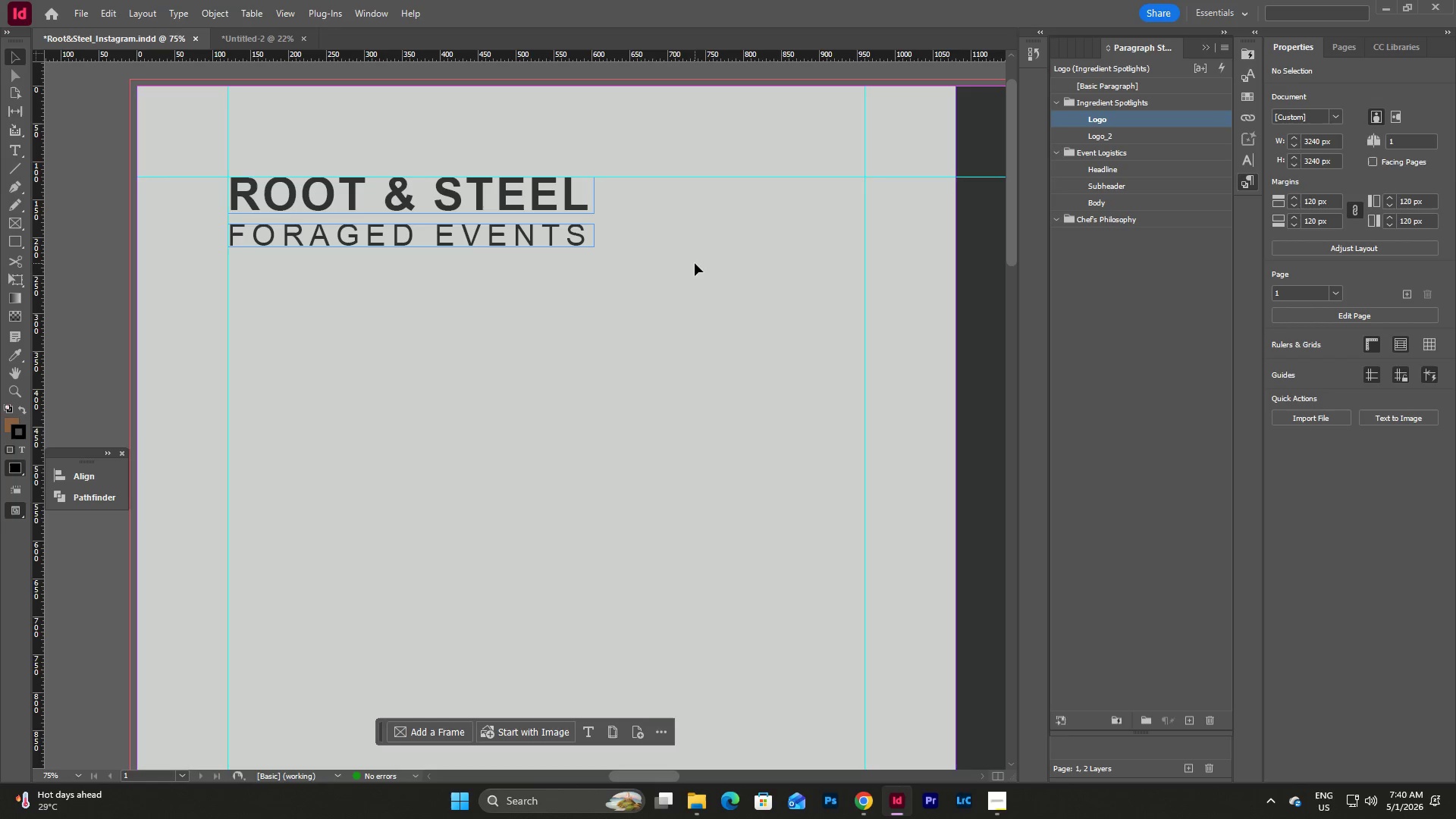 
scroll: coordinate [691, 258], scroll_direction: up, amount: 2.0
 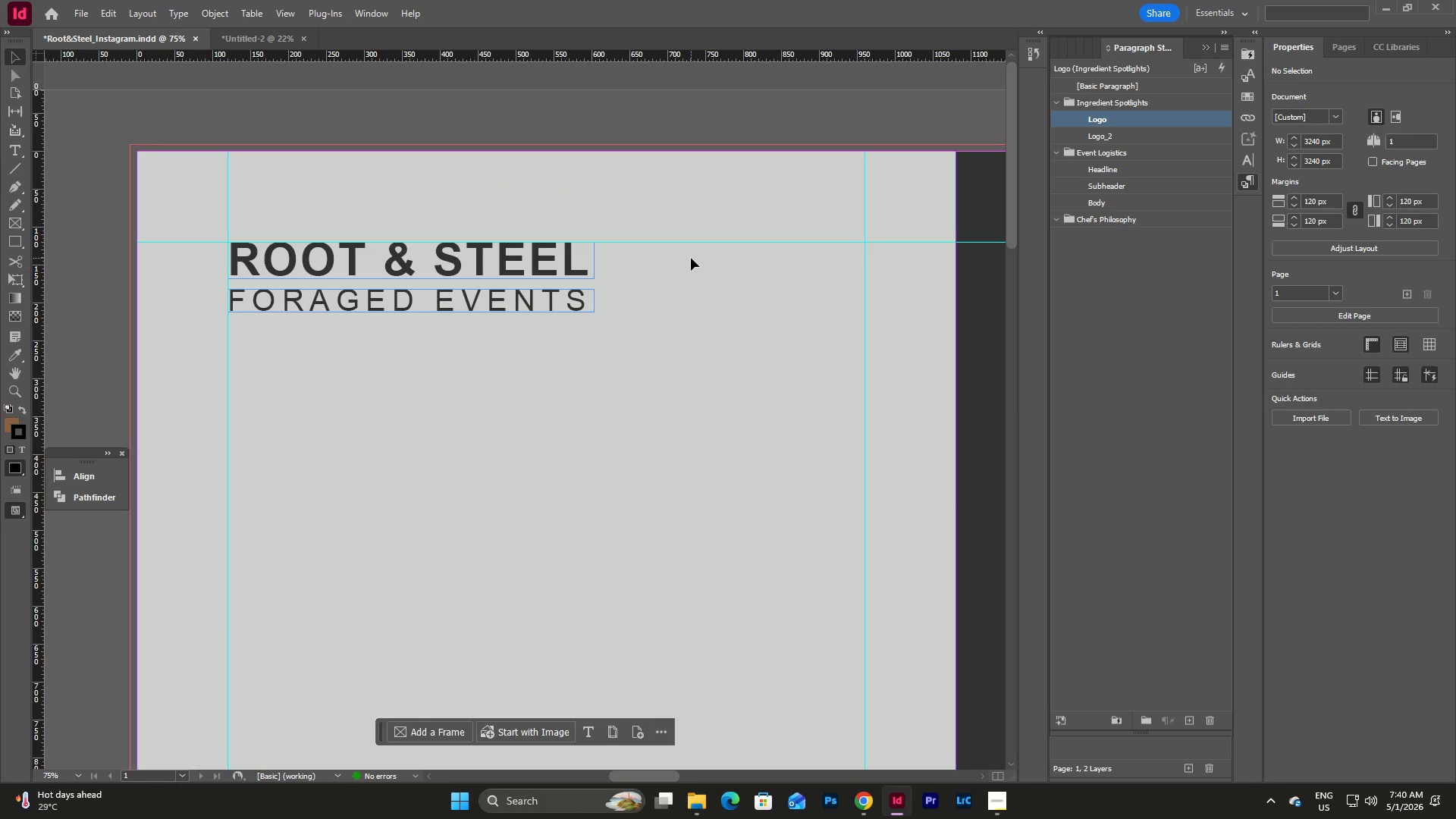 
left_click([691, 496])
 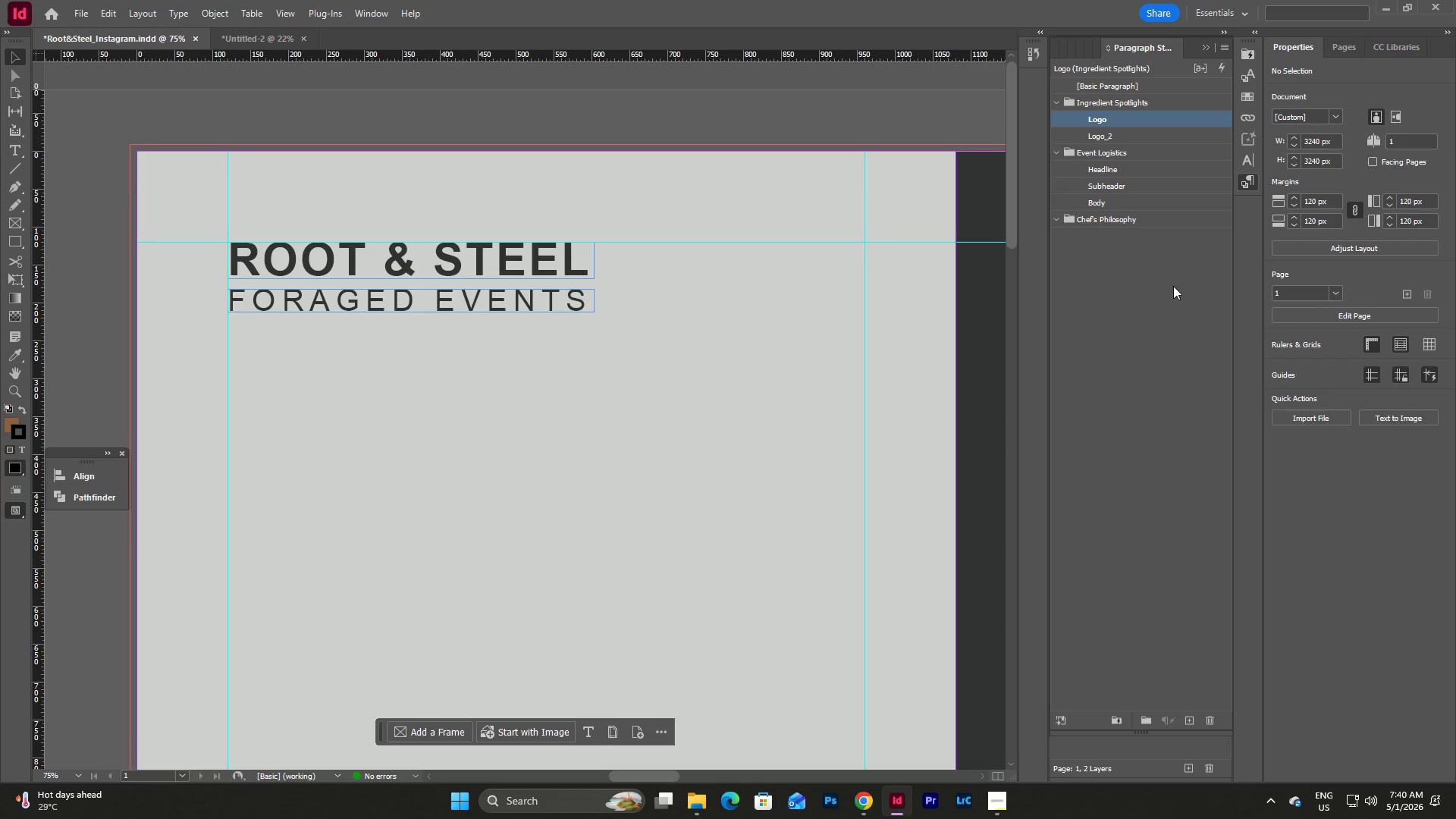 
left_click([1171, 284])
 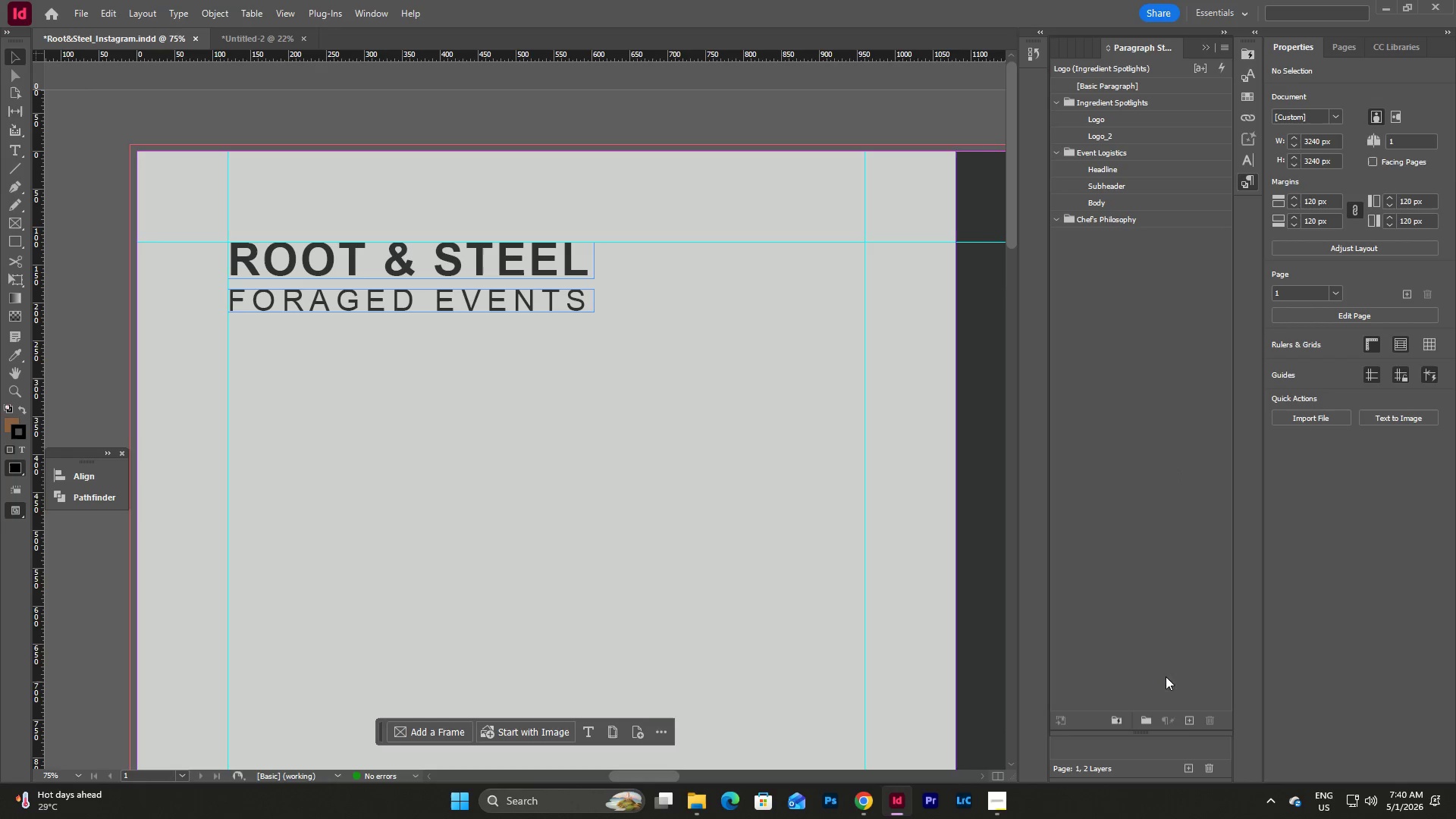 
wait(7.77)
 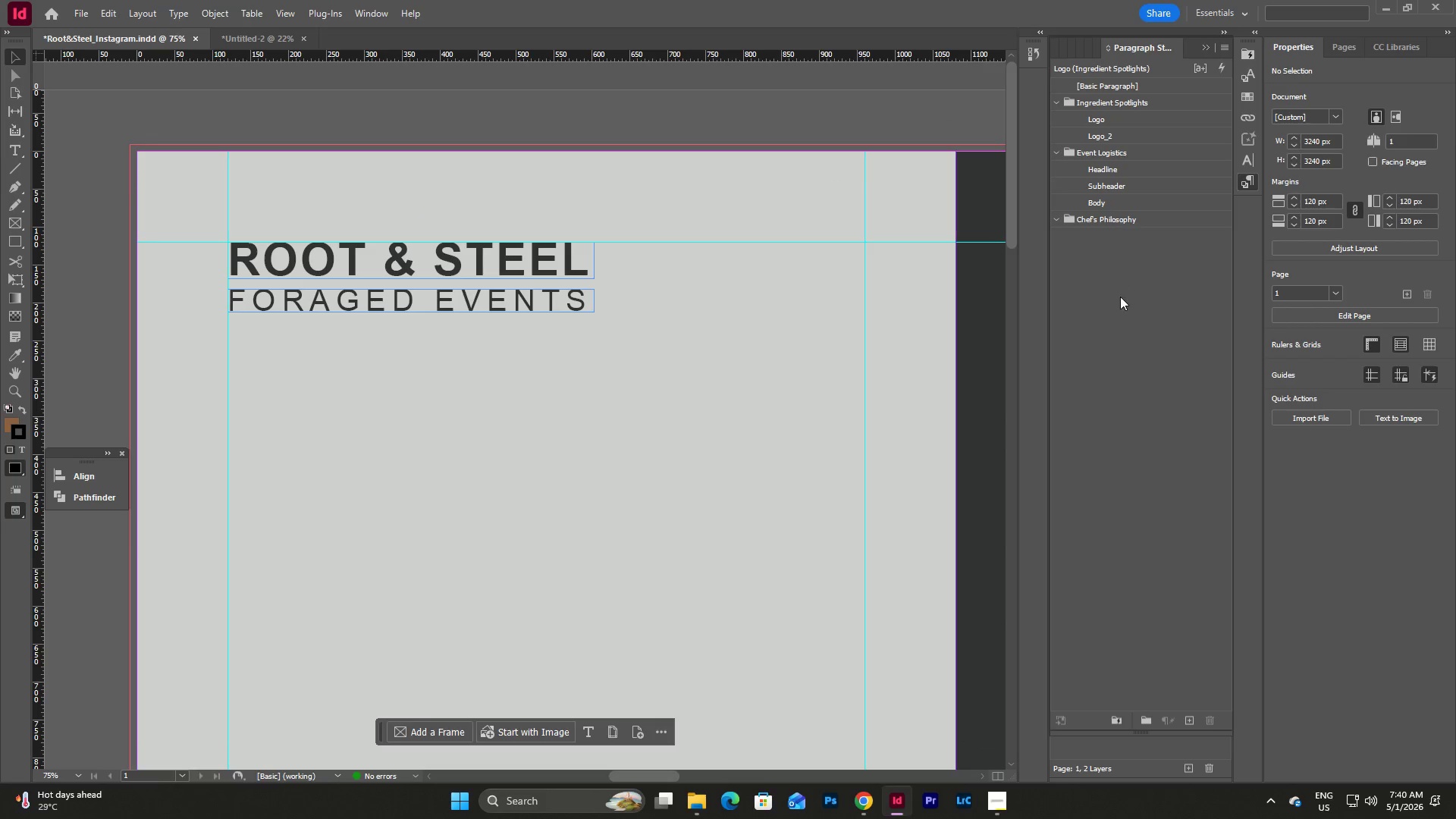 
left_click([1166, 100])
 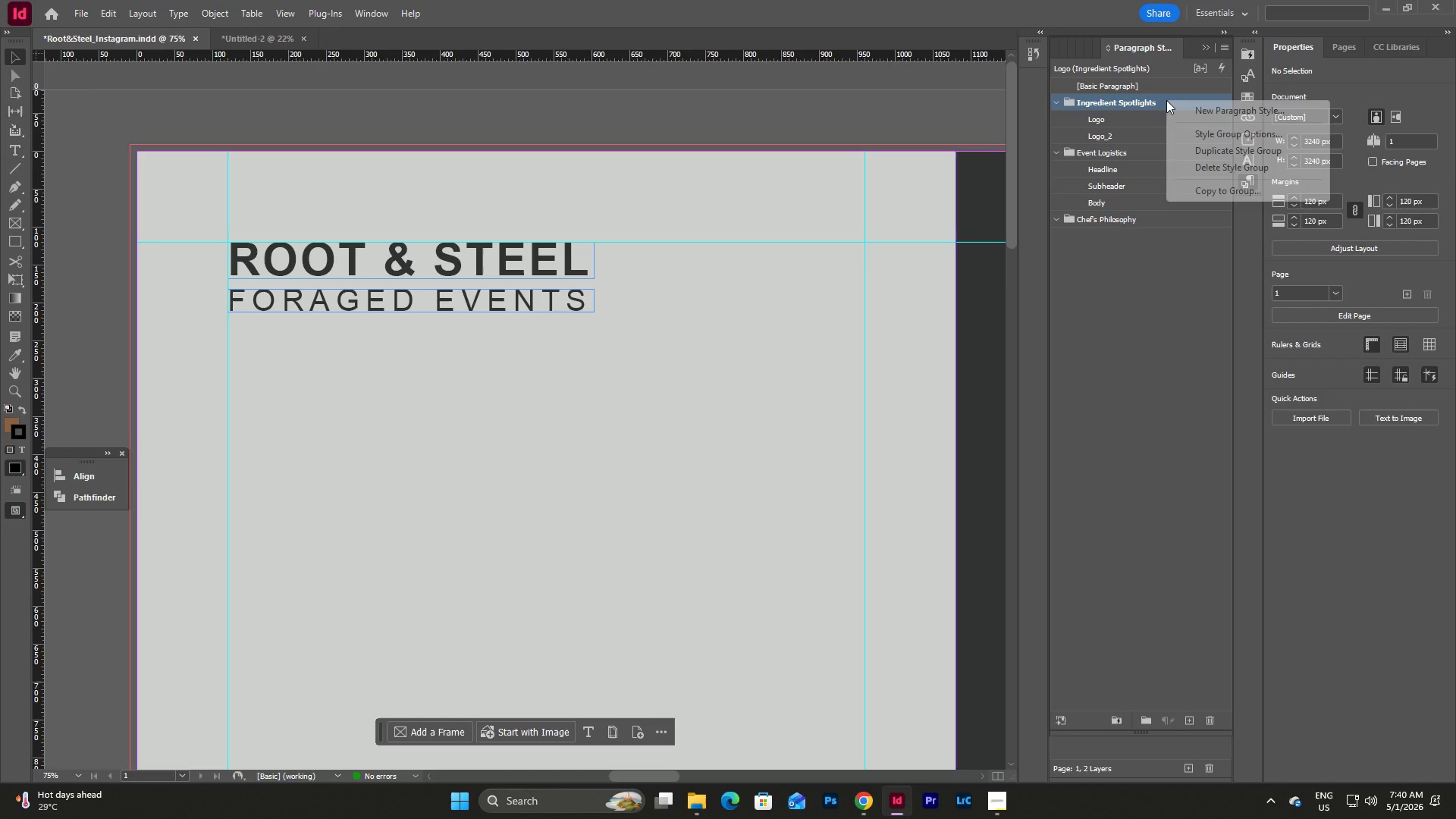 
right_click([1166, 100])
 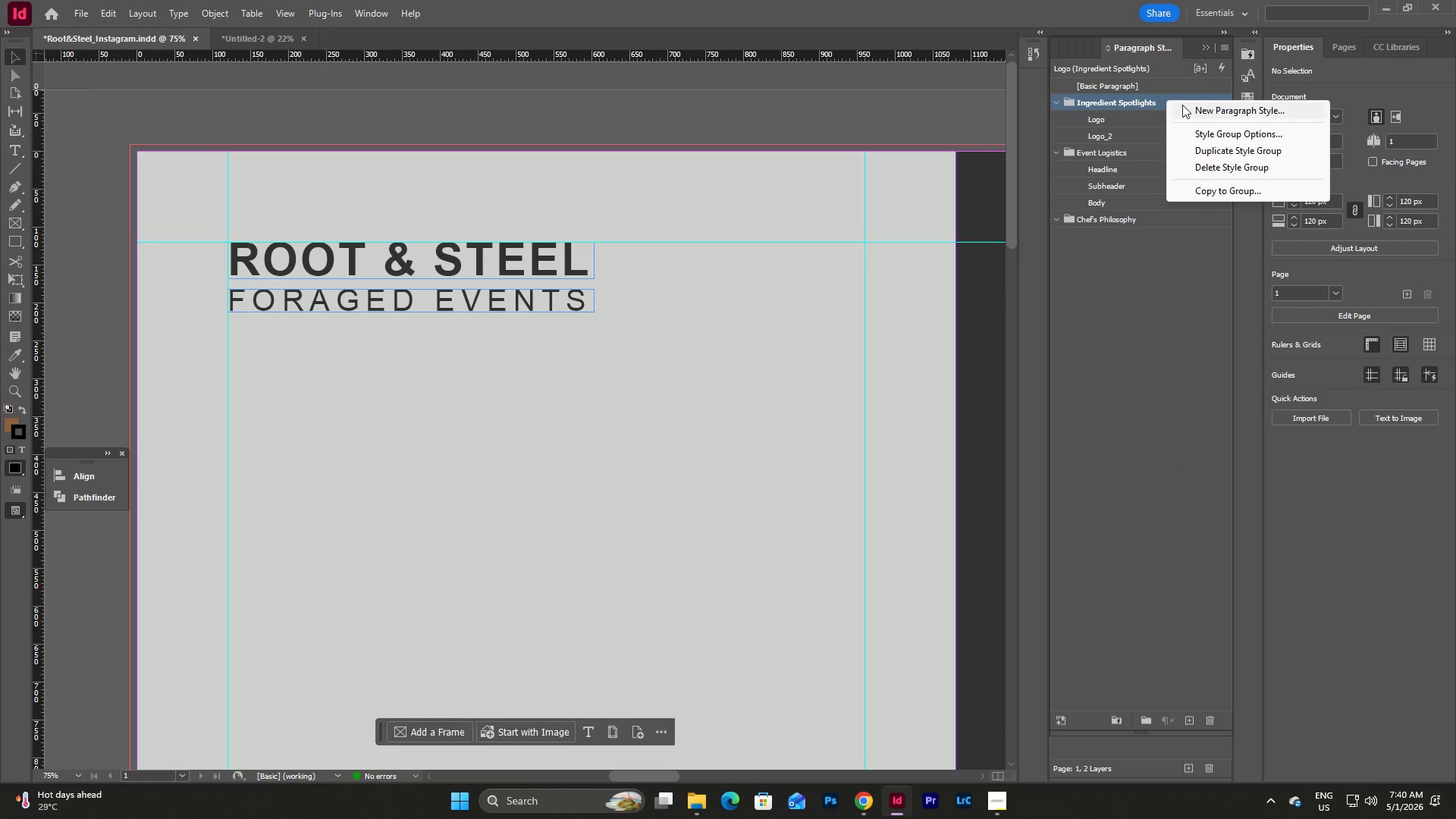 
left_click([1183, 105])
 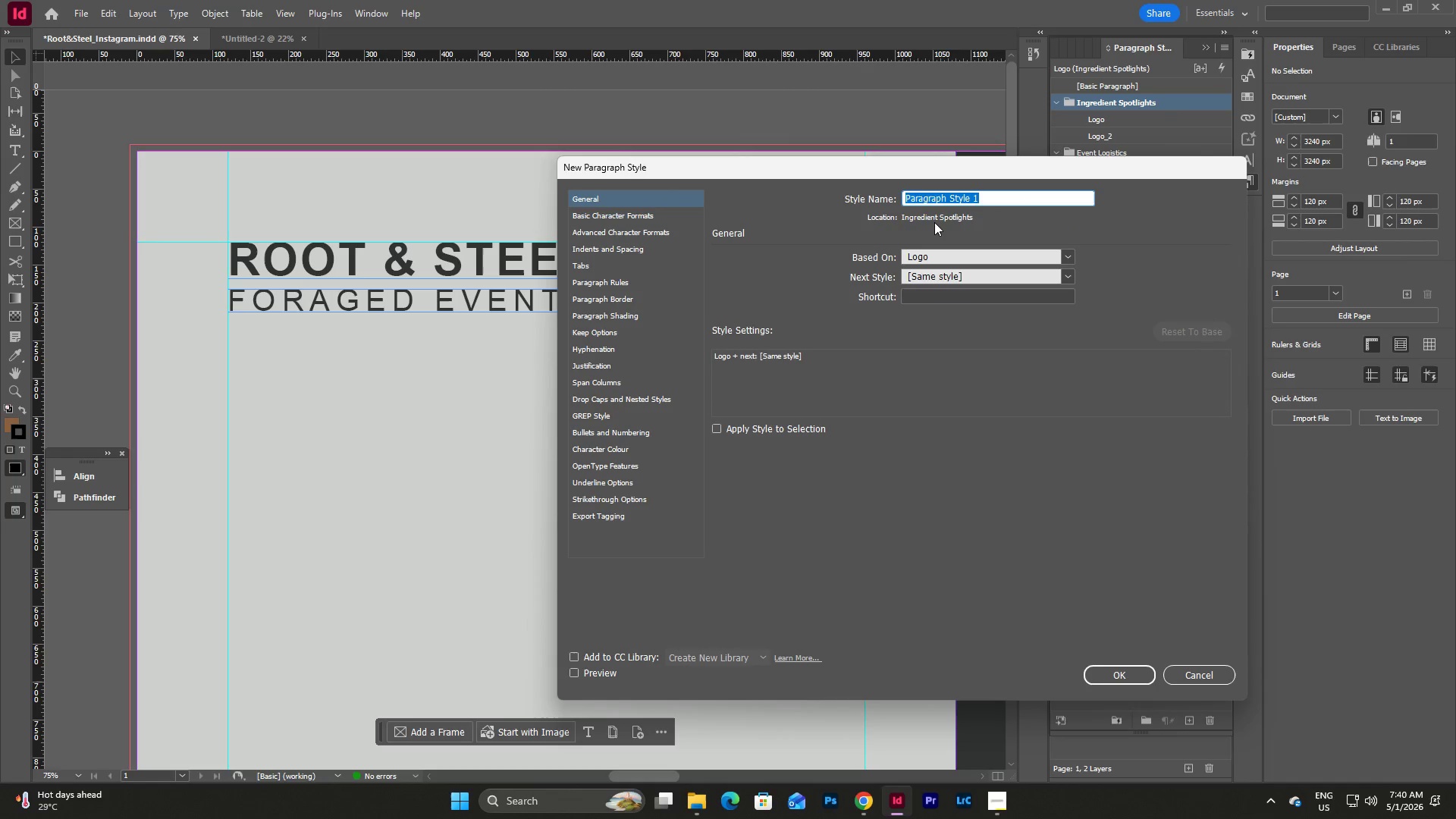 
type(Headline)
 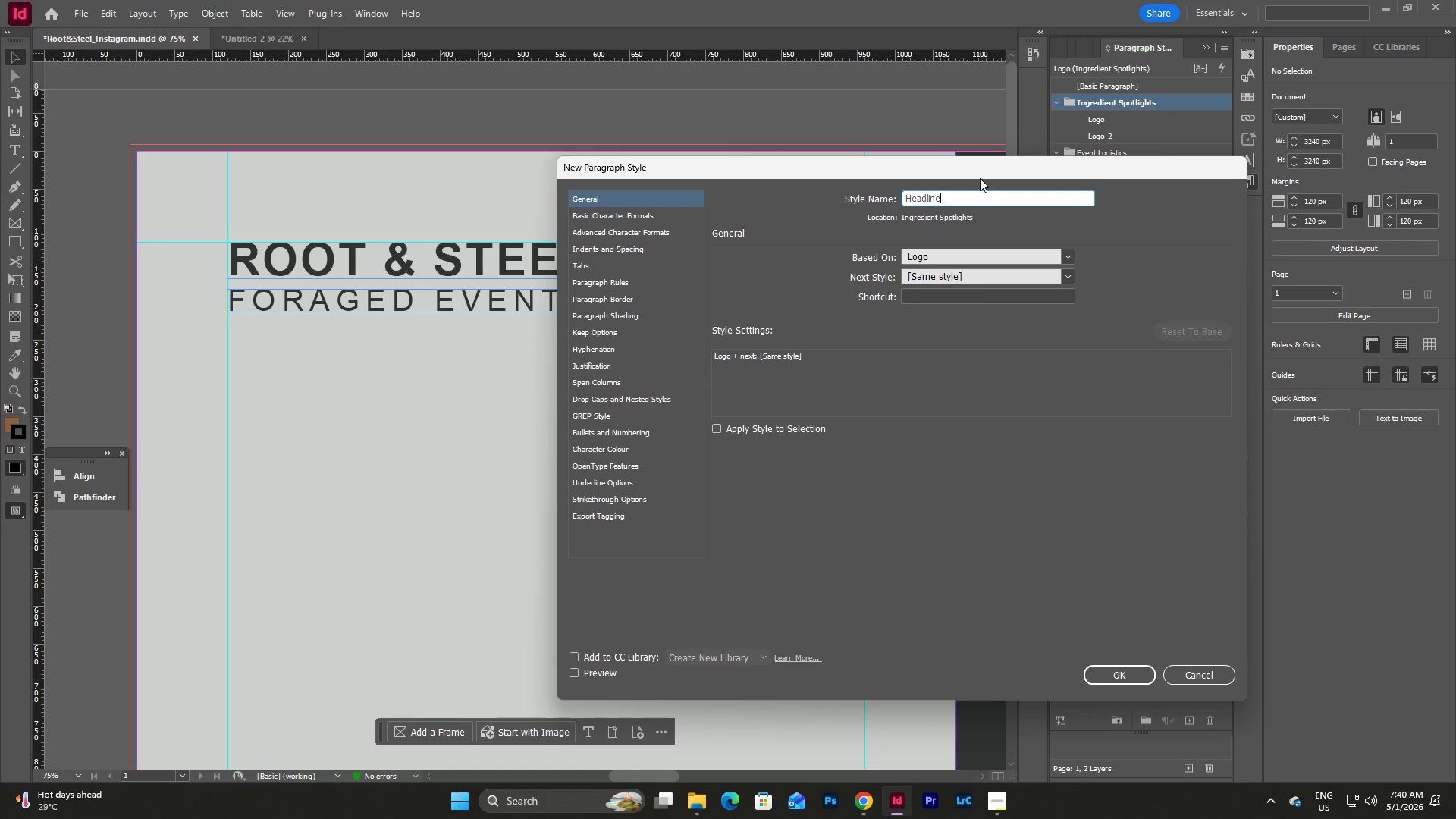 
left_click([1135, 673])
 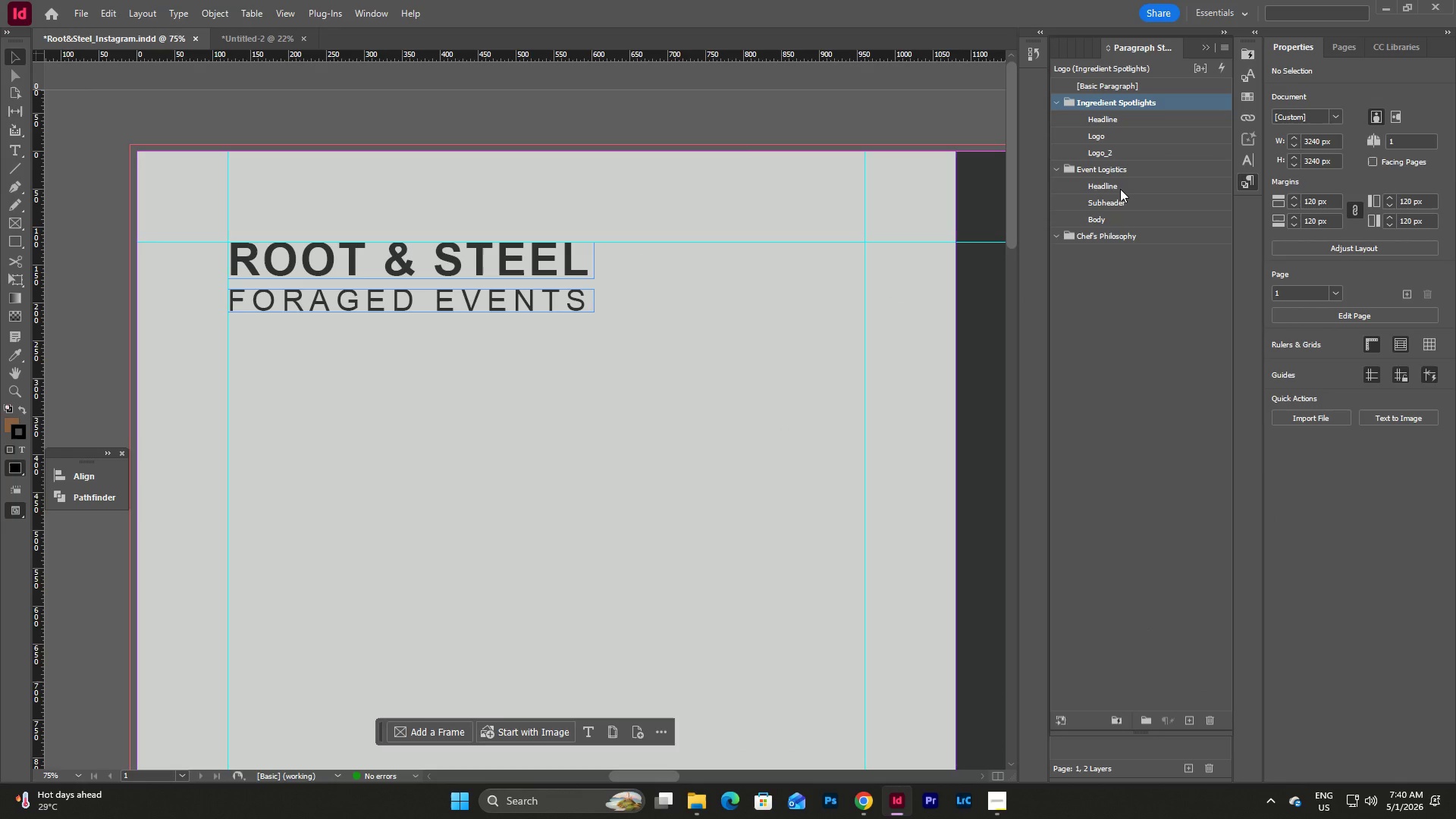 
double_click([1120, 189])
 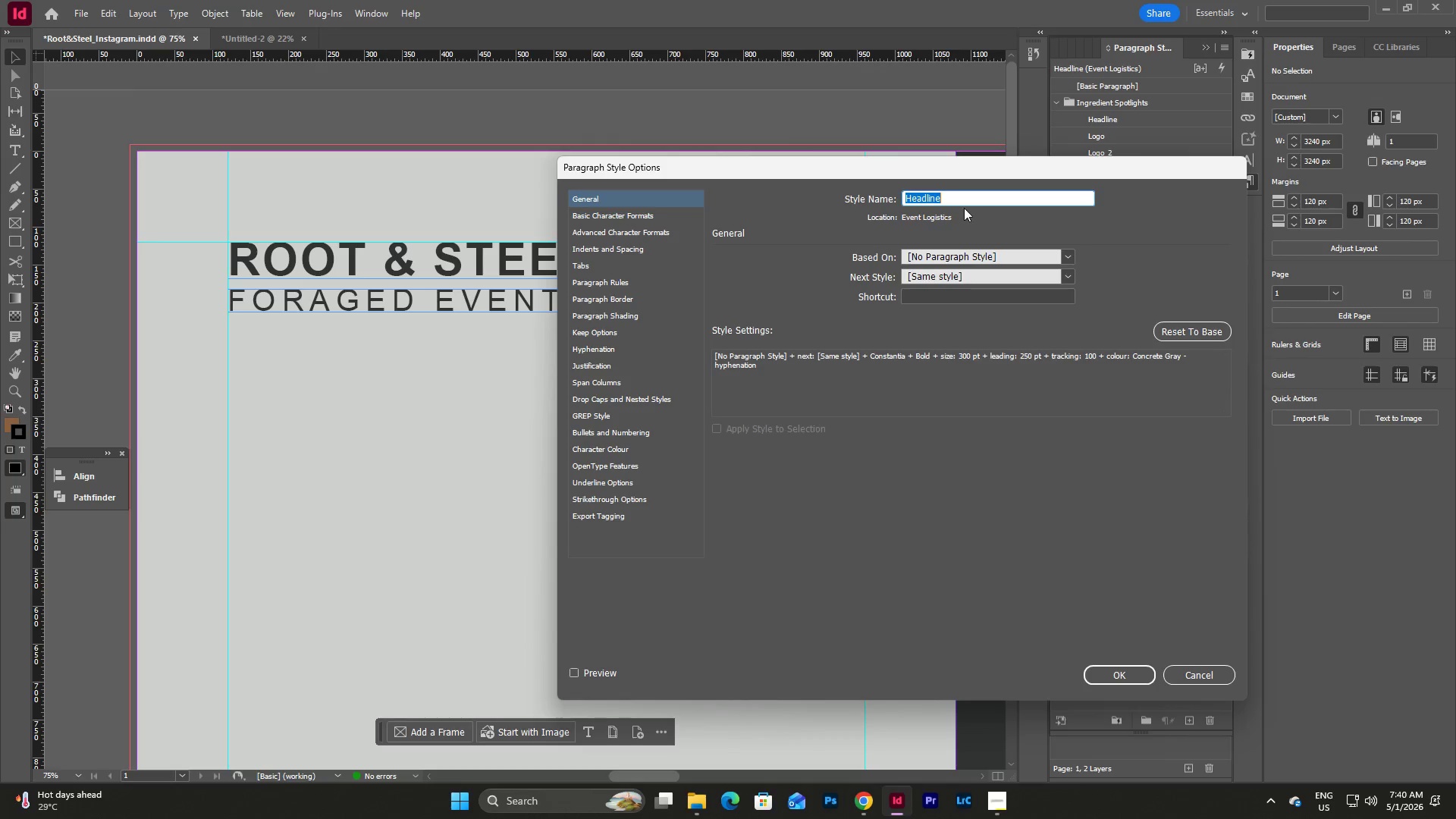 
left_click([953, 202])
 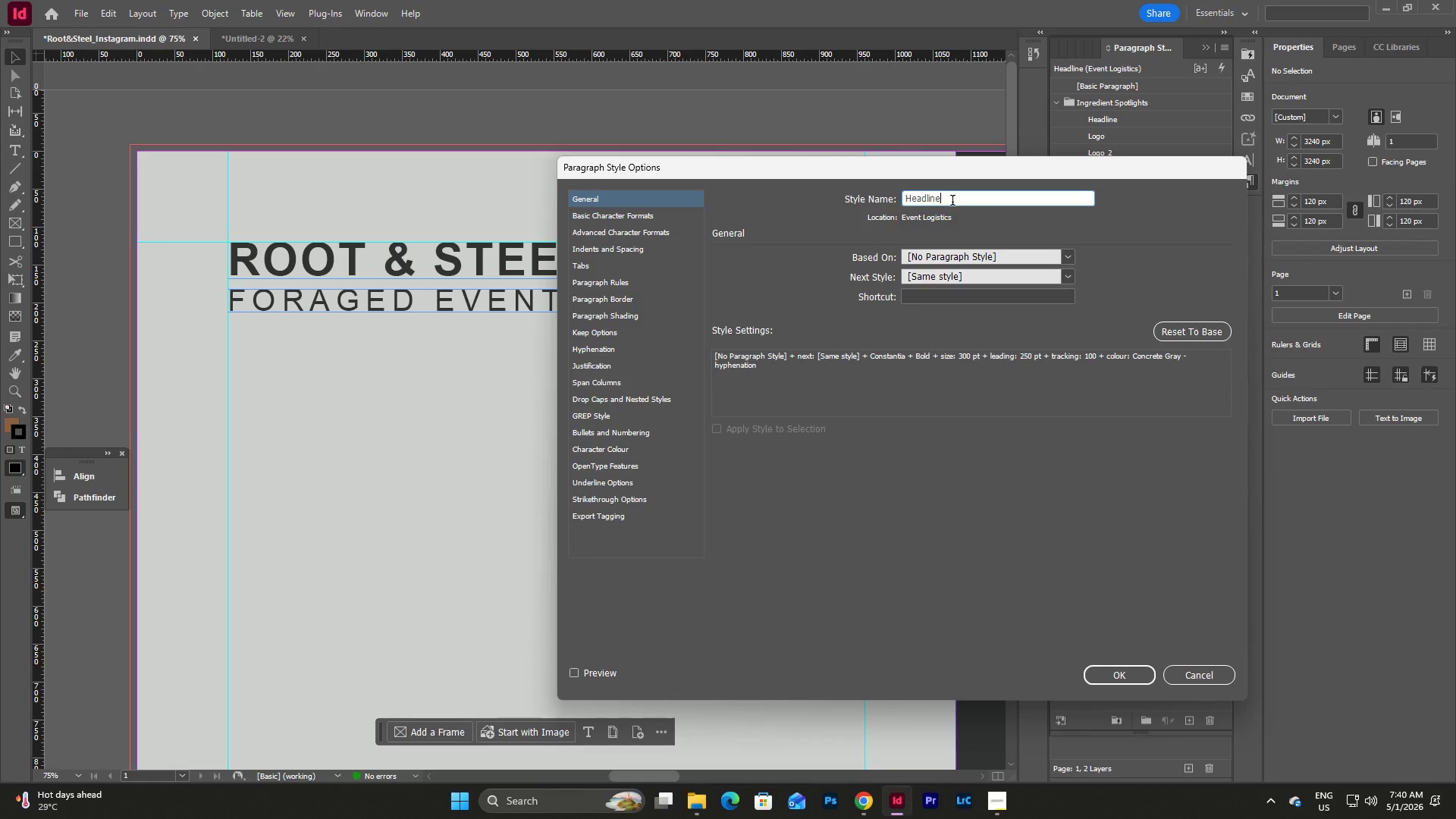 
key(Backspace)
key(Backspace)
key(Backspace)
key(Backspace)
type(er)
 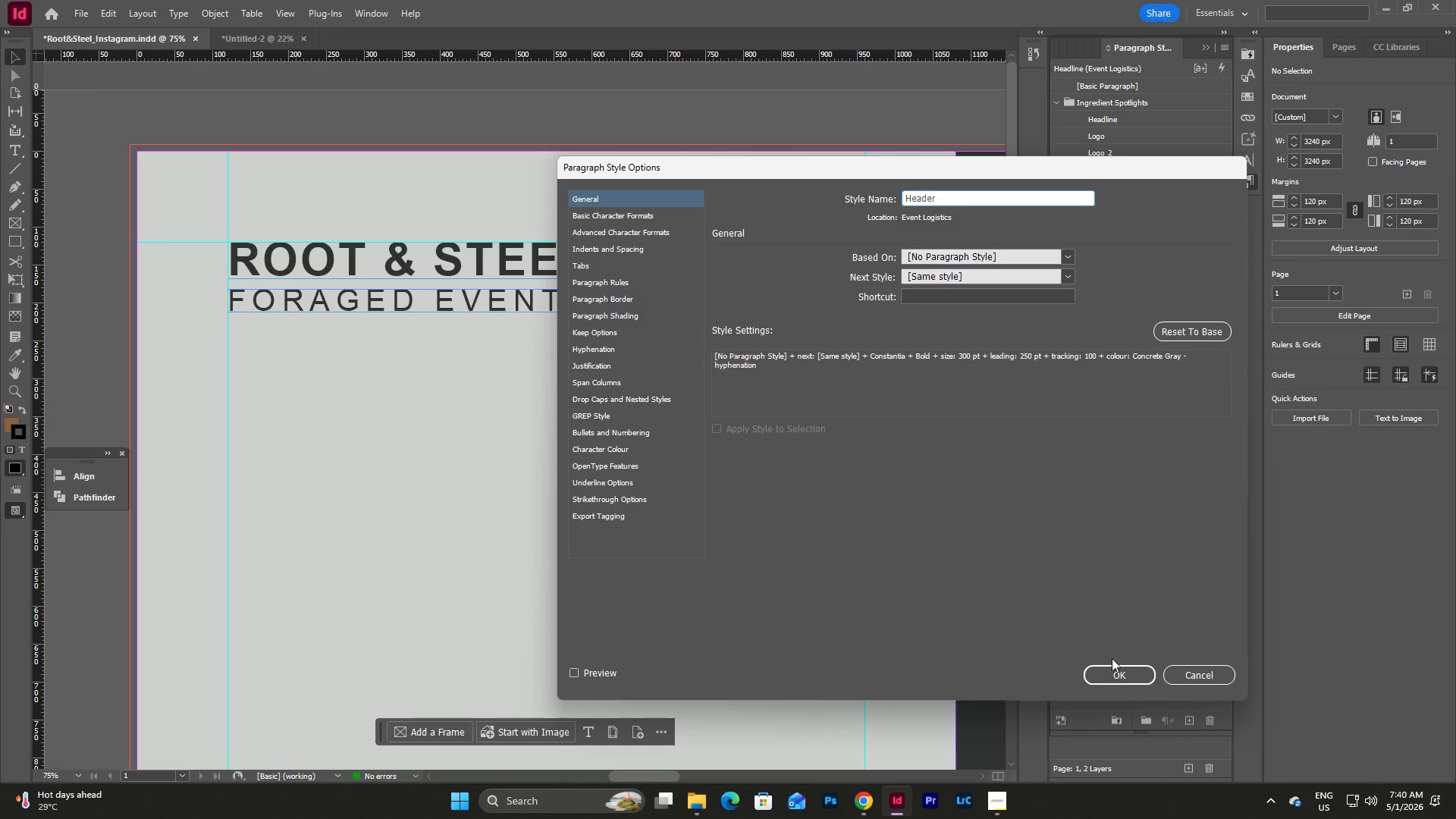 
left_click([1117, 670])
 